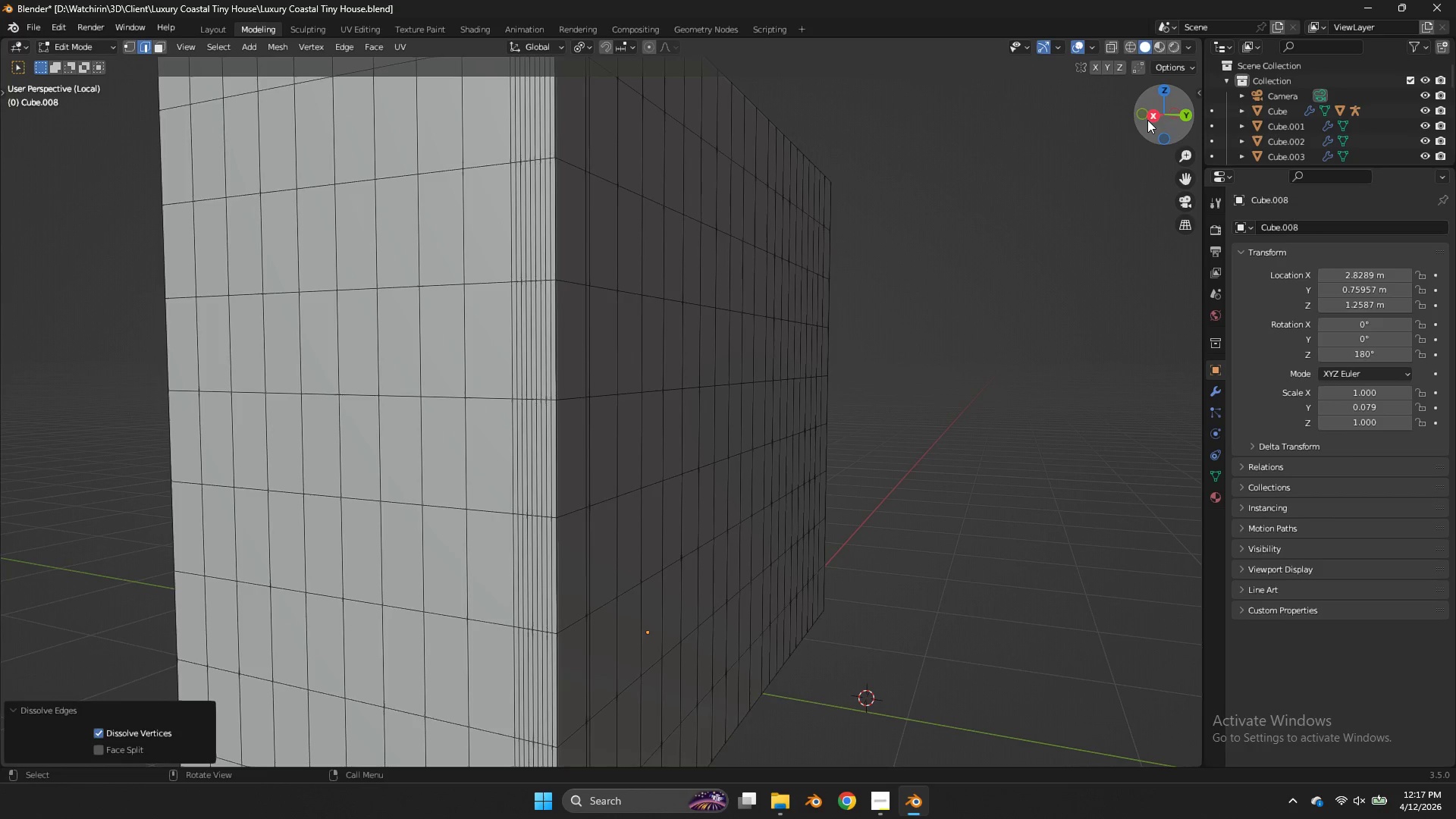 
left_click([1147, 120])
 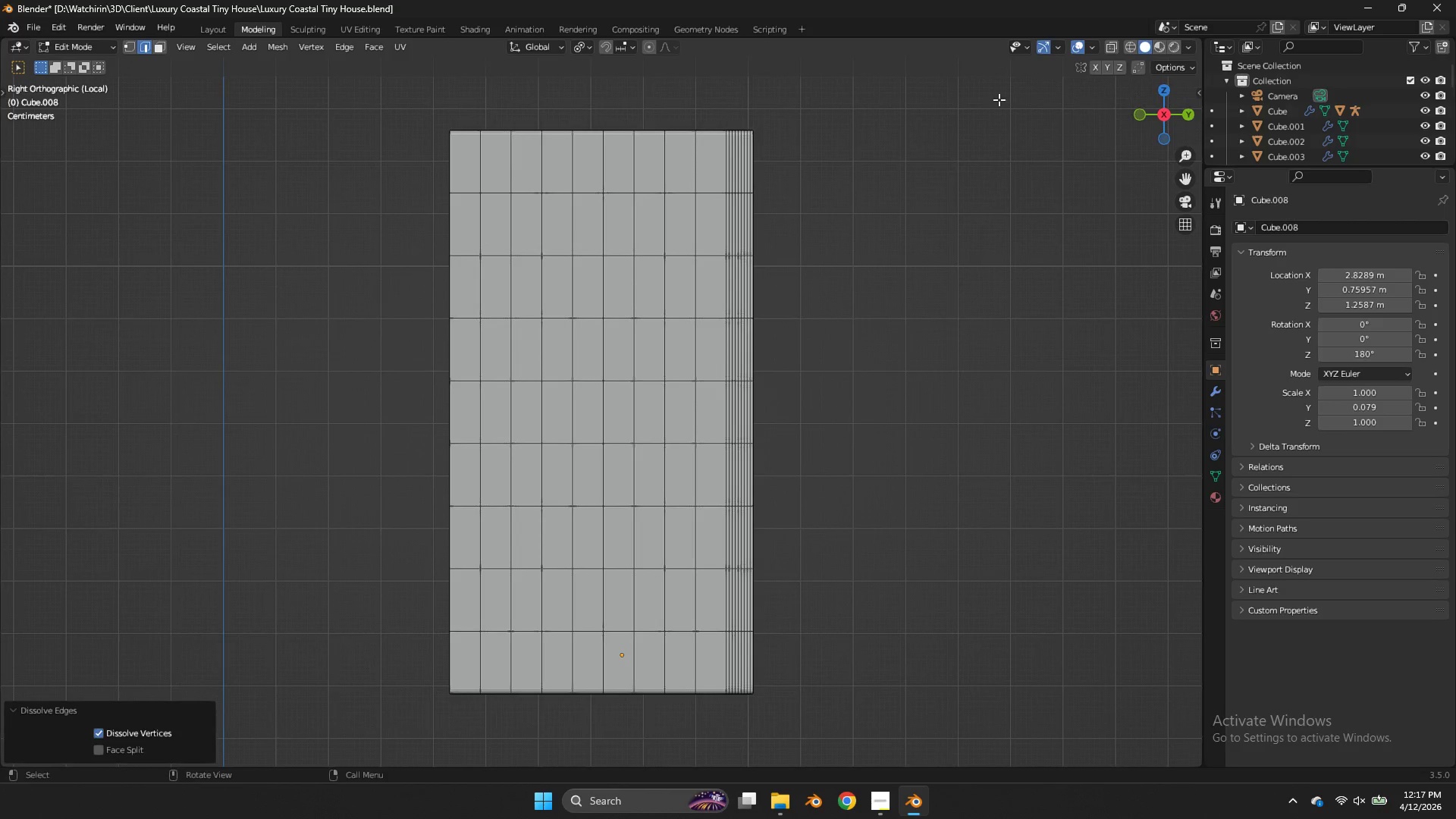 
hold_key(key=AltLeft, duration=0.53)
 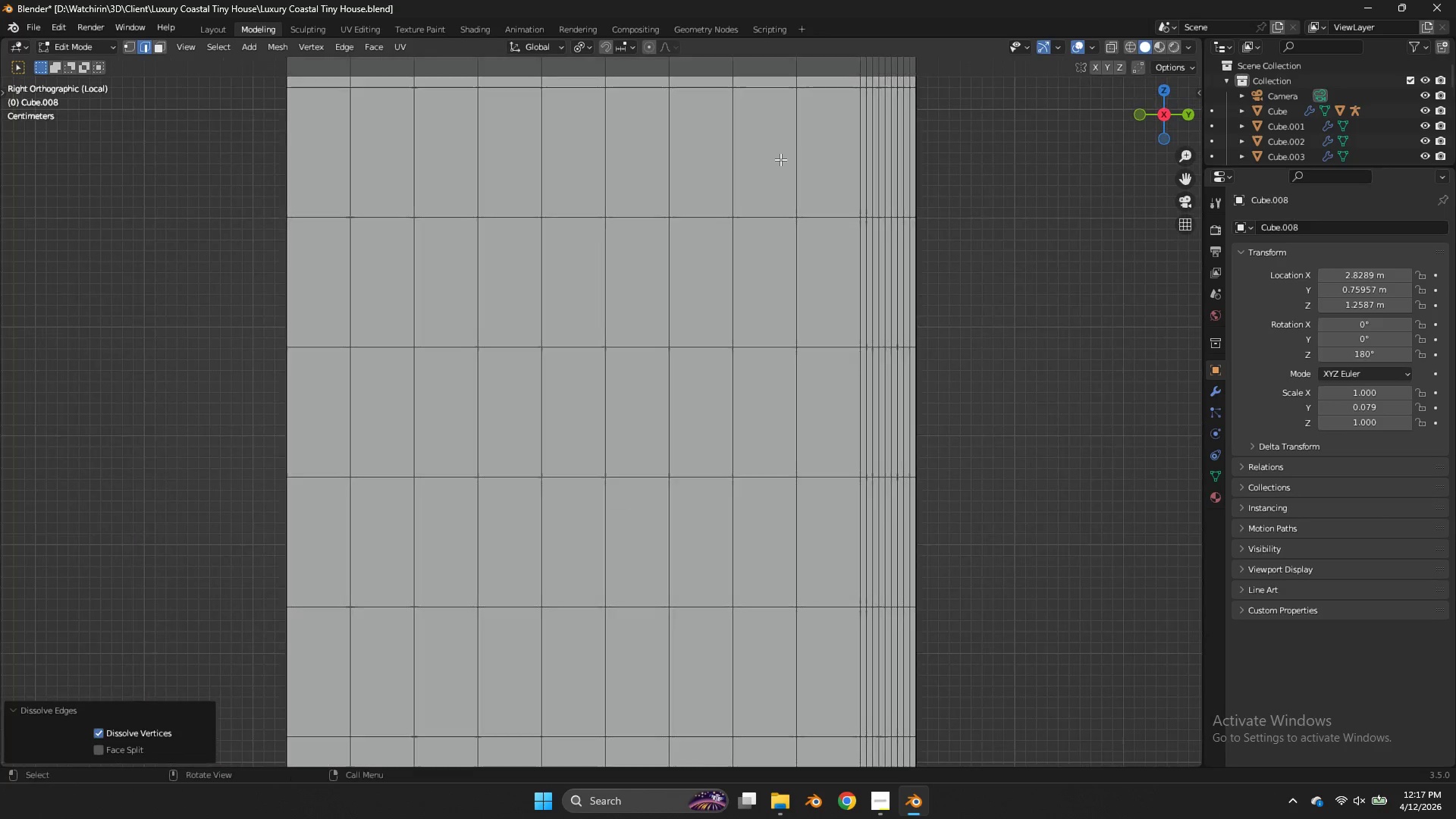 
hold_key(key=AltLeft, duration=4.88)
 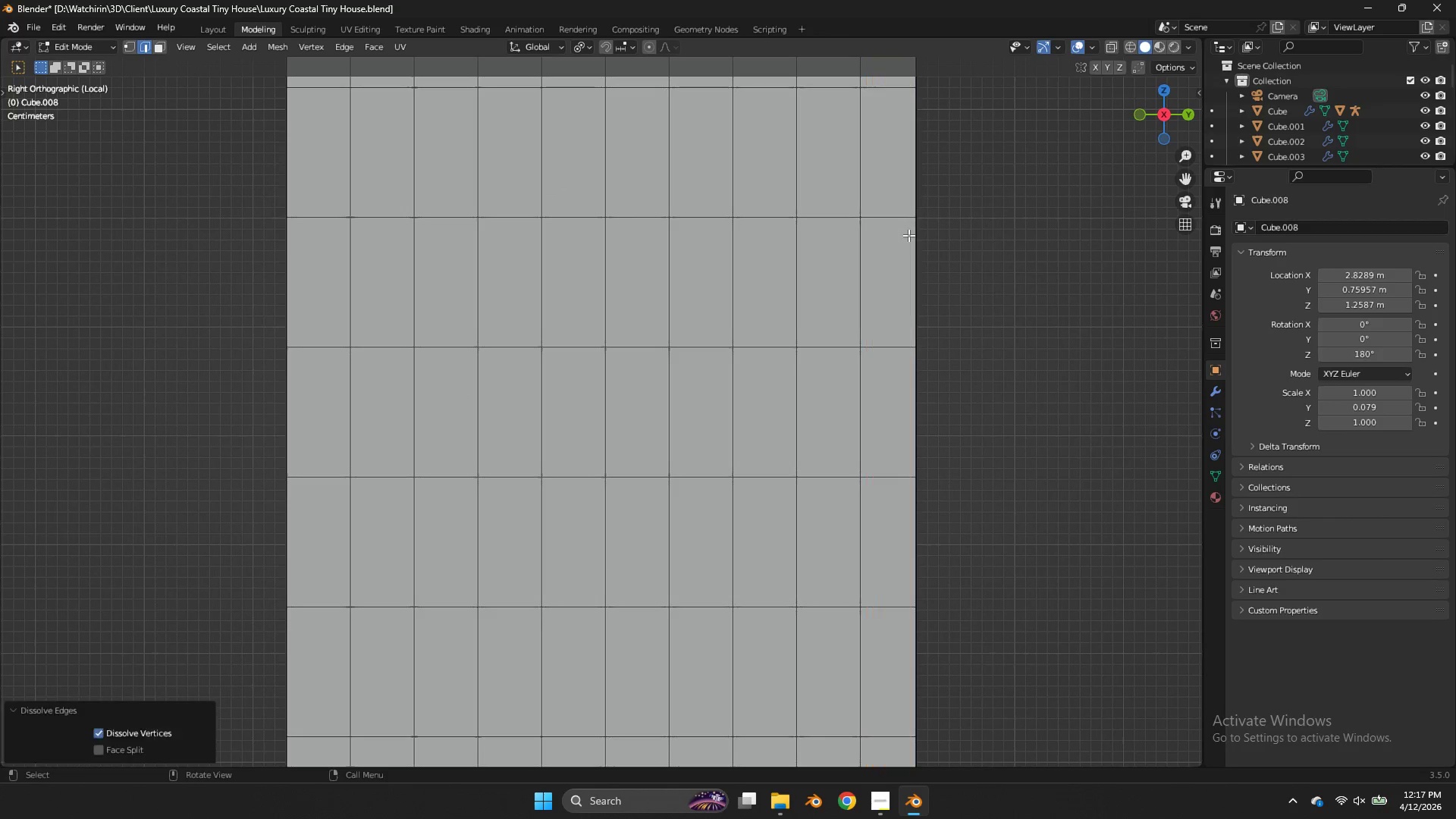 
scroll: coordinate [761, 162], scroll_direction: up, amount: 4.0
 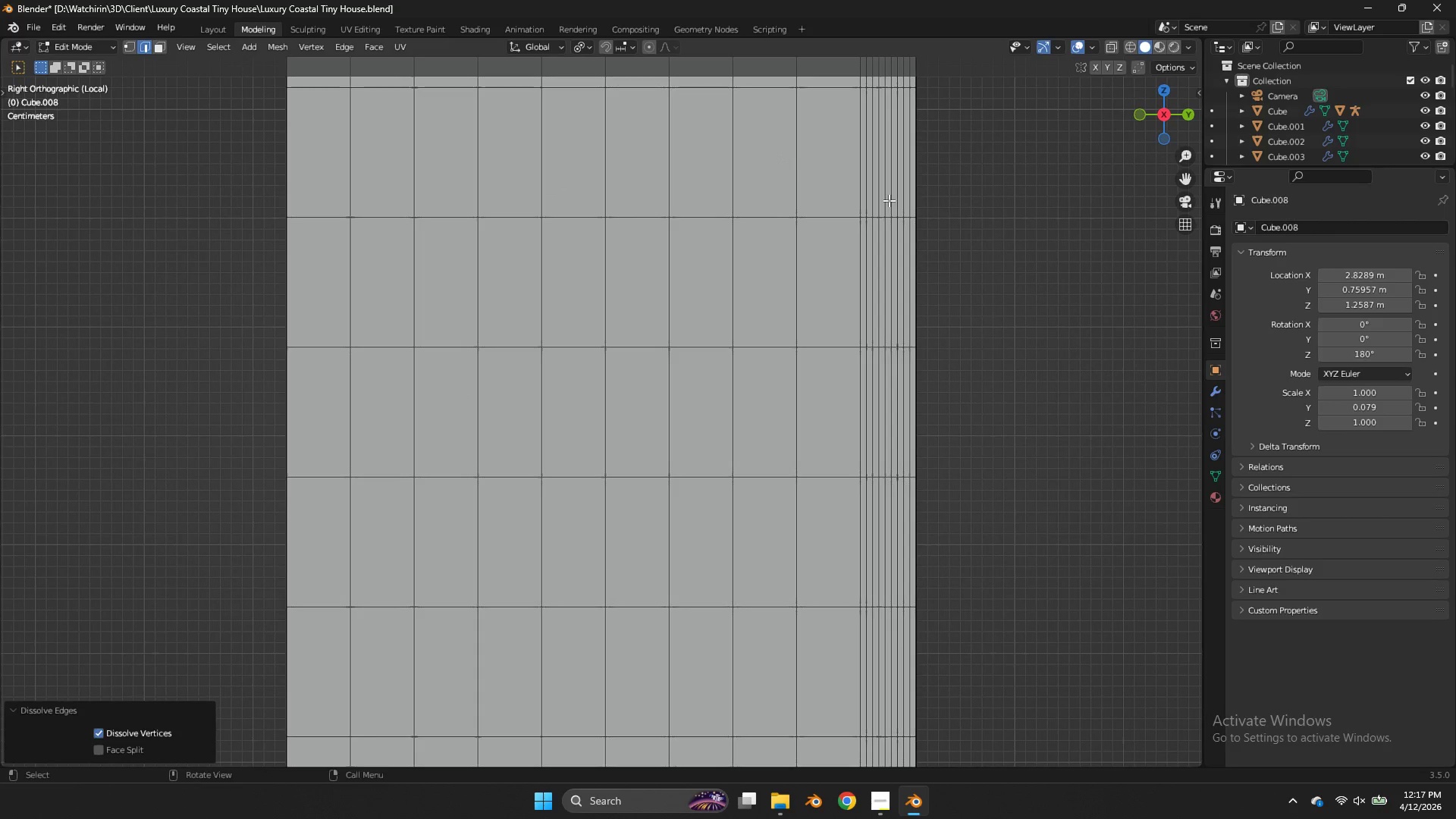 
left_click([871, 226])
 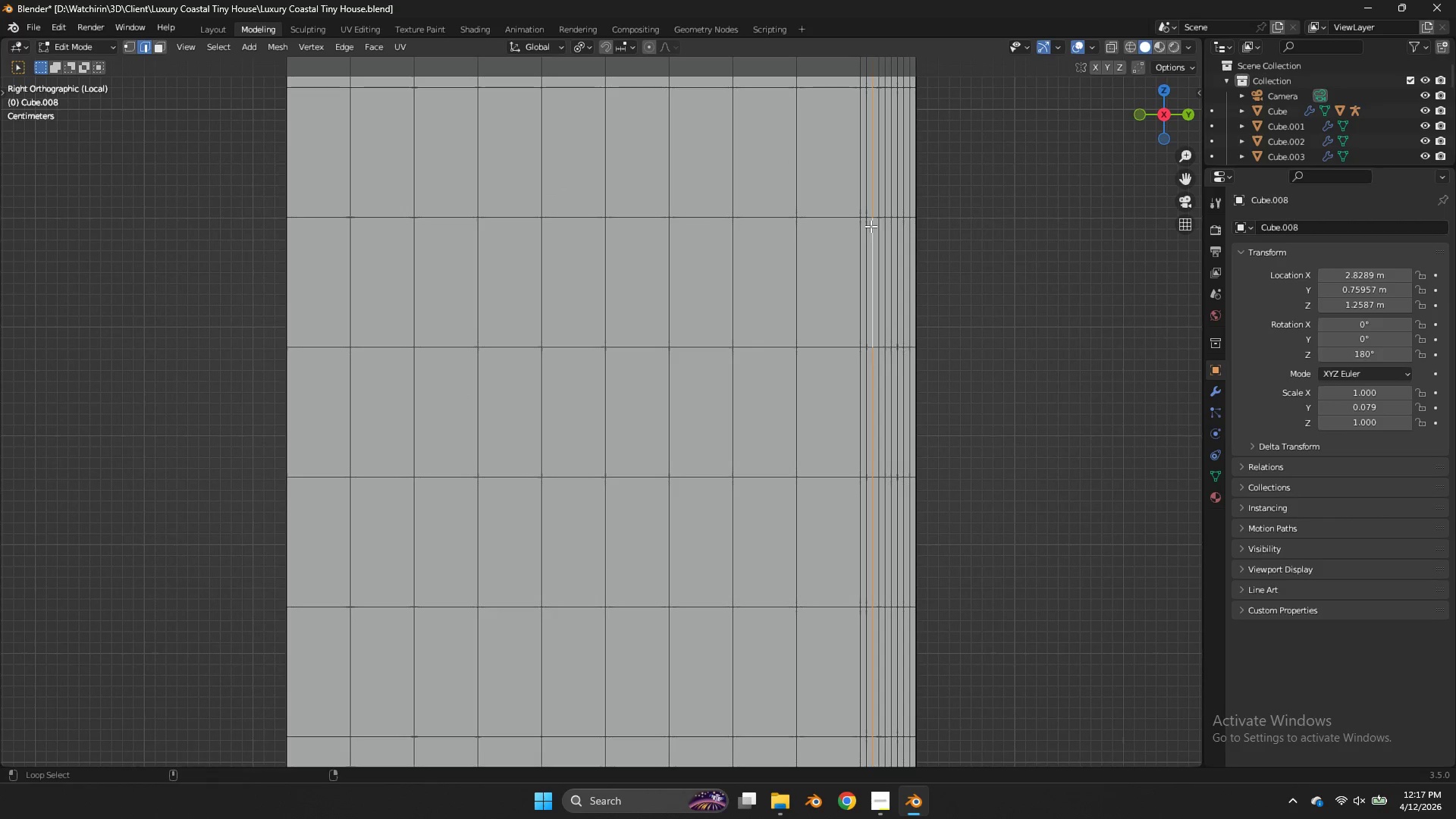 
hold_key(key=ShiftLeft, duration=4.08)
double_click([879, 228])
 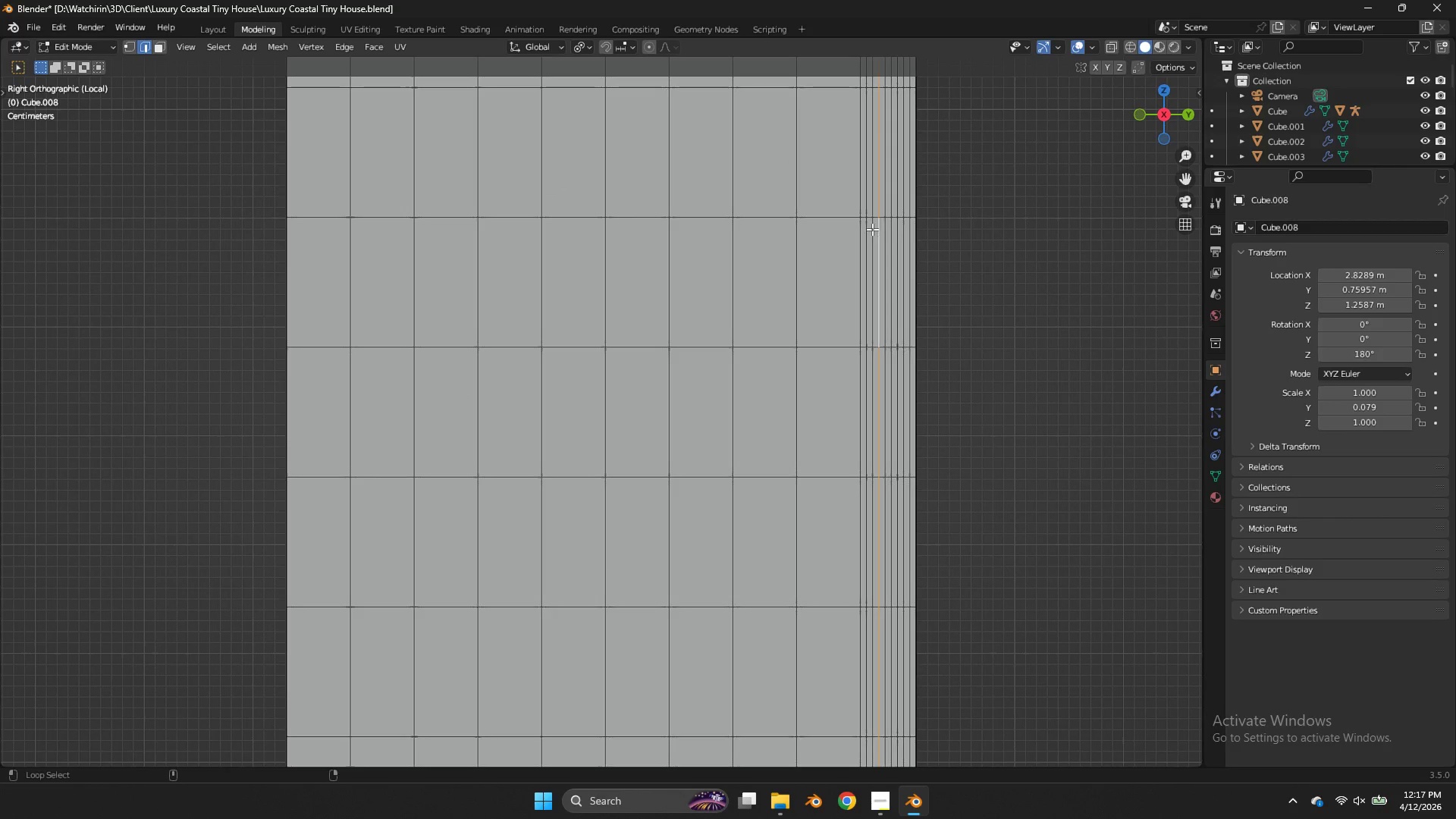 
triple_click([871, 229])
 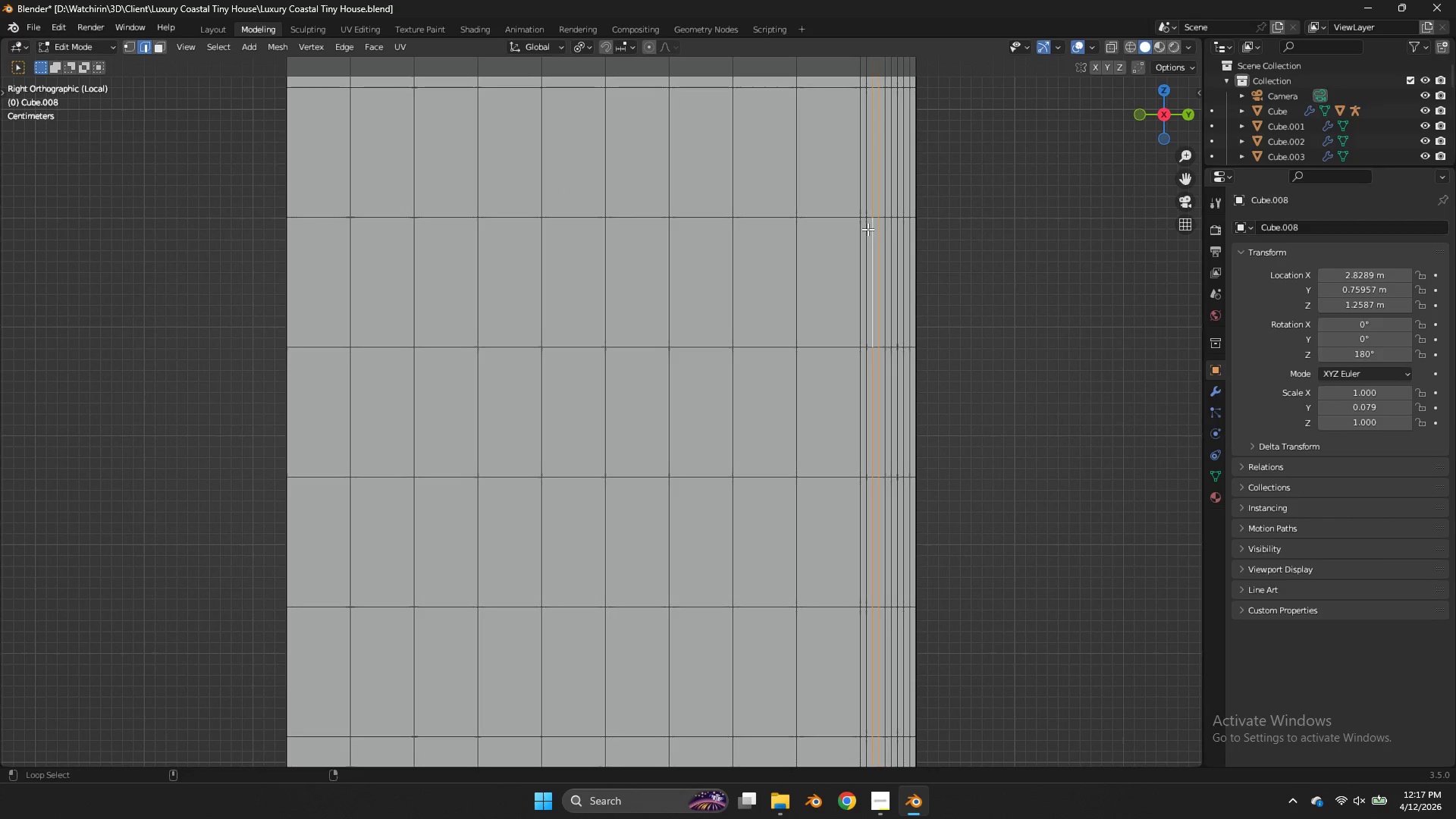 
triple_click([868, 229])
 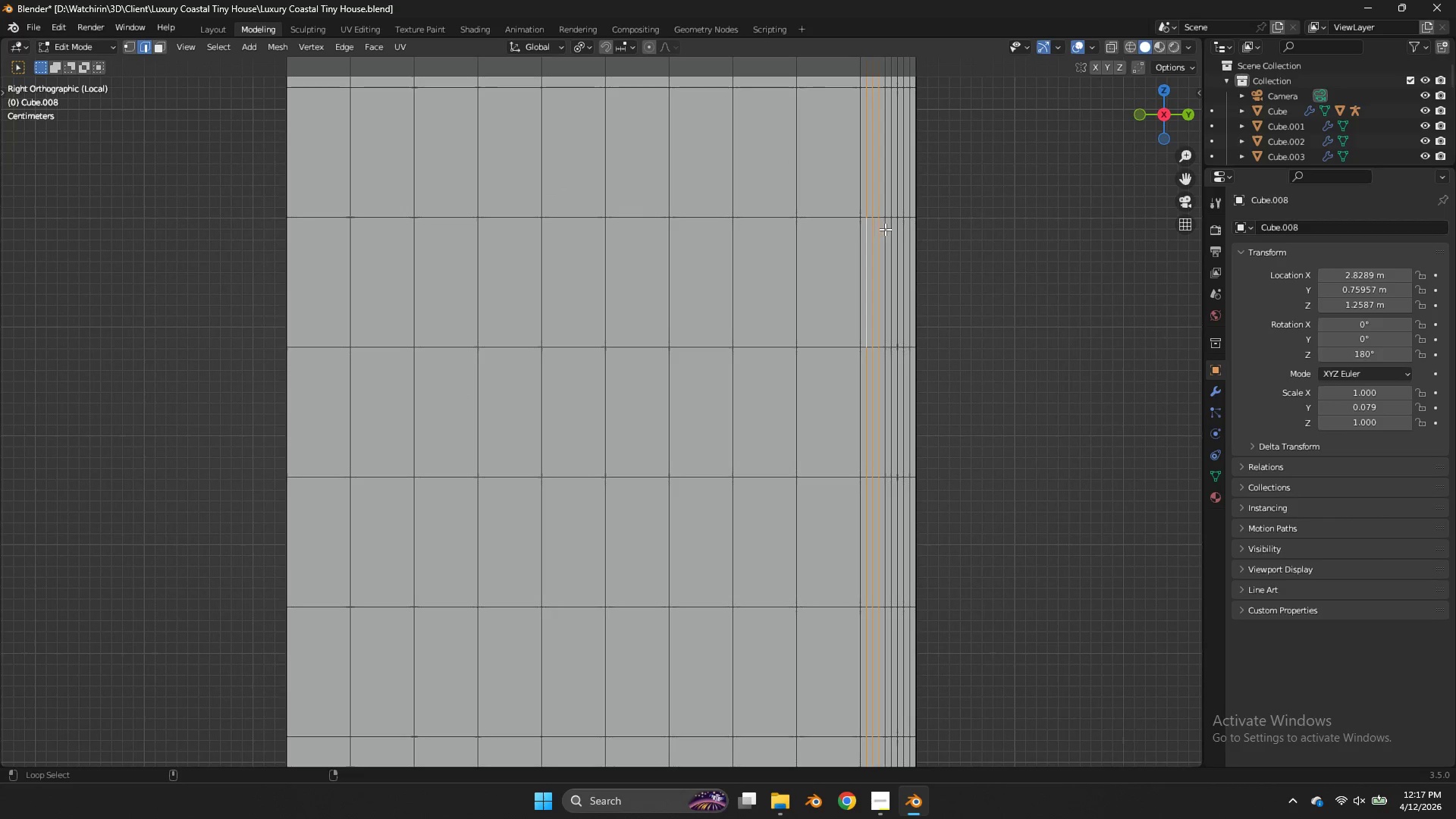 
left_click([886, 230])
 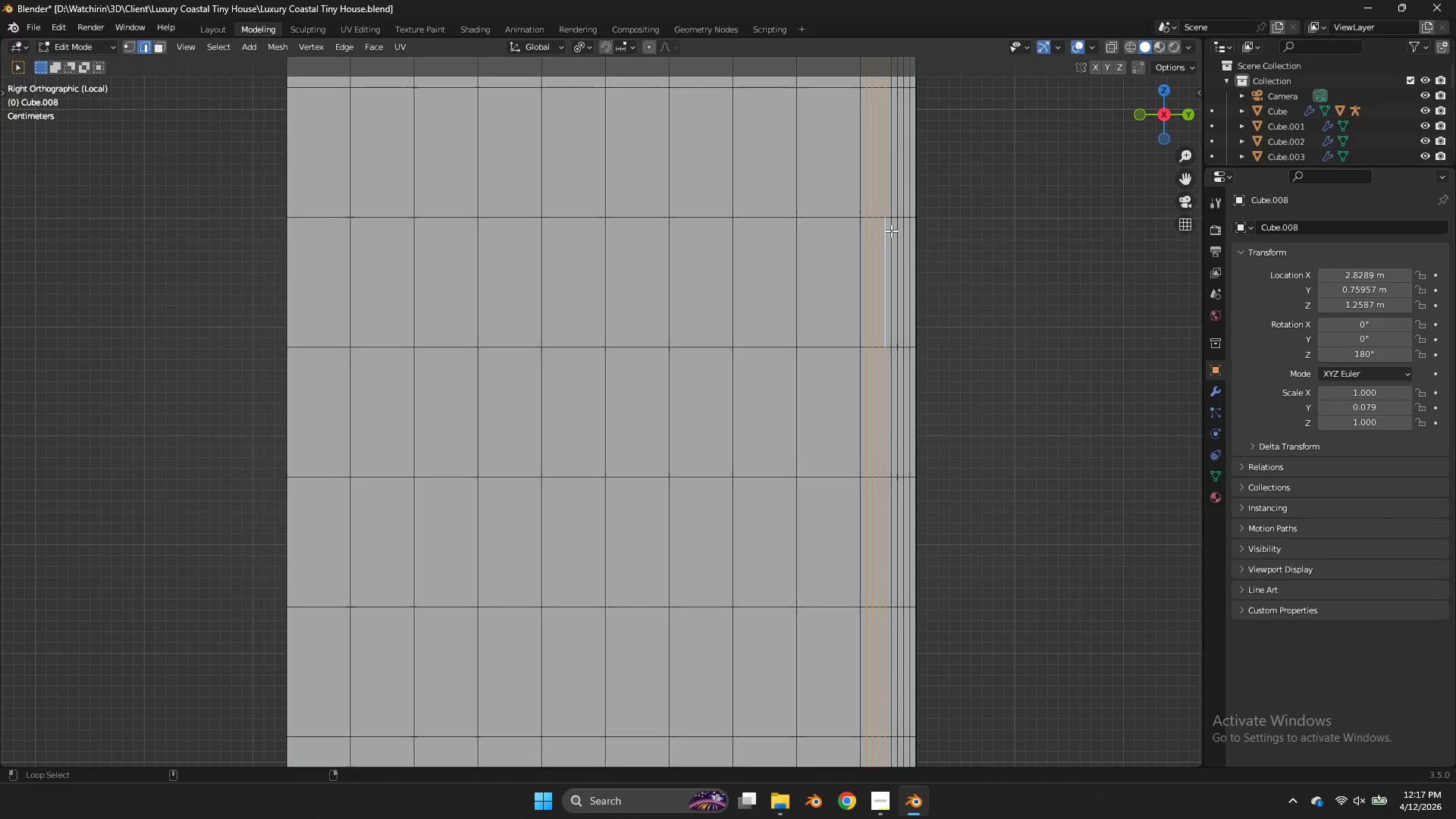 
double_click([891, 231])
 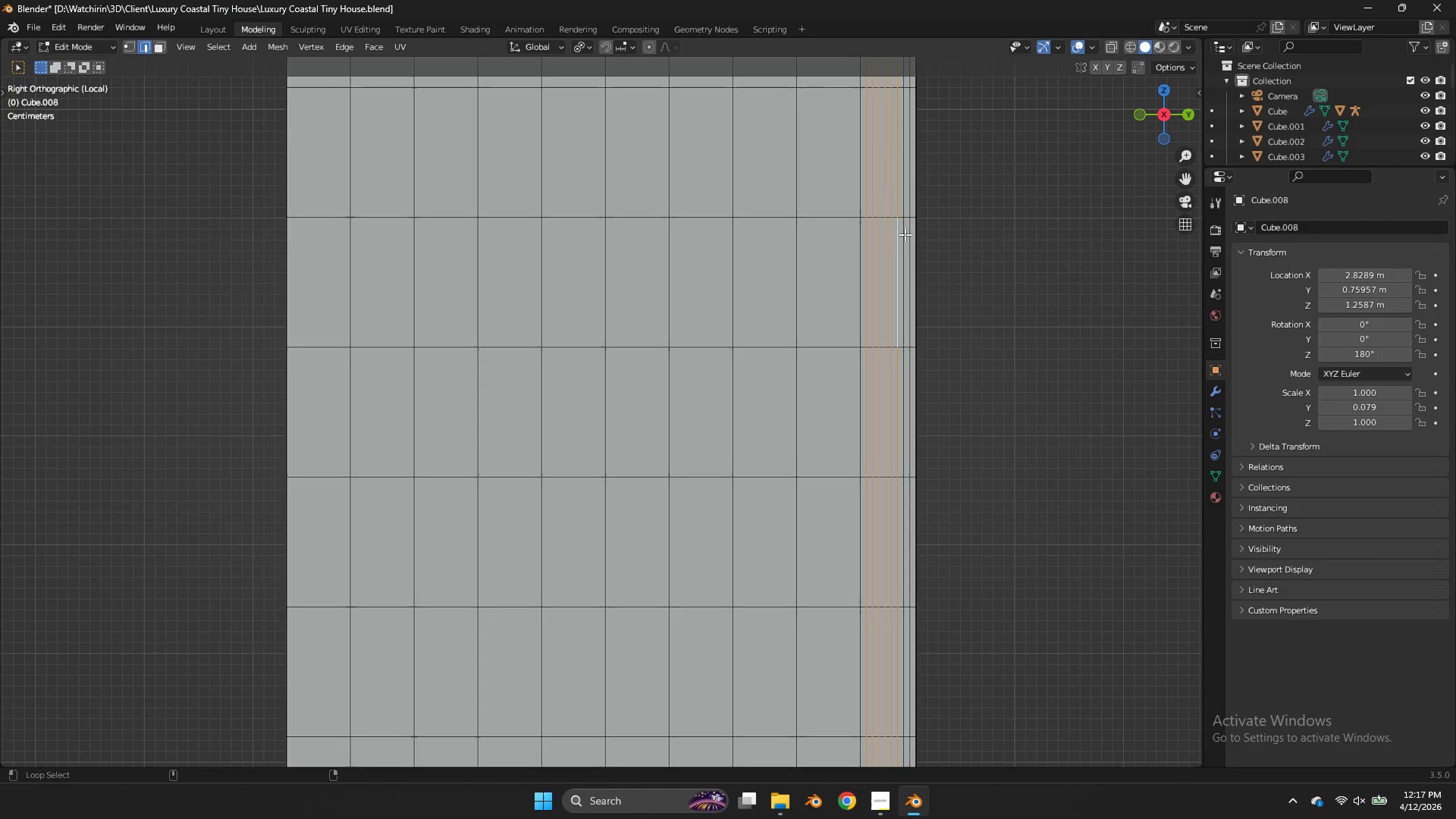 
triple_click([905, 234])
 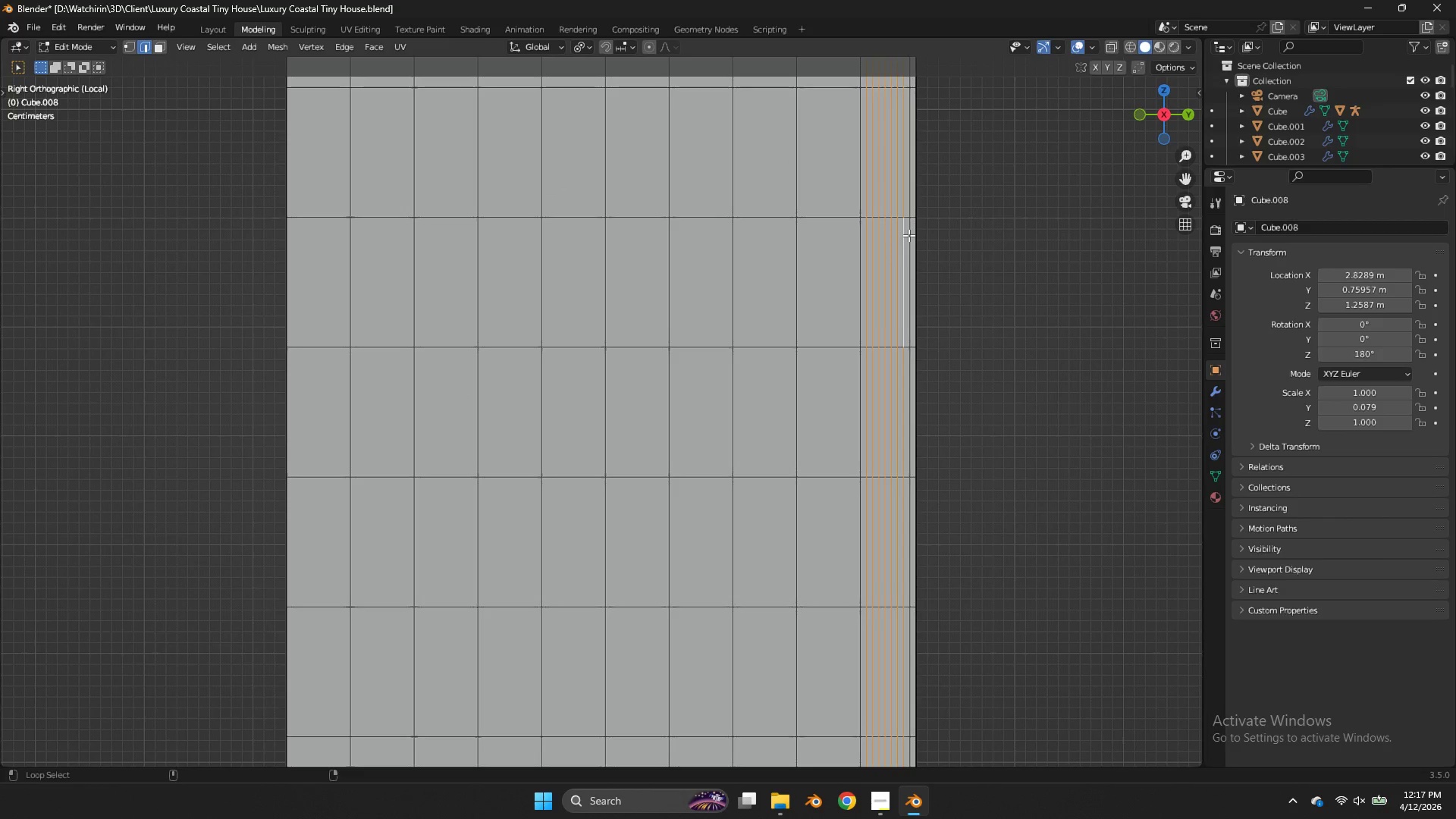 
triple_click([908, 235])
 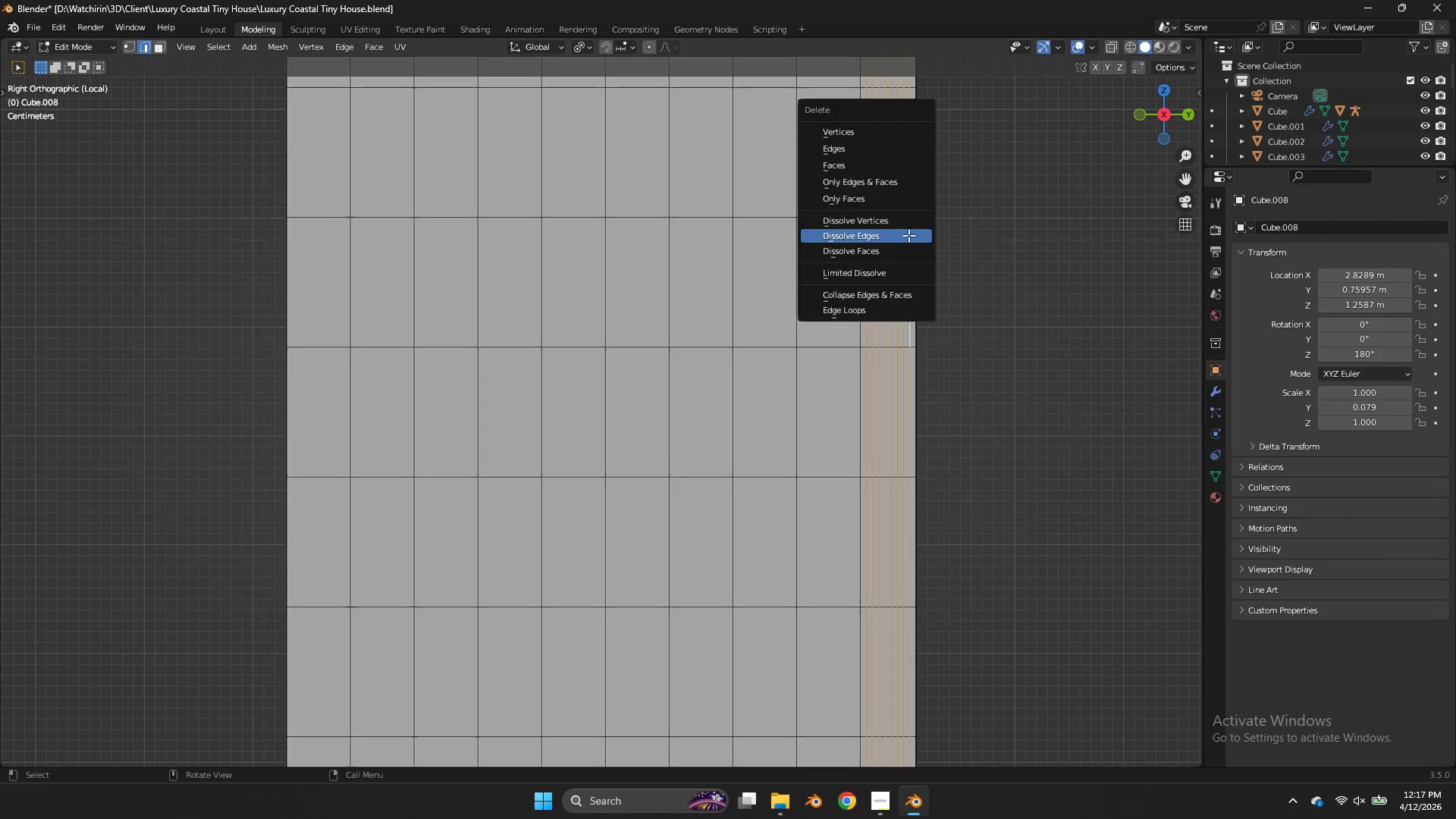 
key(X)
 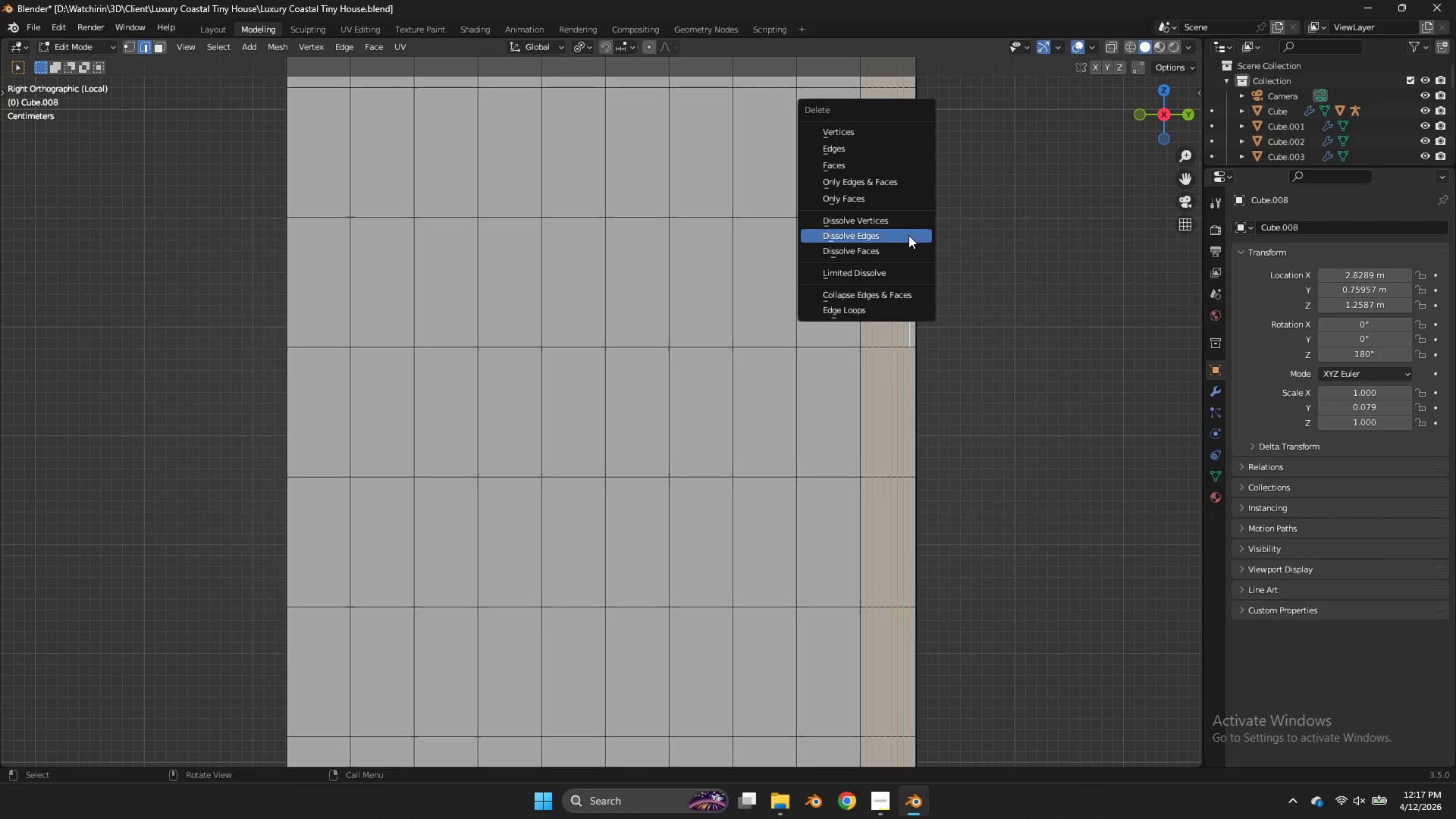 
left_click([908, 235])
 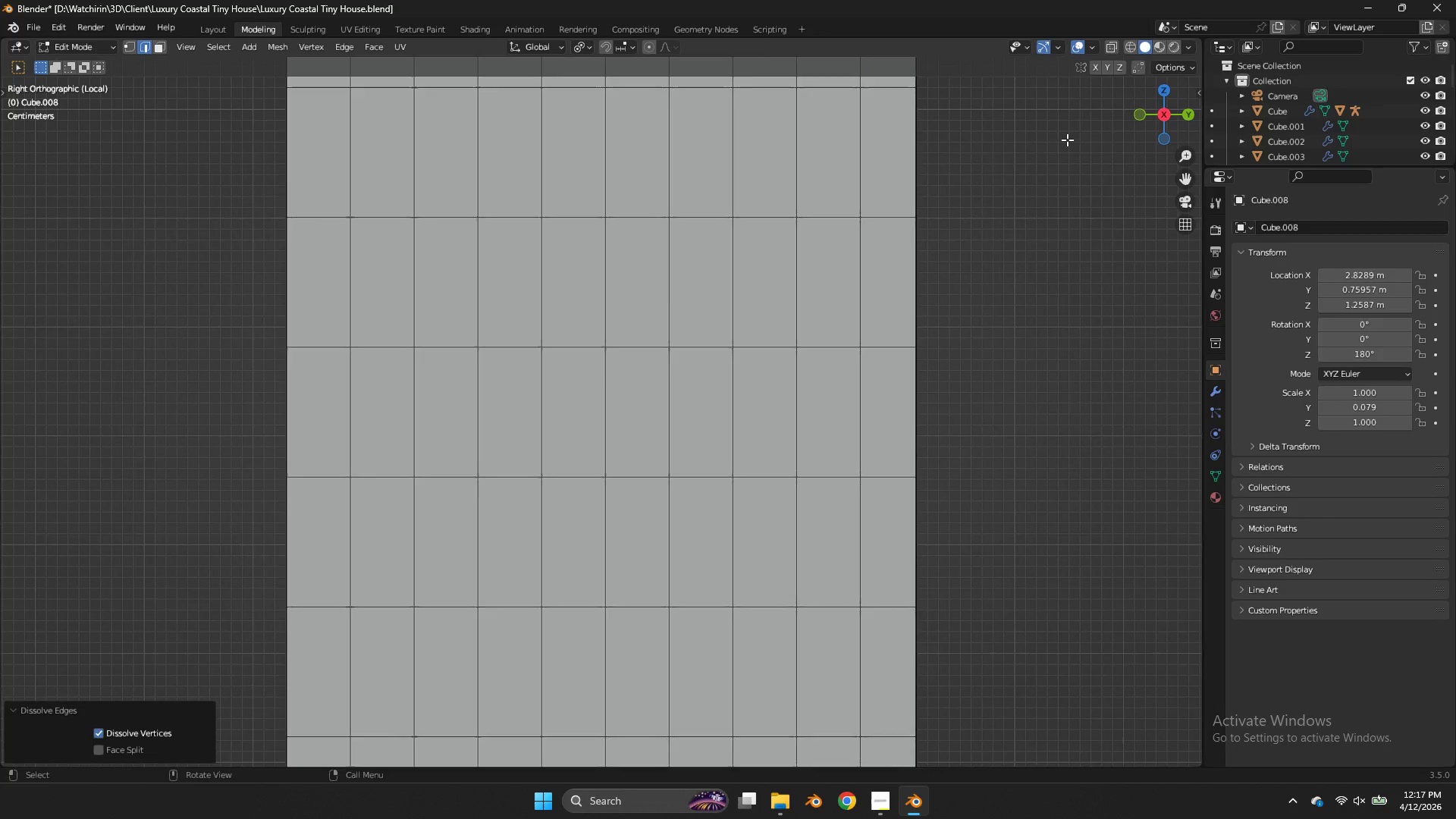 
left_click_drag(start_coordinate=[1160, 112], to_coordinate=[142, 174])
 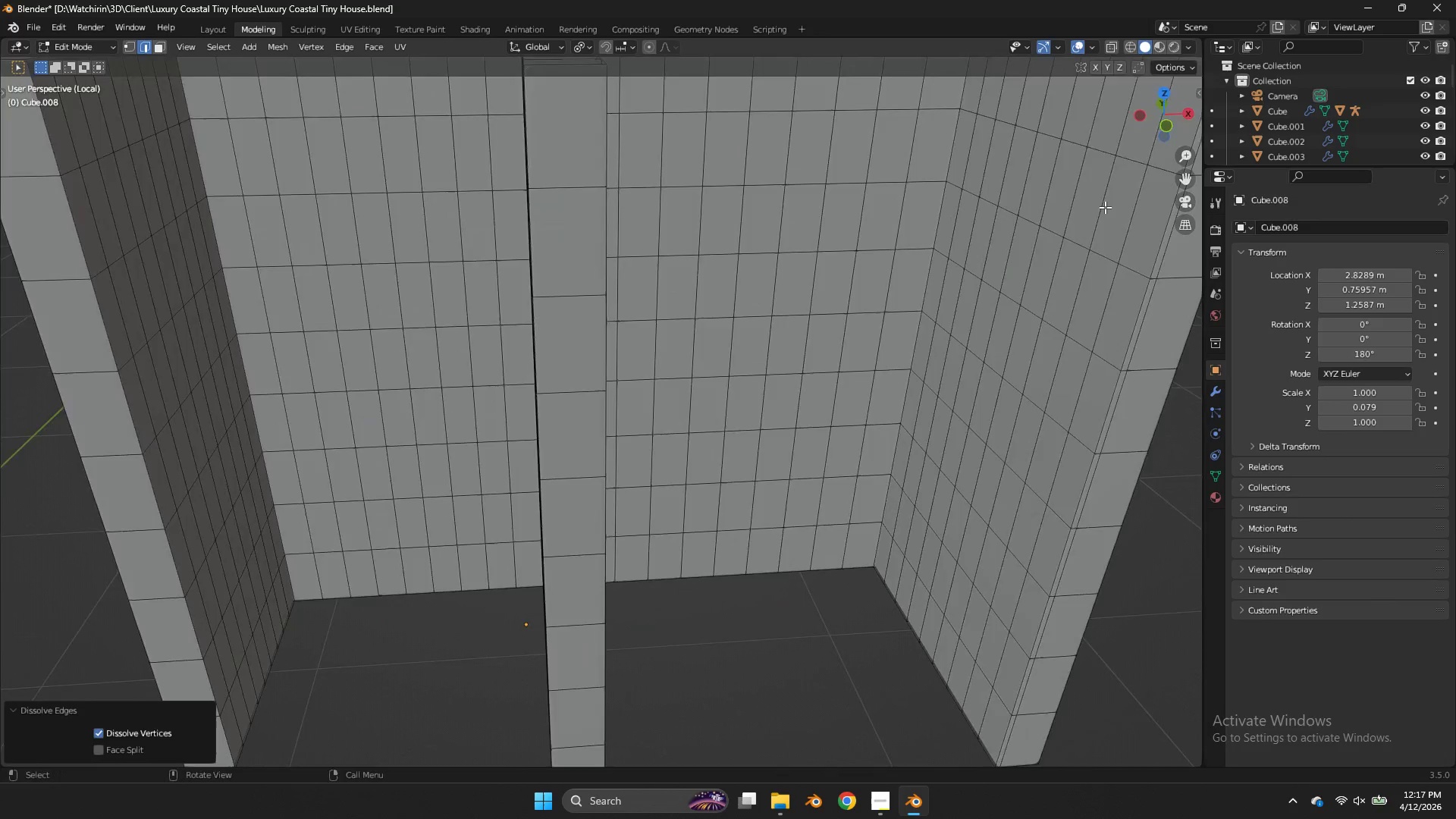 
scroll: coordinate [1067, 140], scroll_direction: down, amount: 3.0
 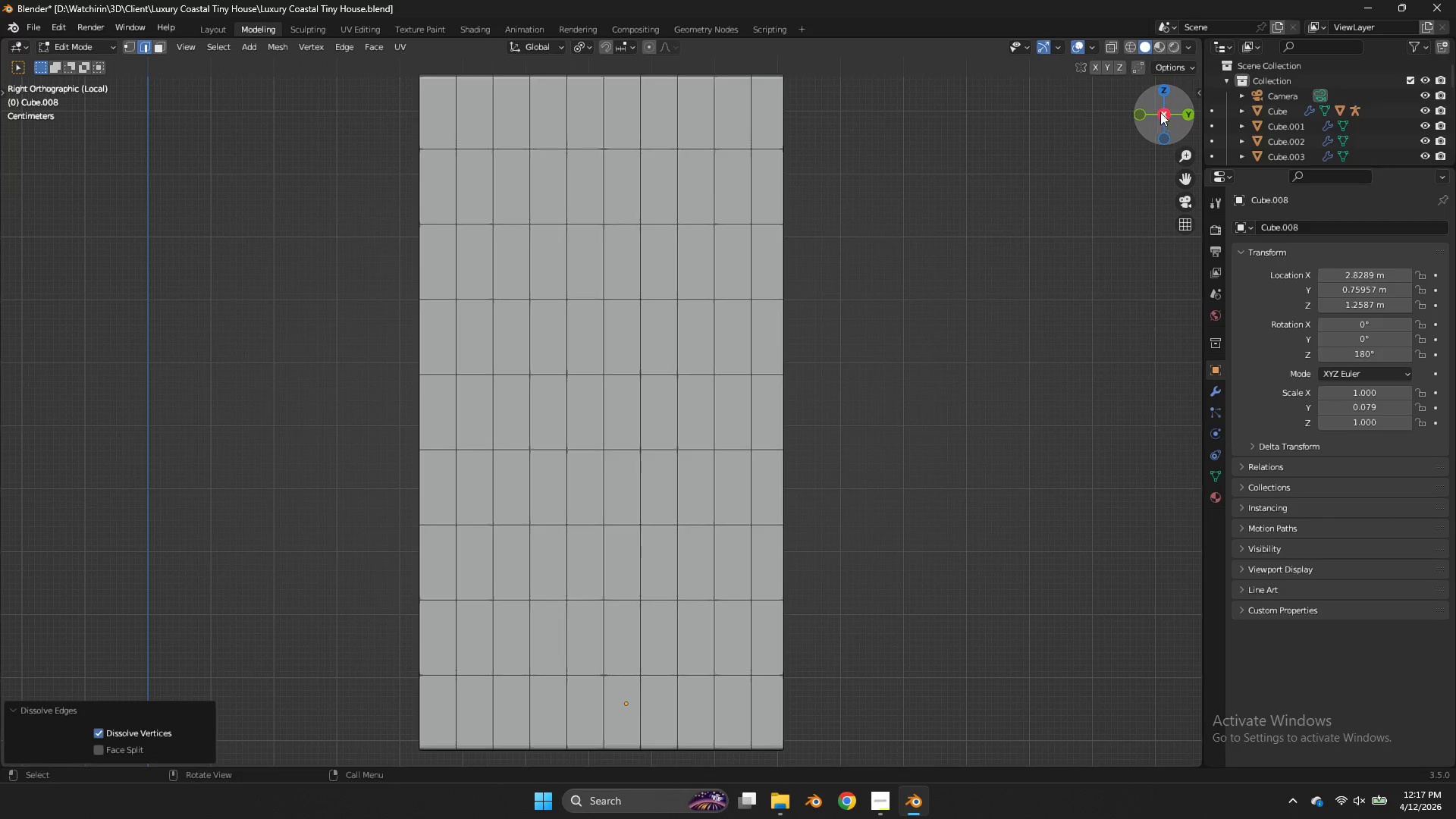 
hold_key(key=AltLeft, duration=0.78)
 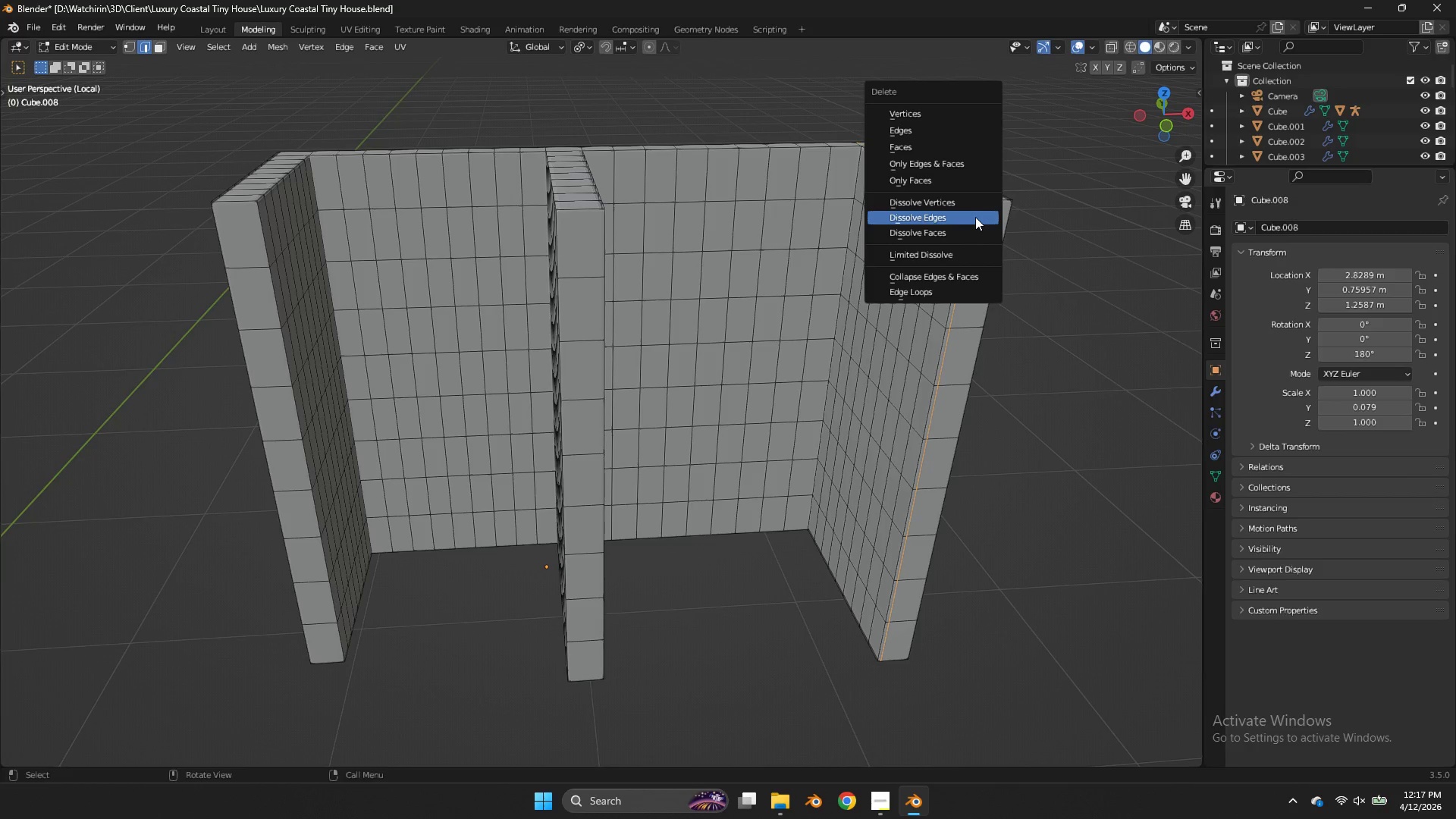 
scroll: coordinate [1109, 212], scroll_direction: down, amount: 2.0
 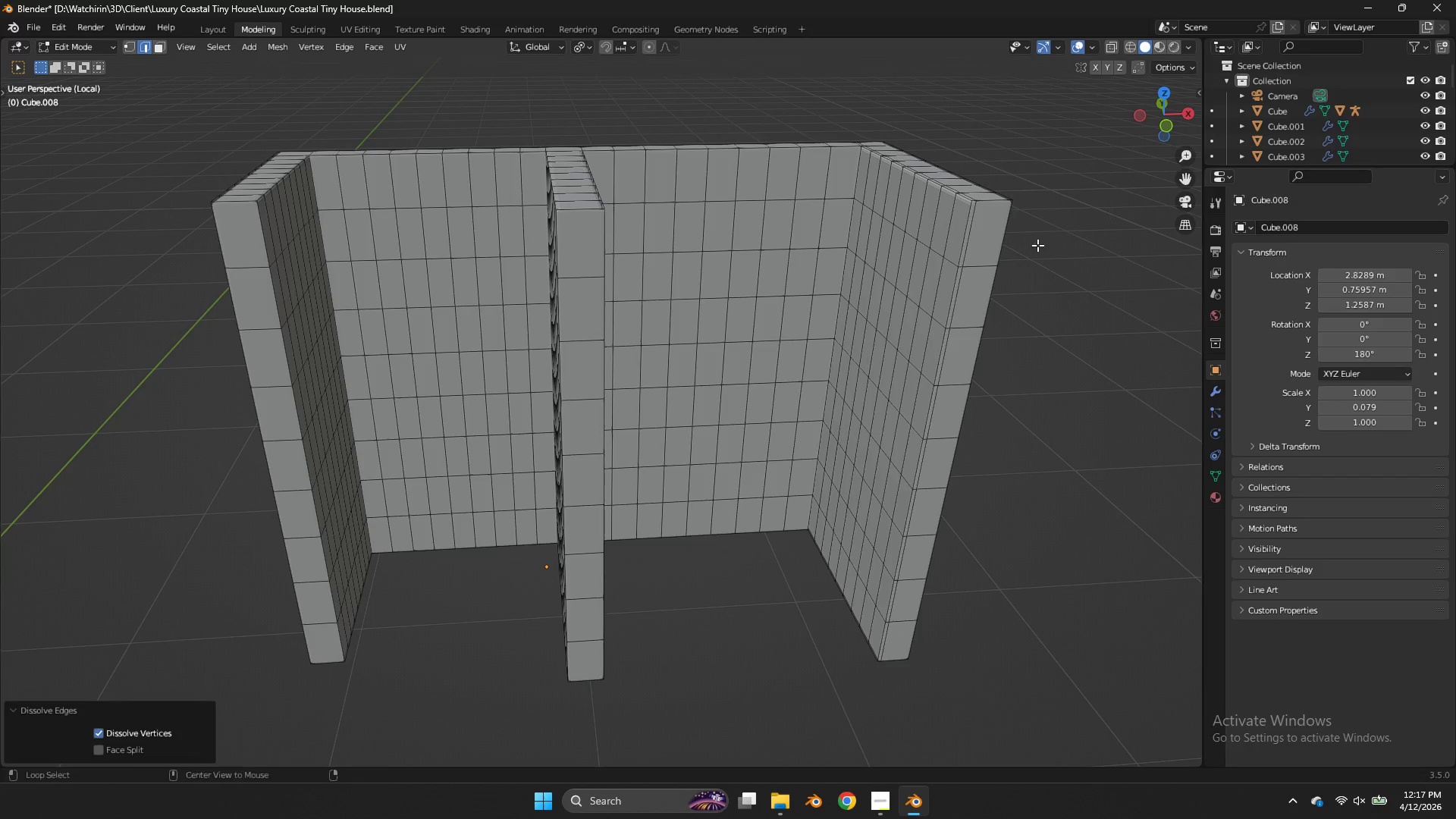 
left_click([975, 217])
 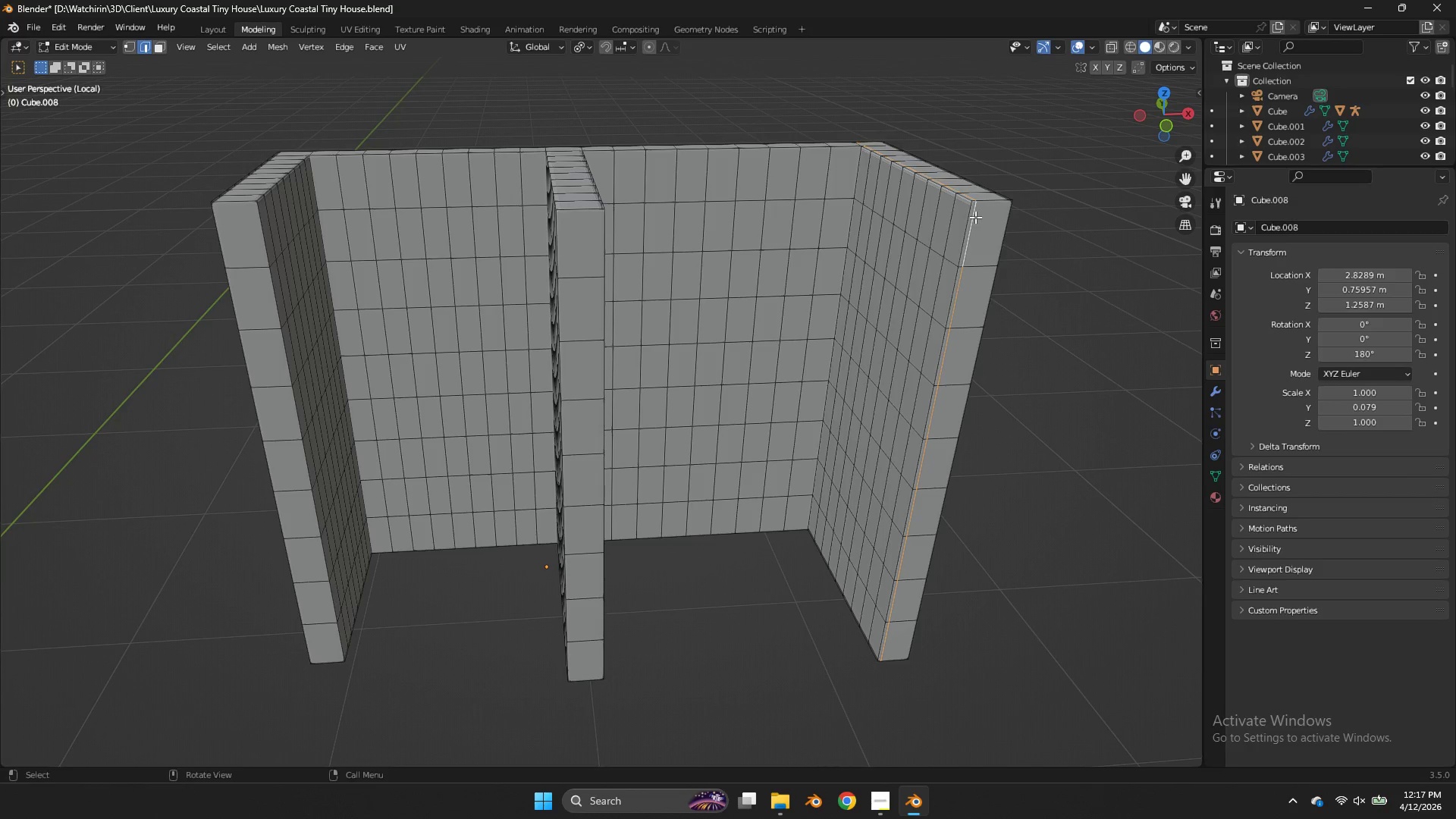 
key(X)
 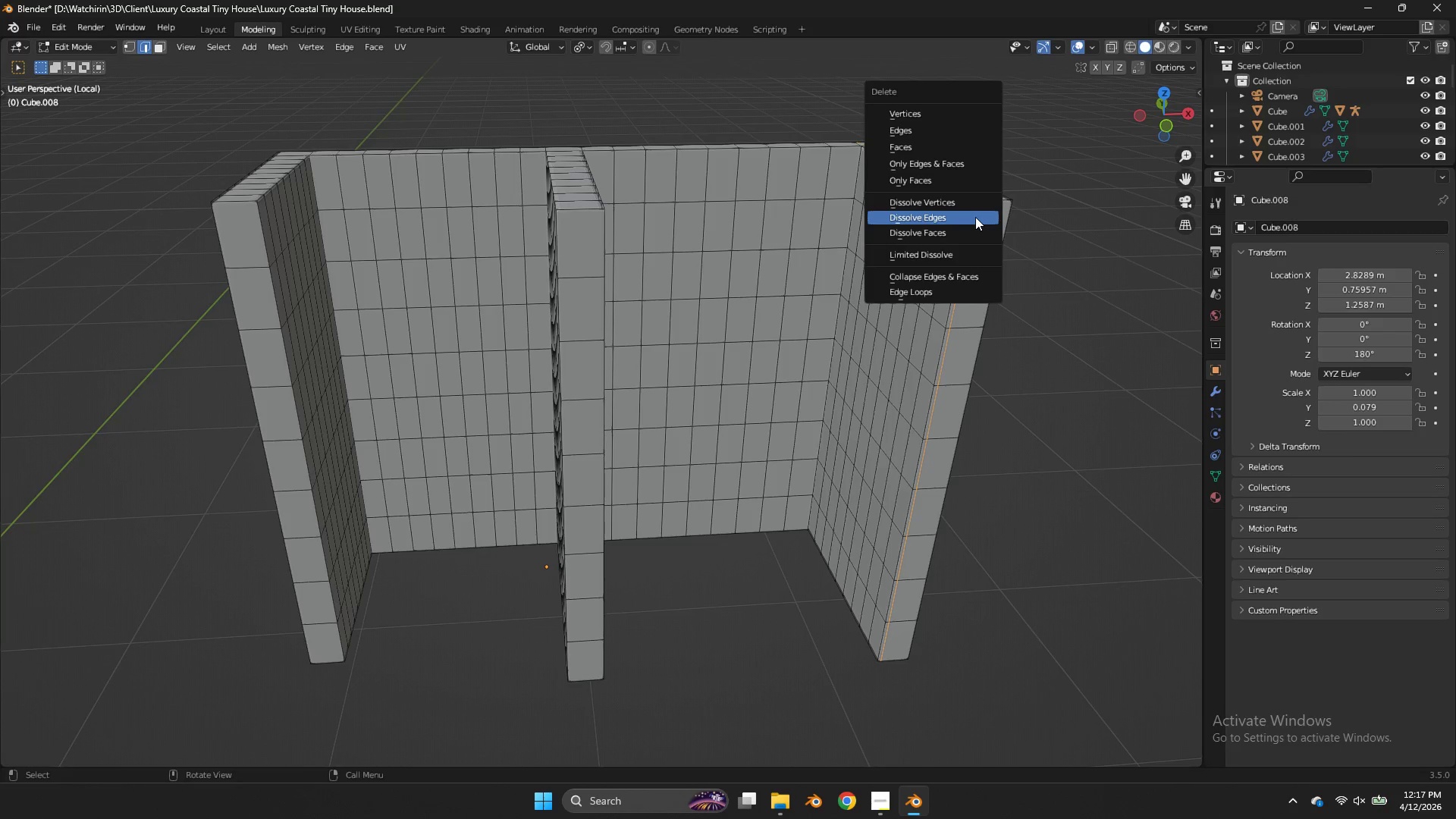 
left_click([975, 217])
 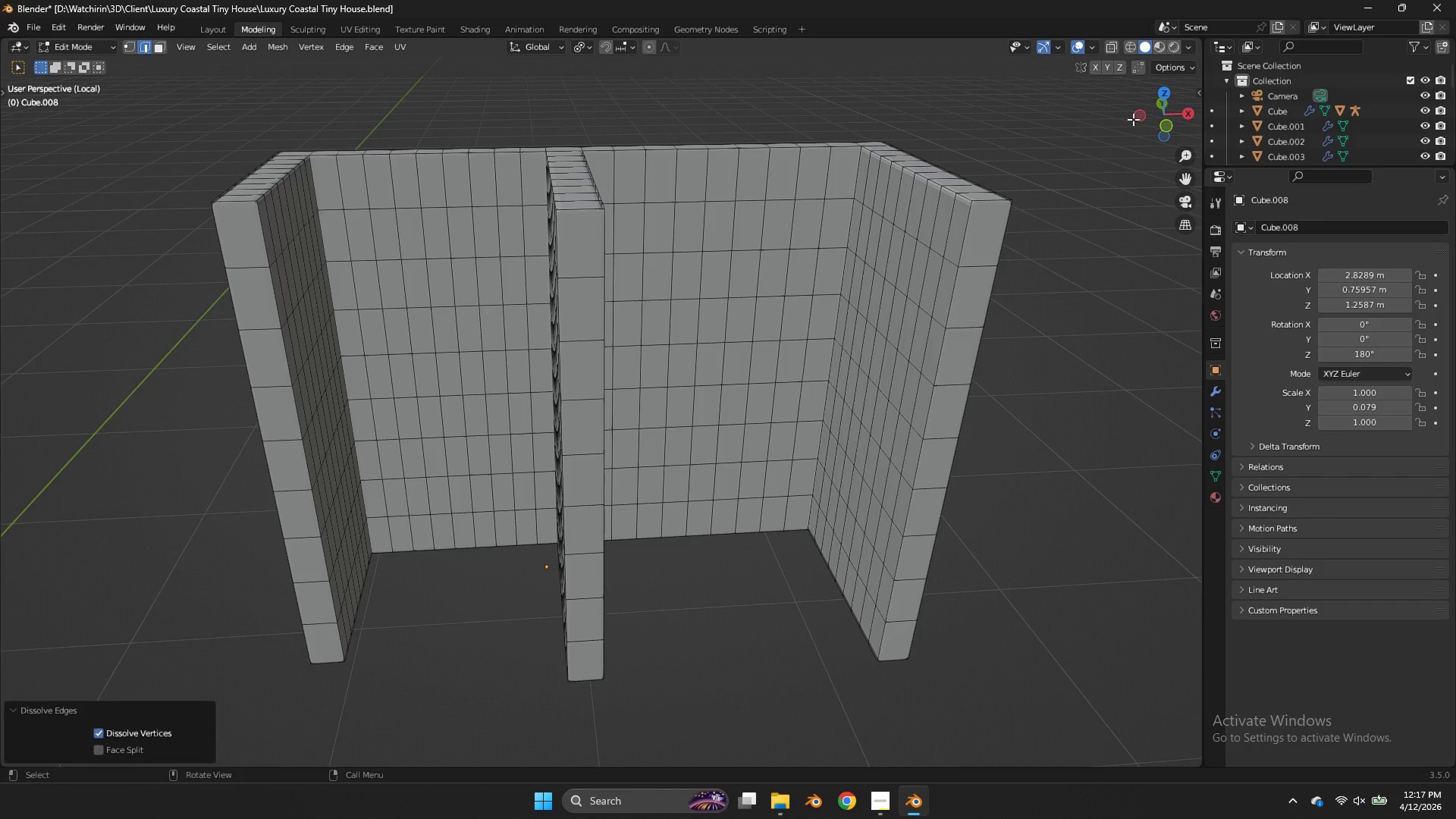 
left_click_drag(start_coordinate=[1141, 118], to_coordinate=[926, 124])
 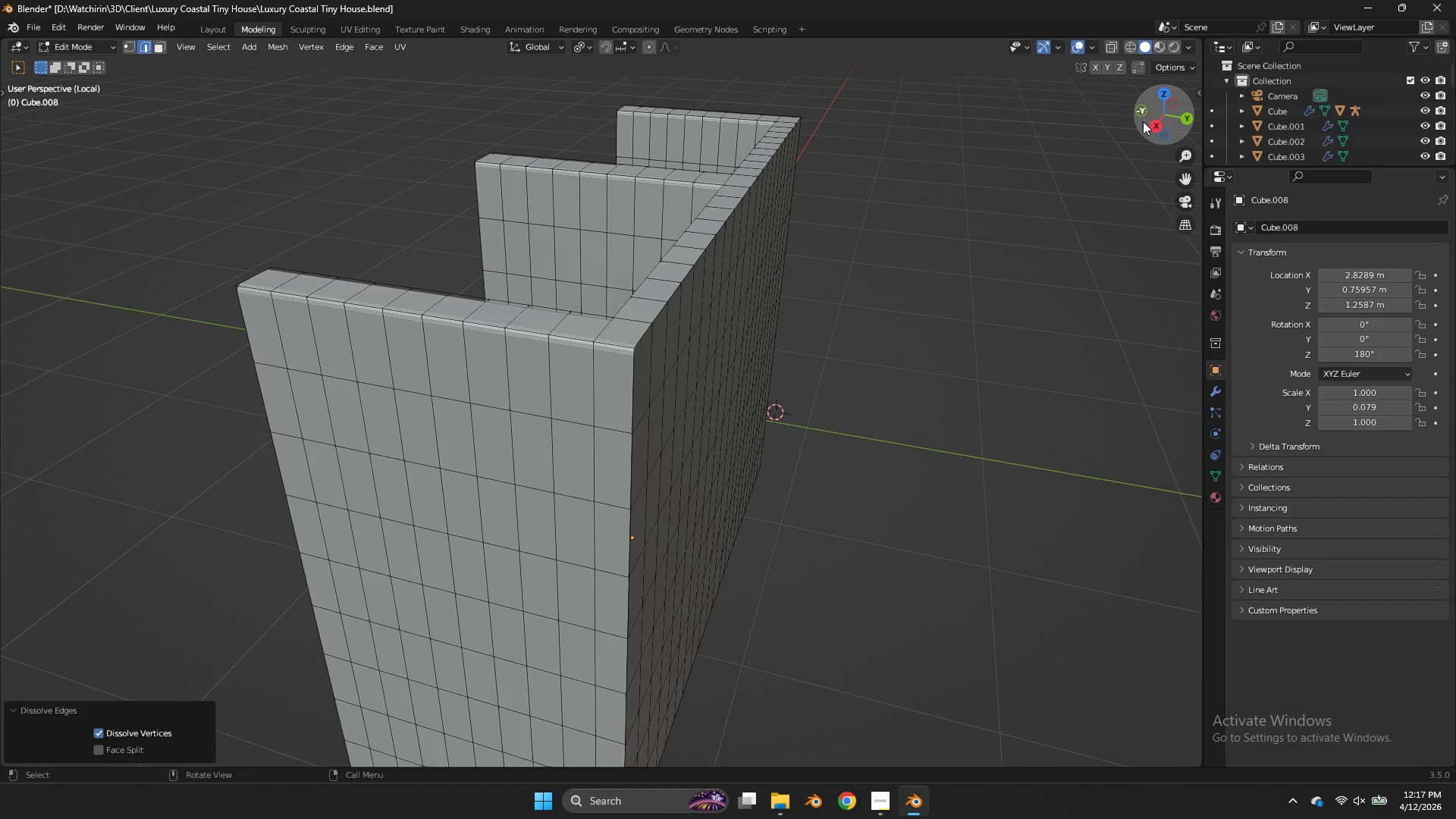 
left_click([1153, 124])
 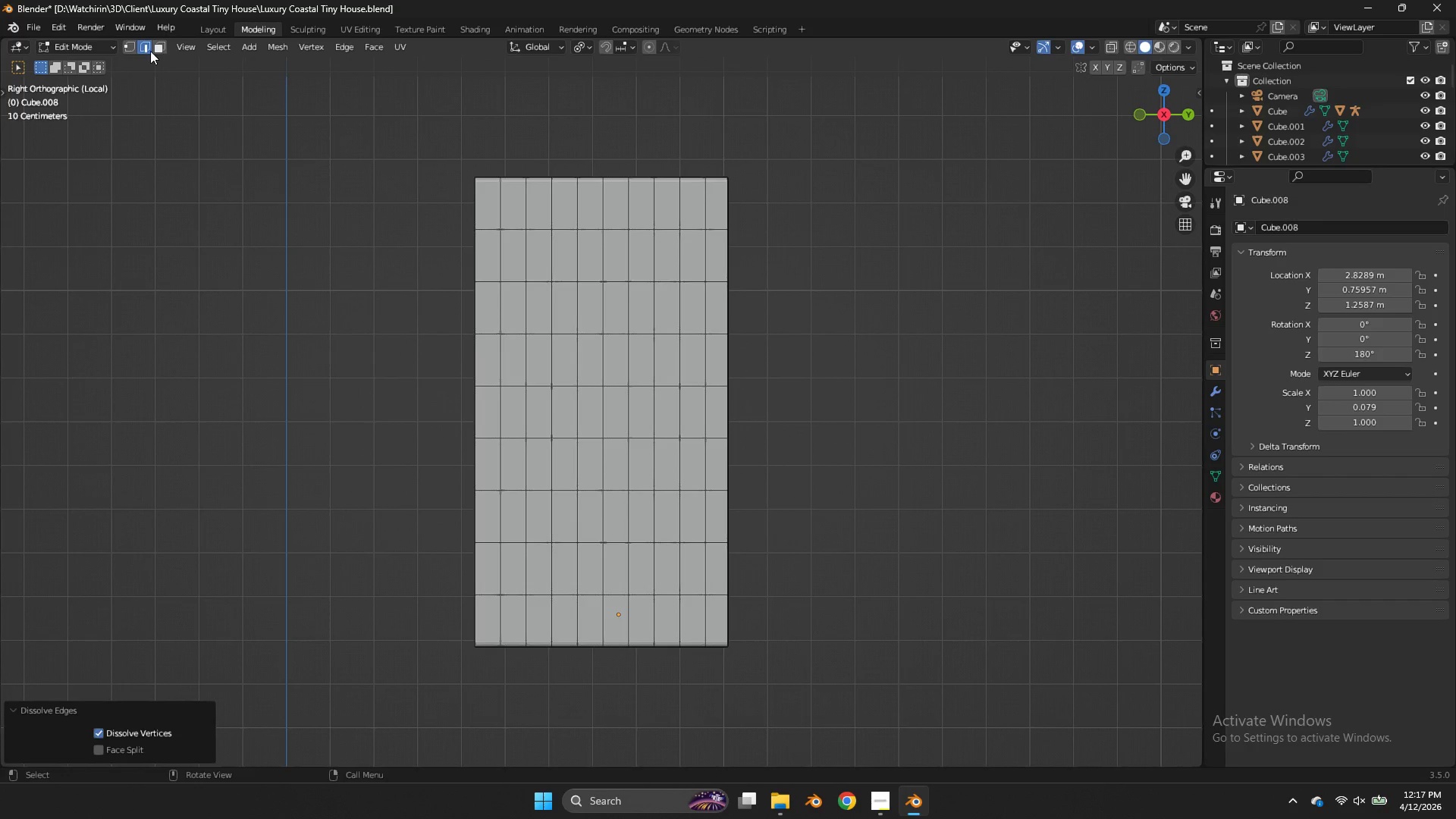 
left_click([127, 46])
 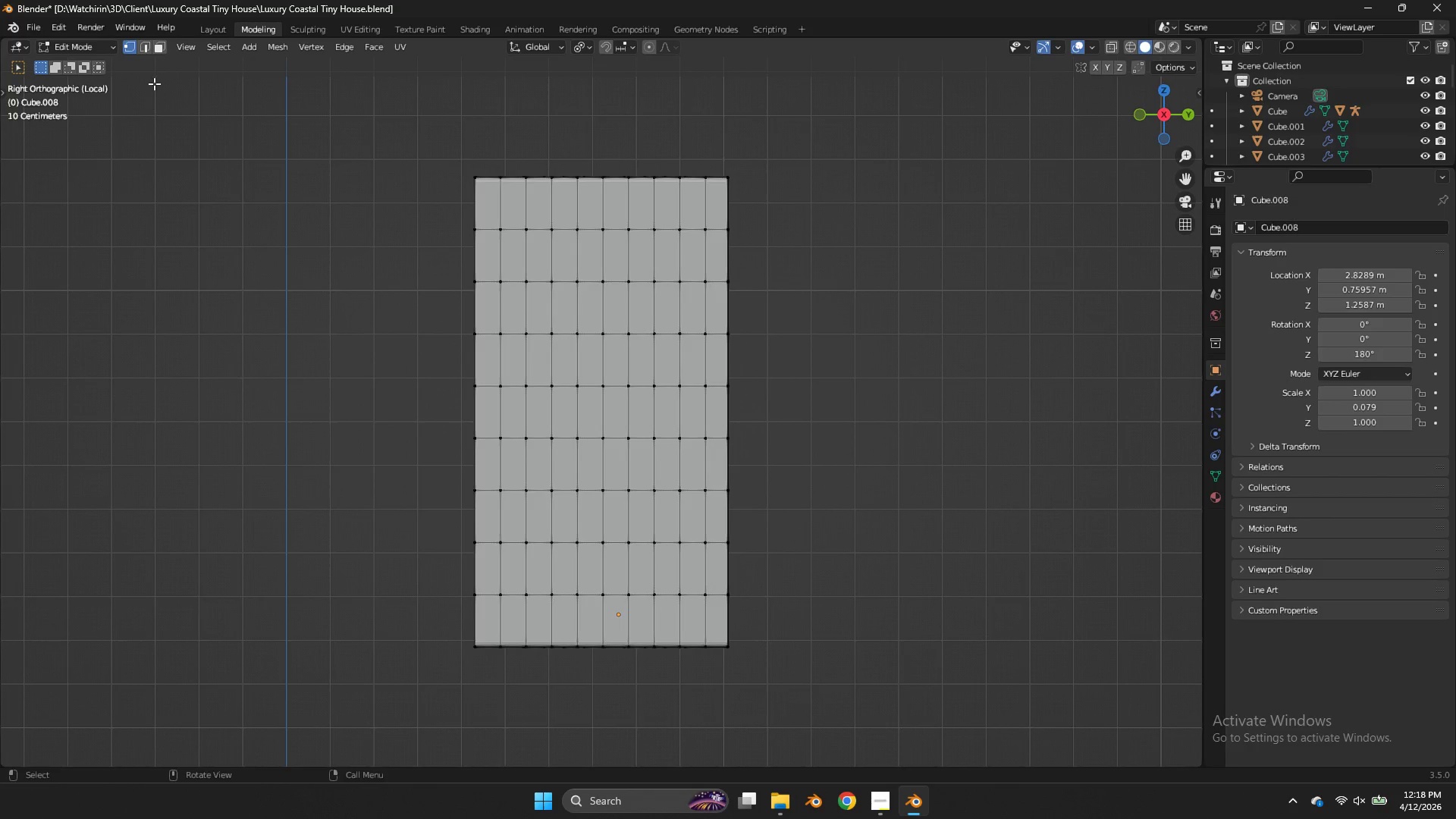 
left_click([141, 49])
 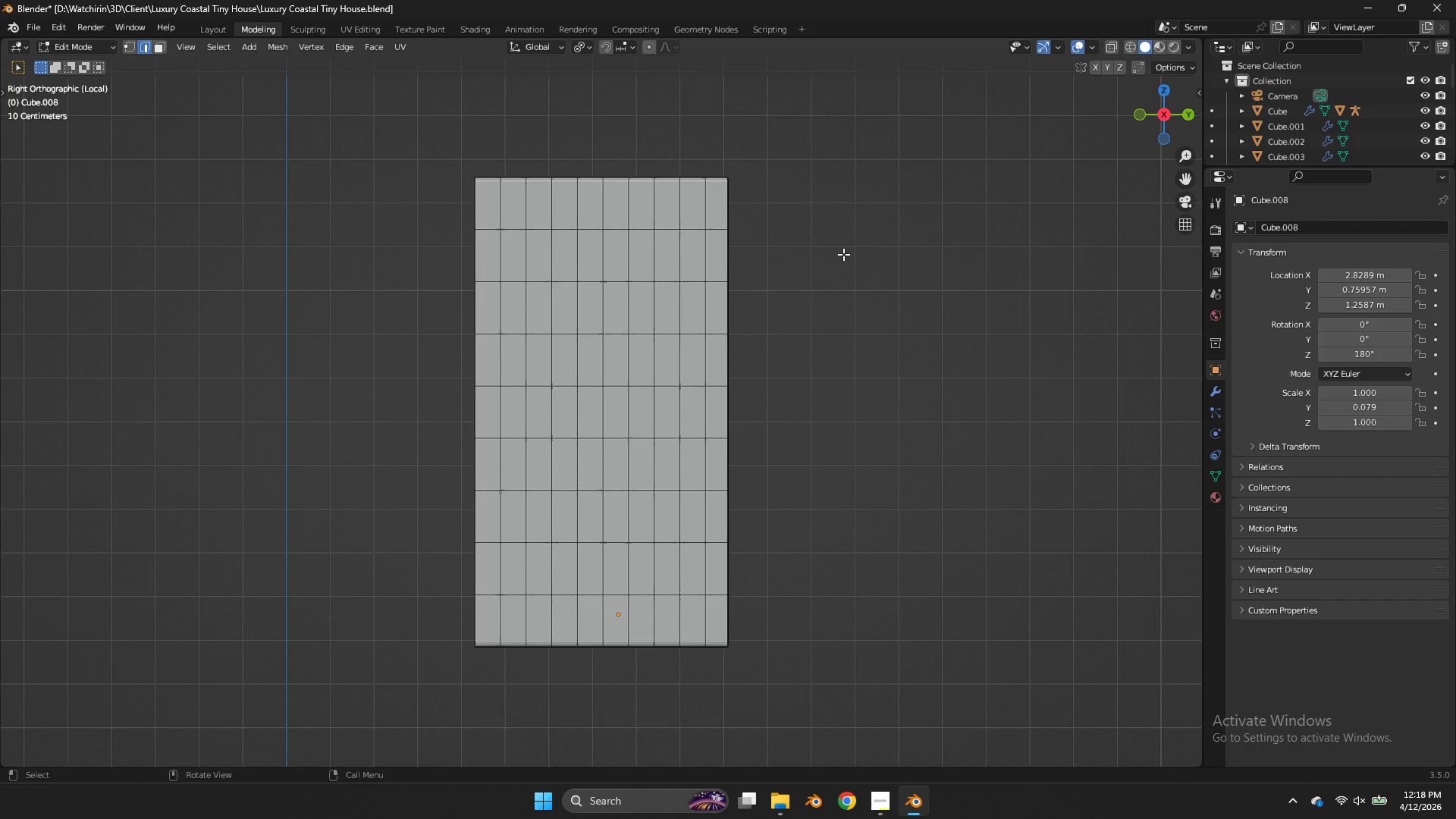 
key(Z)
 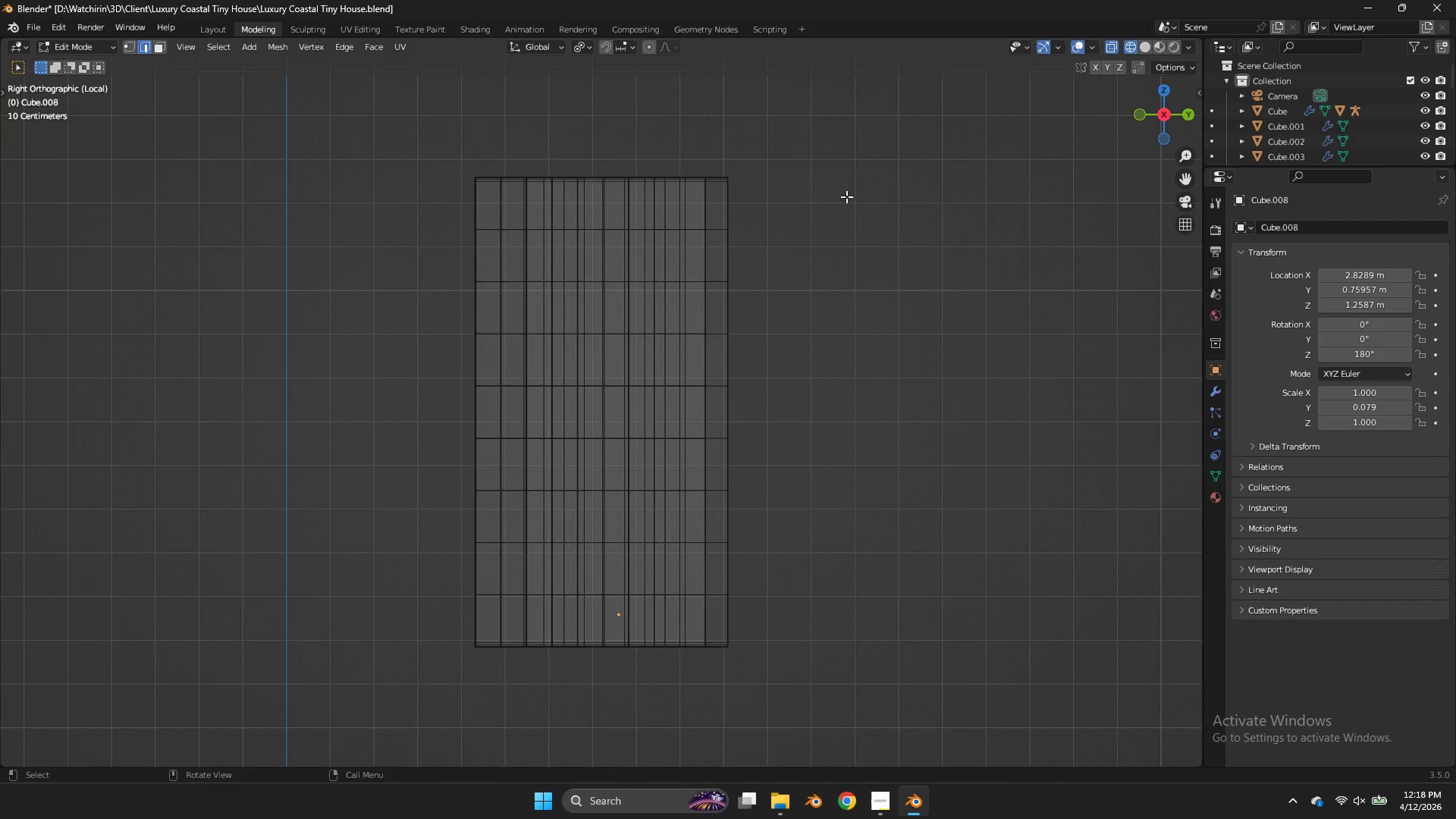 
key(Shift+ShiftLeft)
 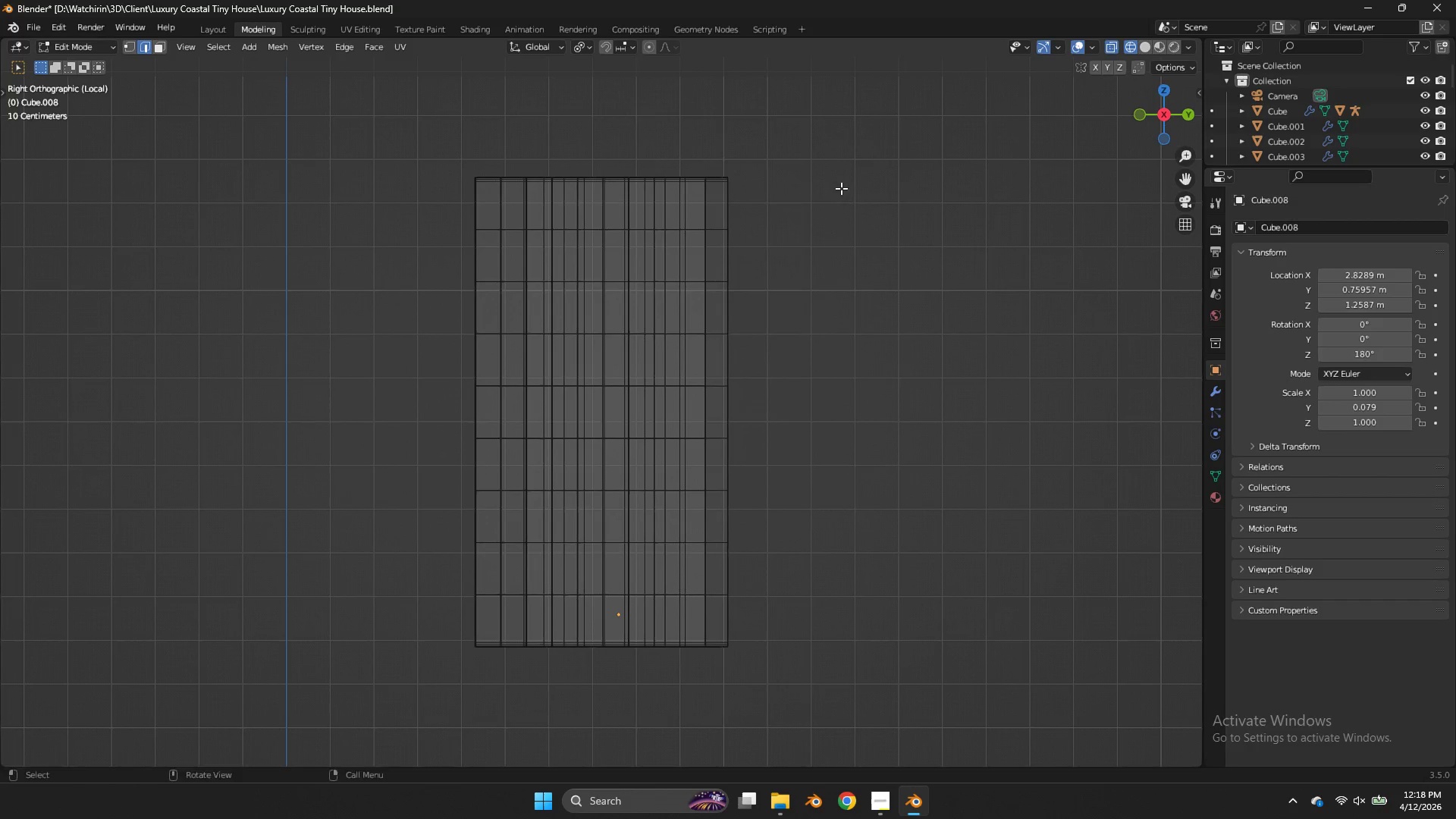 
left_click_drag(start_coordinate=[848, 188], to_coordinate=[361, 632])
 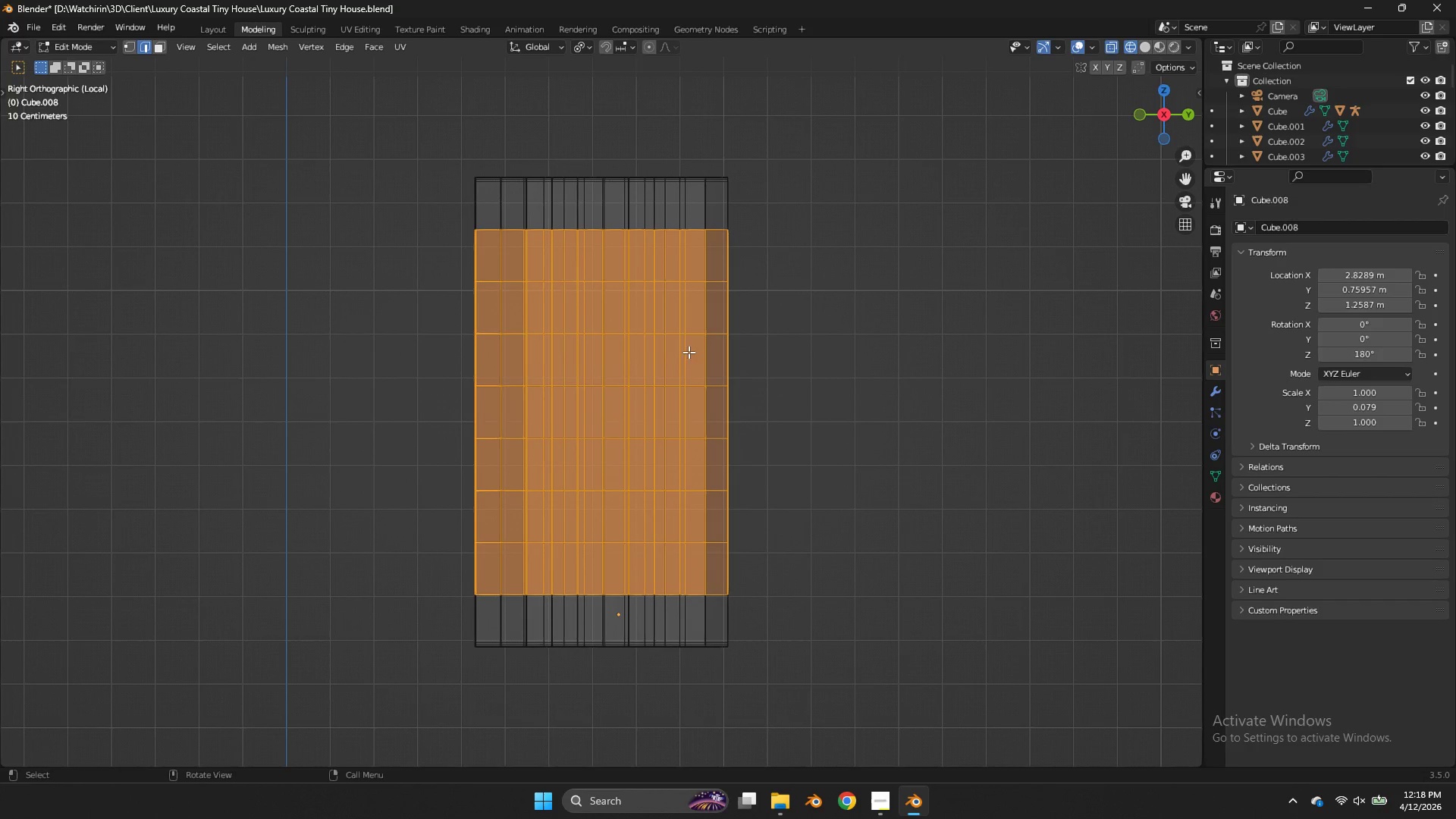 
hold_key(key=ShiftLeft, duration=2.77)
left_click_drag(start_coordinate=[770, 186], to_coordinate=[415, 634])
 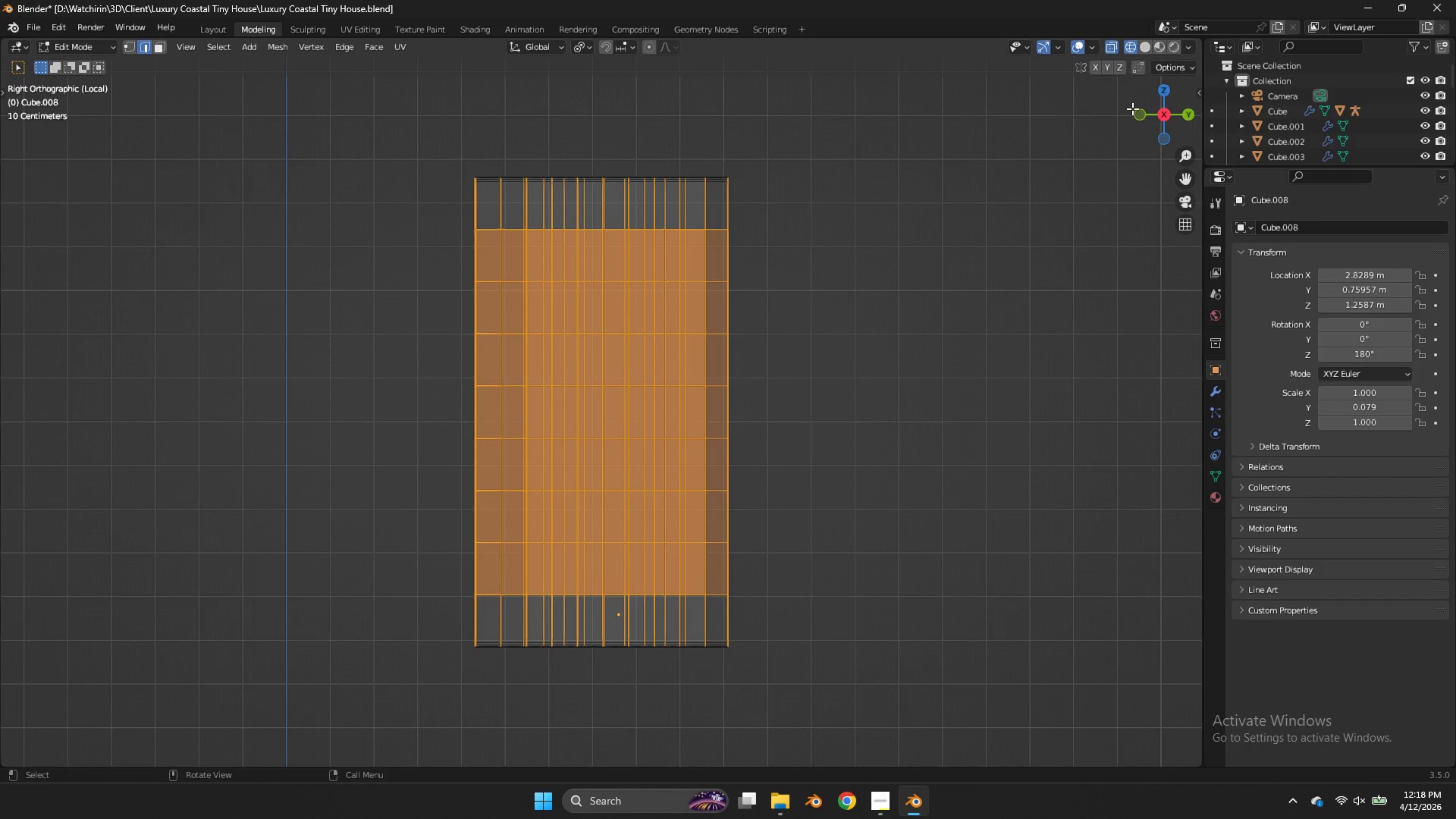 
left_click([1141, 119])
 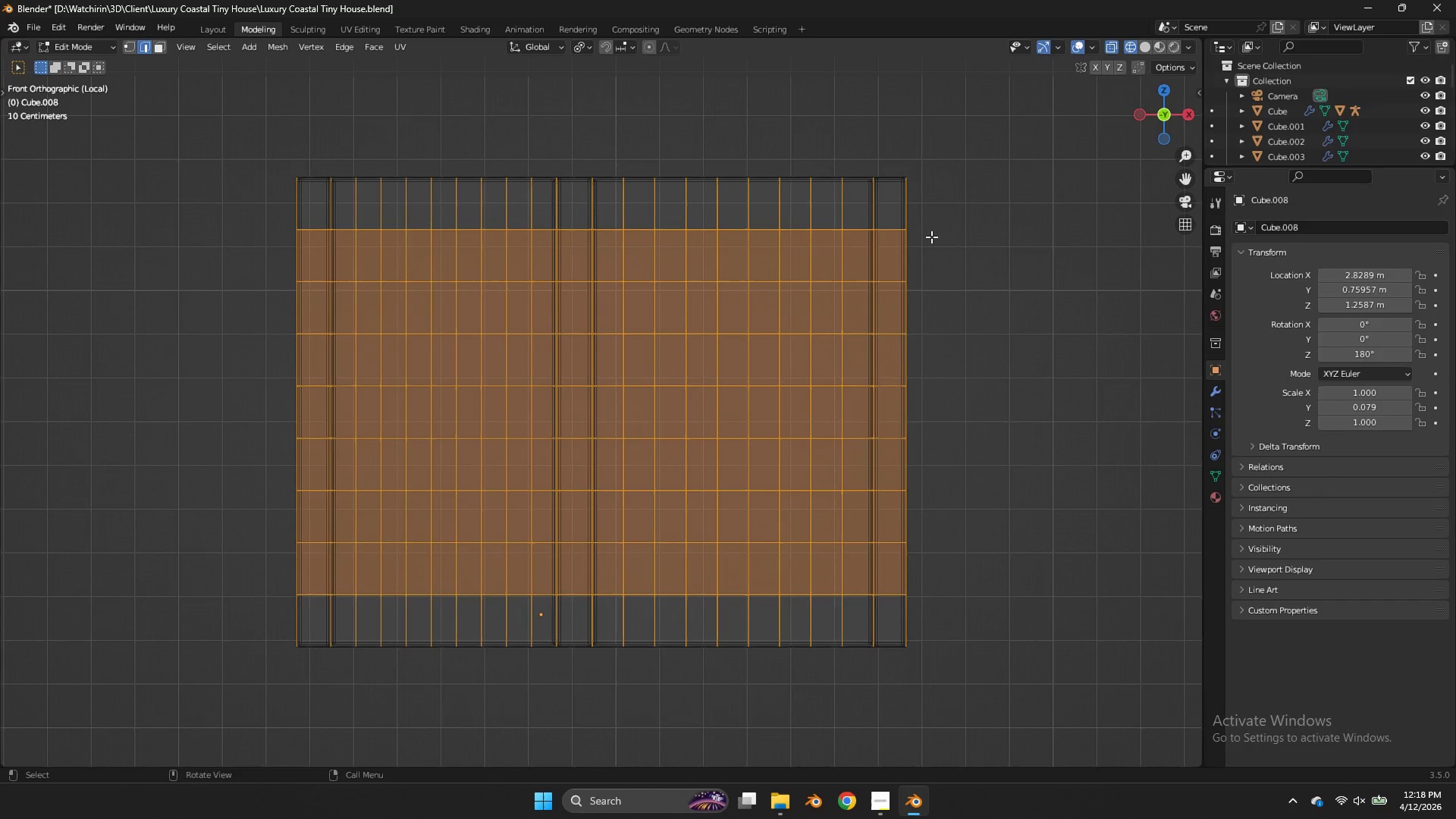 
key(Shift+ShiftLeft)
 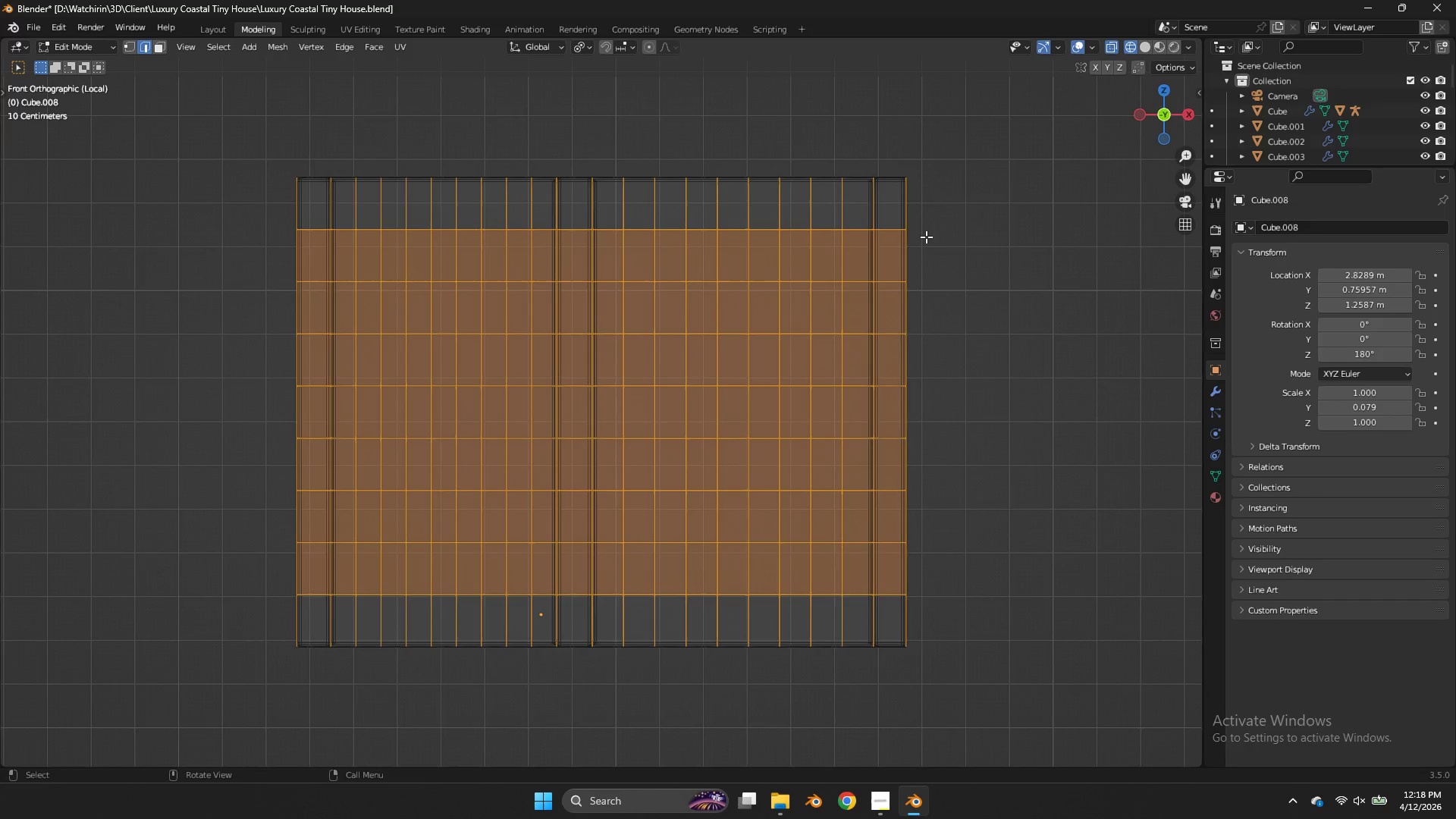 
key(Control+B)
 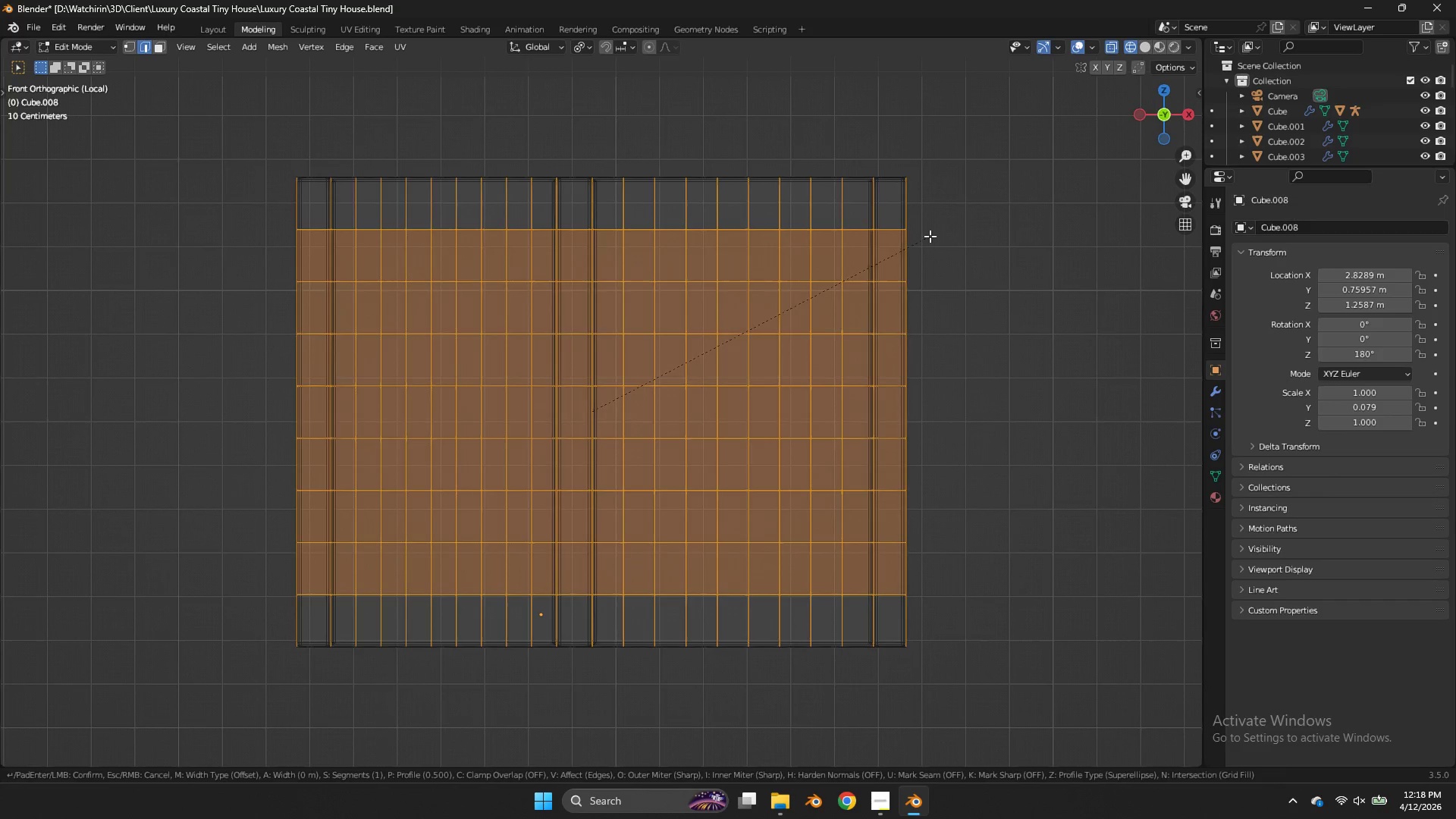 
hold_key(key=ShiftLeft, duration=2.67)
left_click([939, 228])
 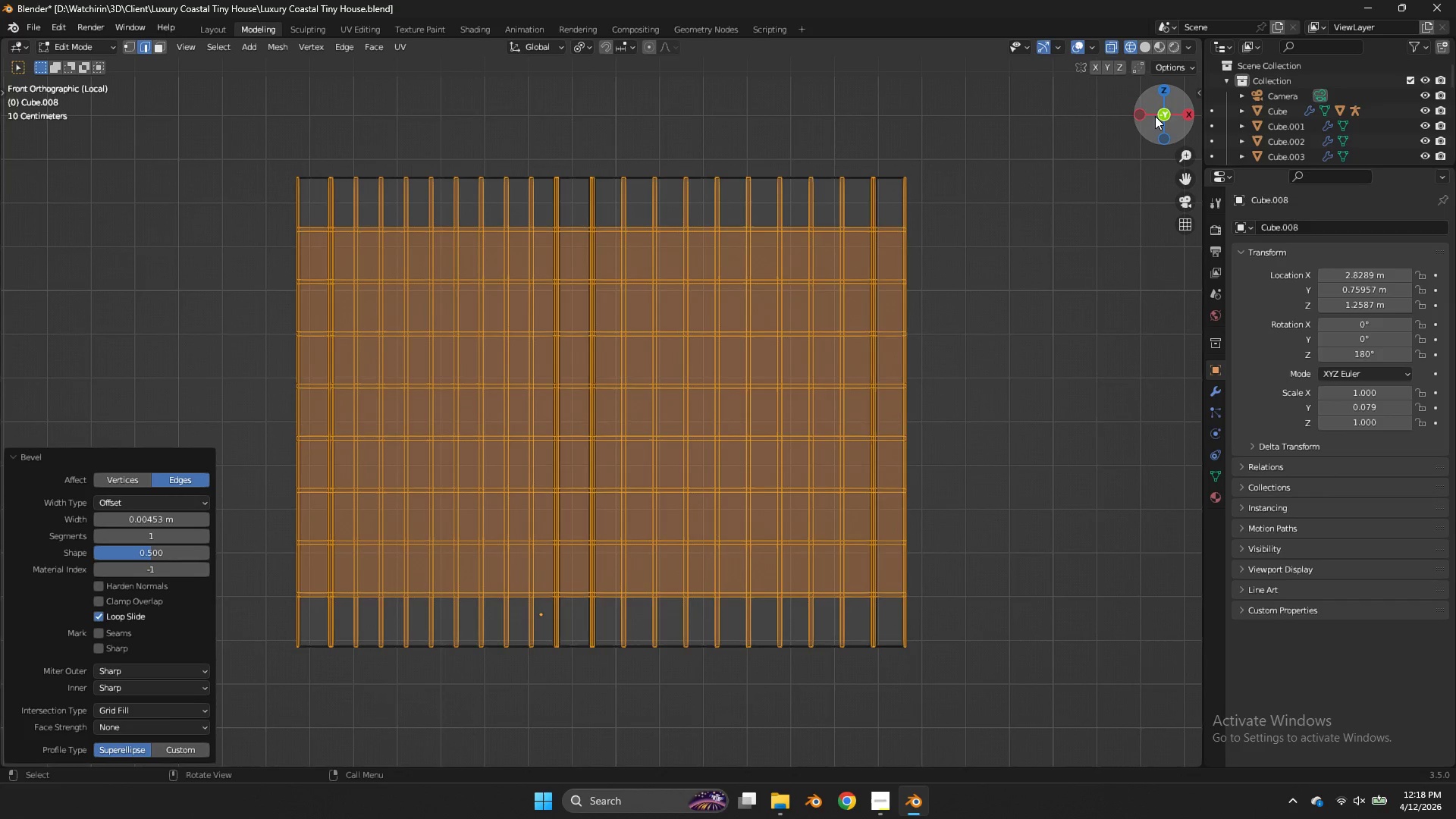 
left_click_drag(start_coordinate=[1155, 116], to_coordinate=[1099, 167])
 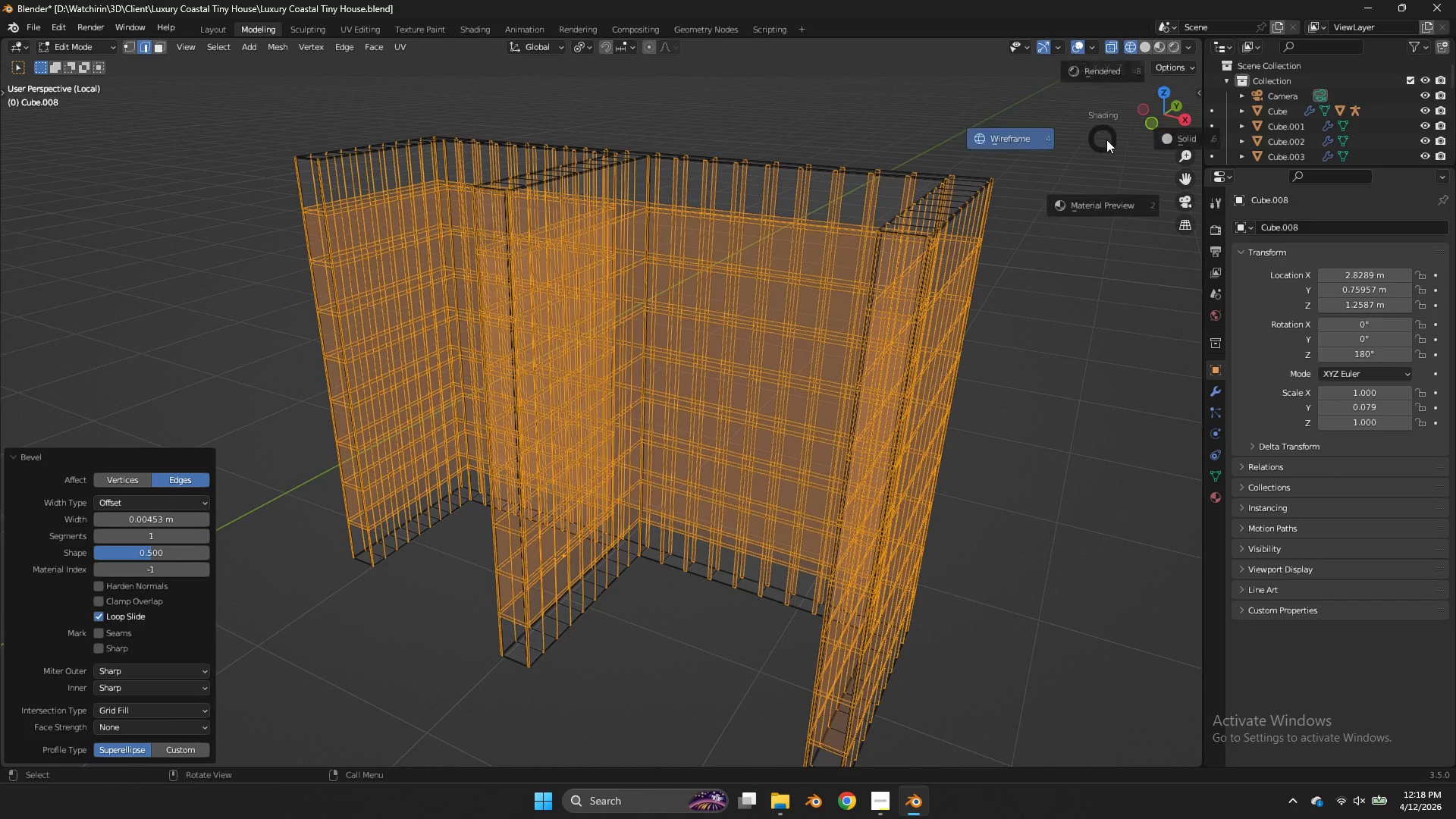 
key(Z)
 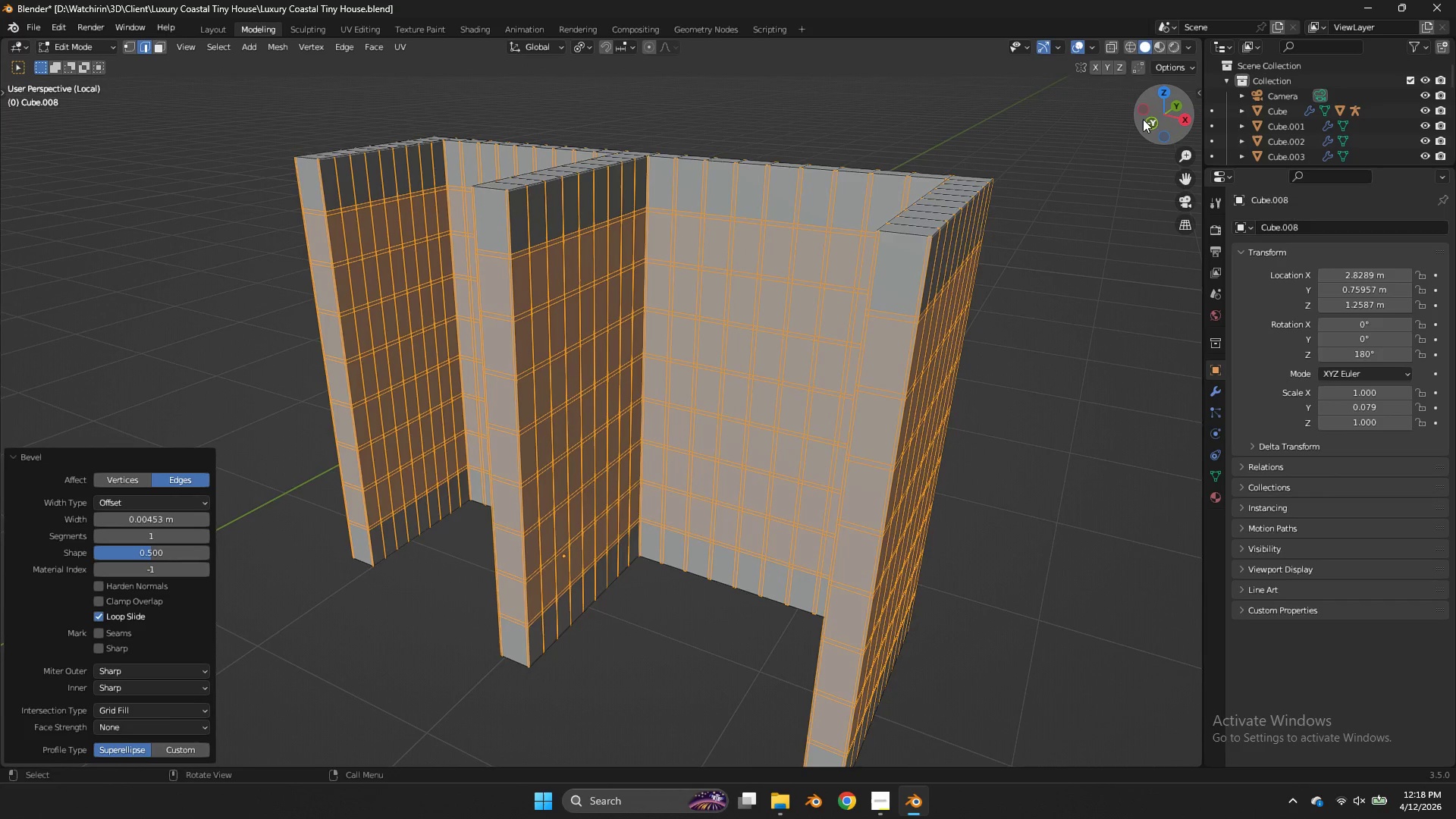 
left_click_drag(start_coordinate=[1143, 119], to_coordinate=[1051, 99])
 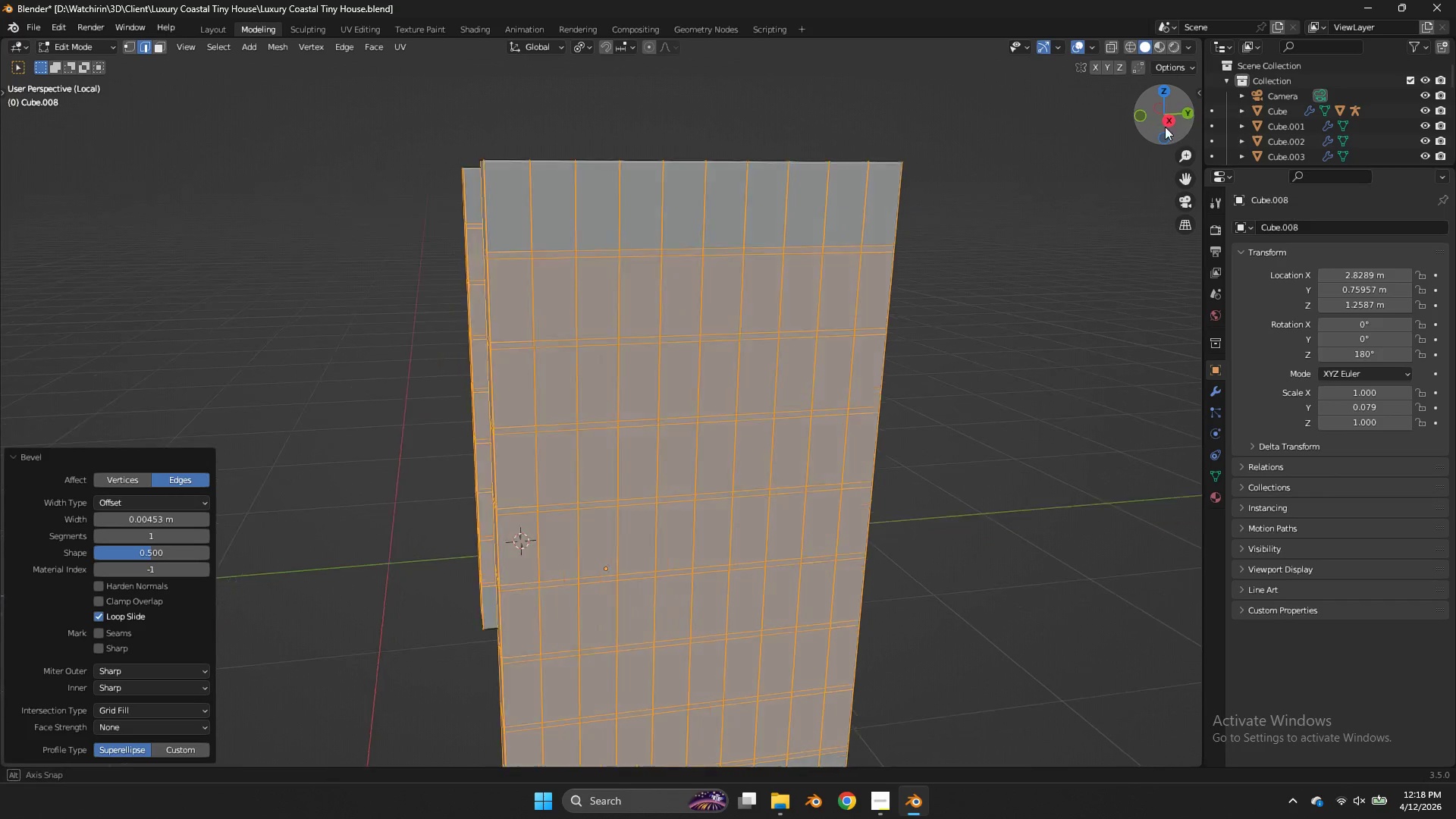 
left_click_drag(start_coordinate=[1150, 118], to_coordinate=[20, 140])
 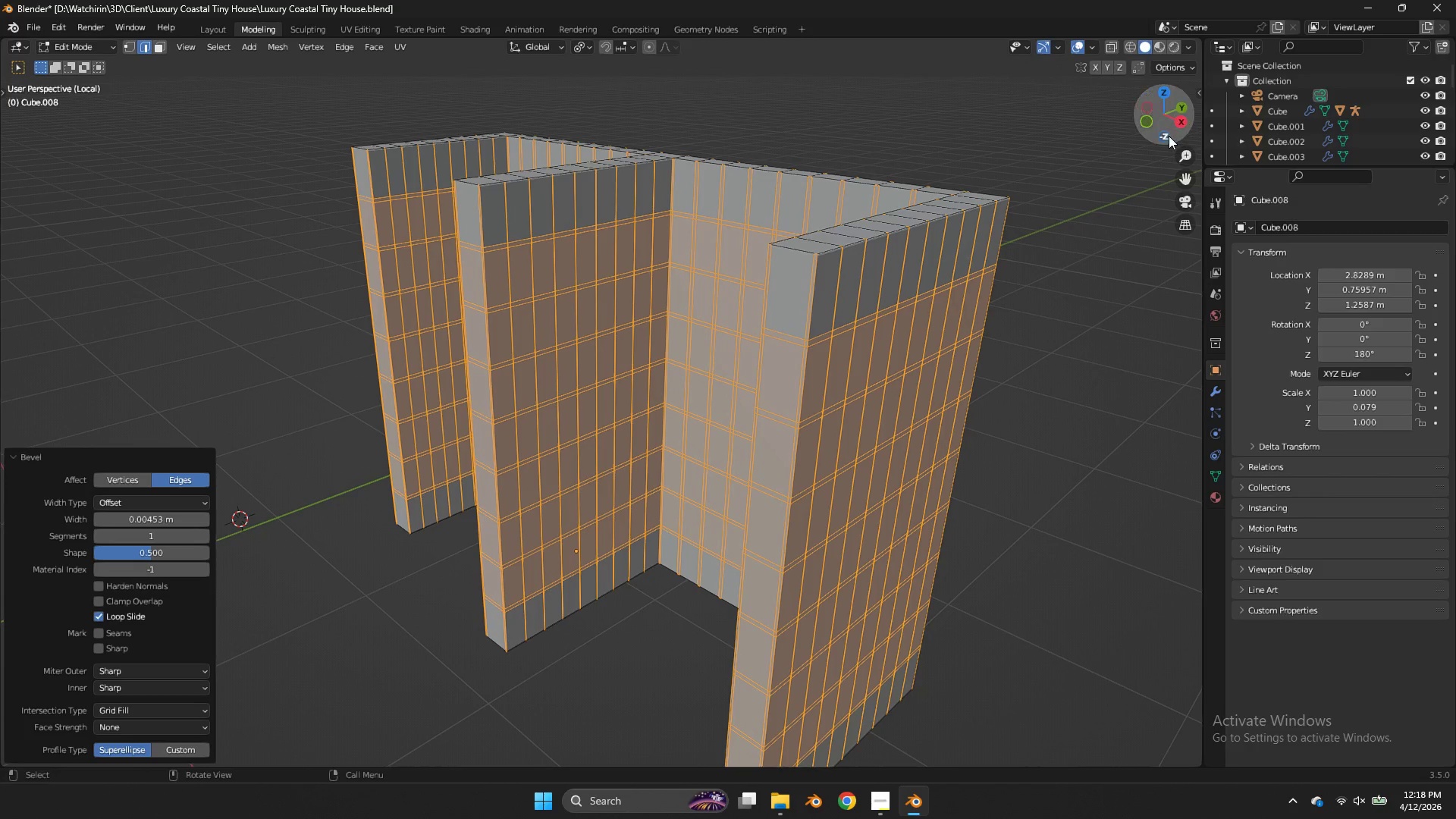 
left_click([1185, 128])
 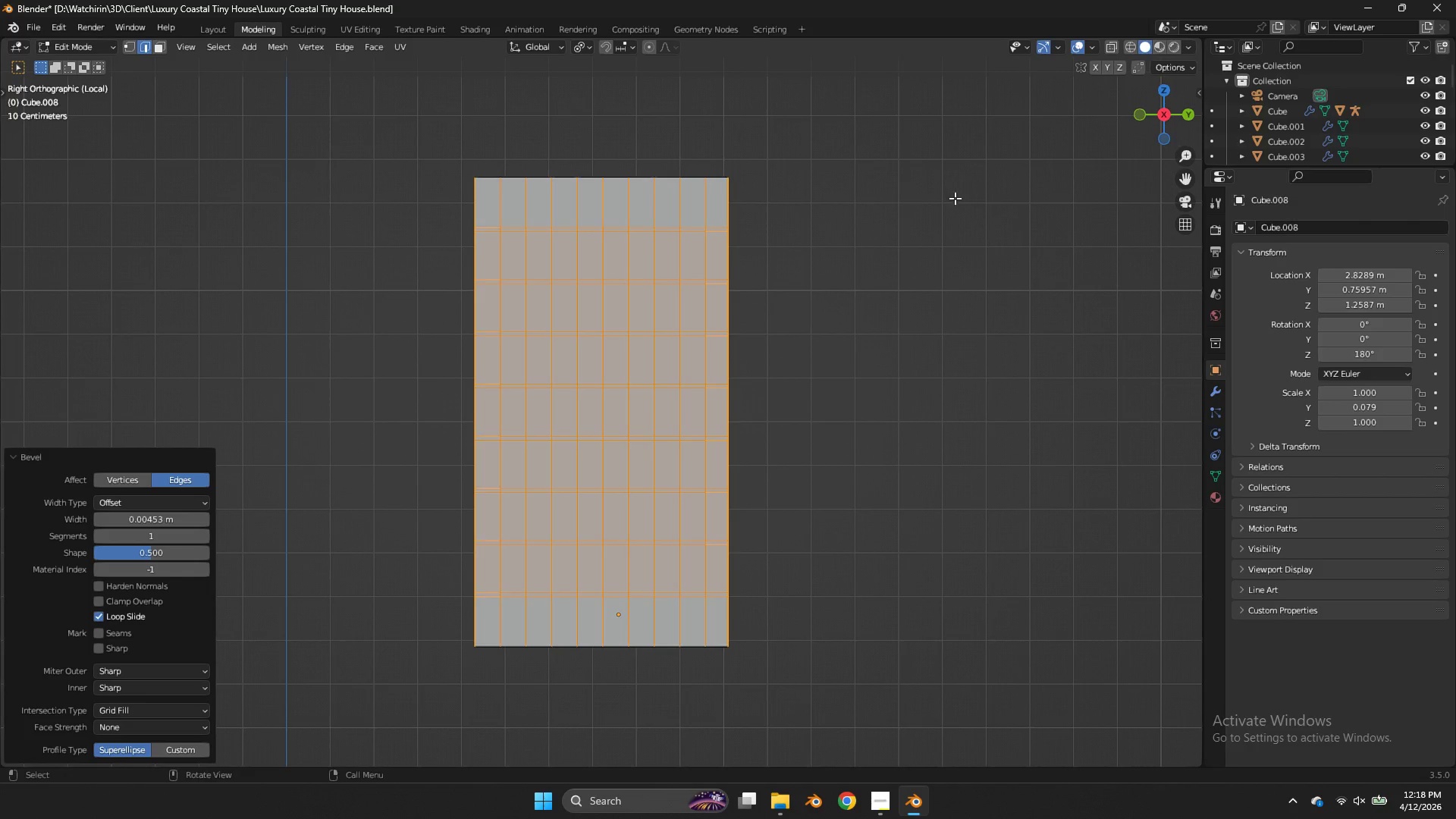 
key(Z)
 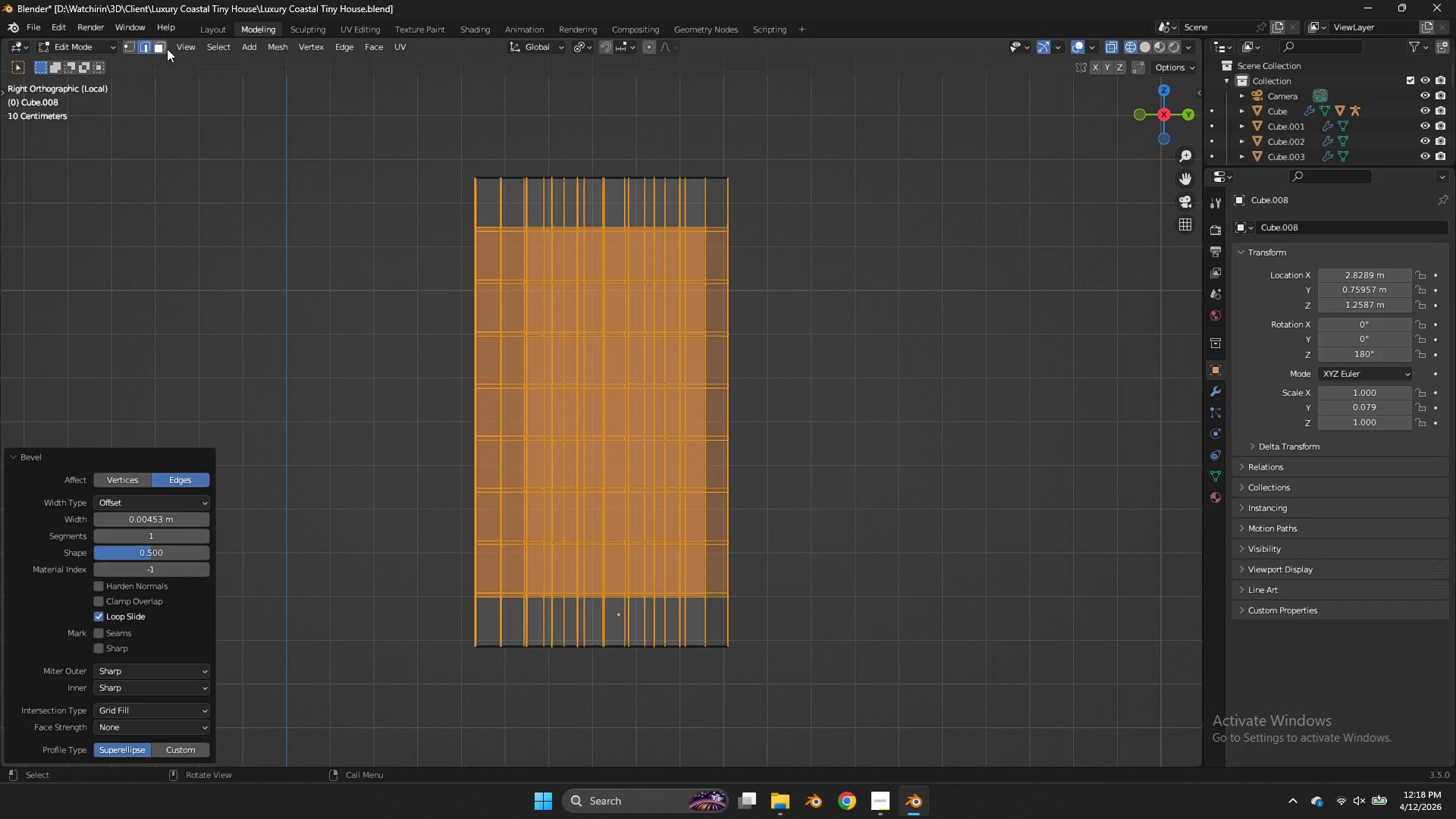 
hold_key(key=ControlLeft, duration=1.23)
left_click_drag(start_coordinate=[771, 241], to_coordinate=[348, 263])
 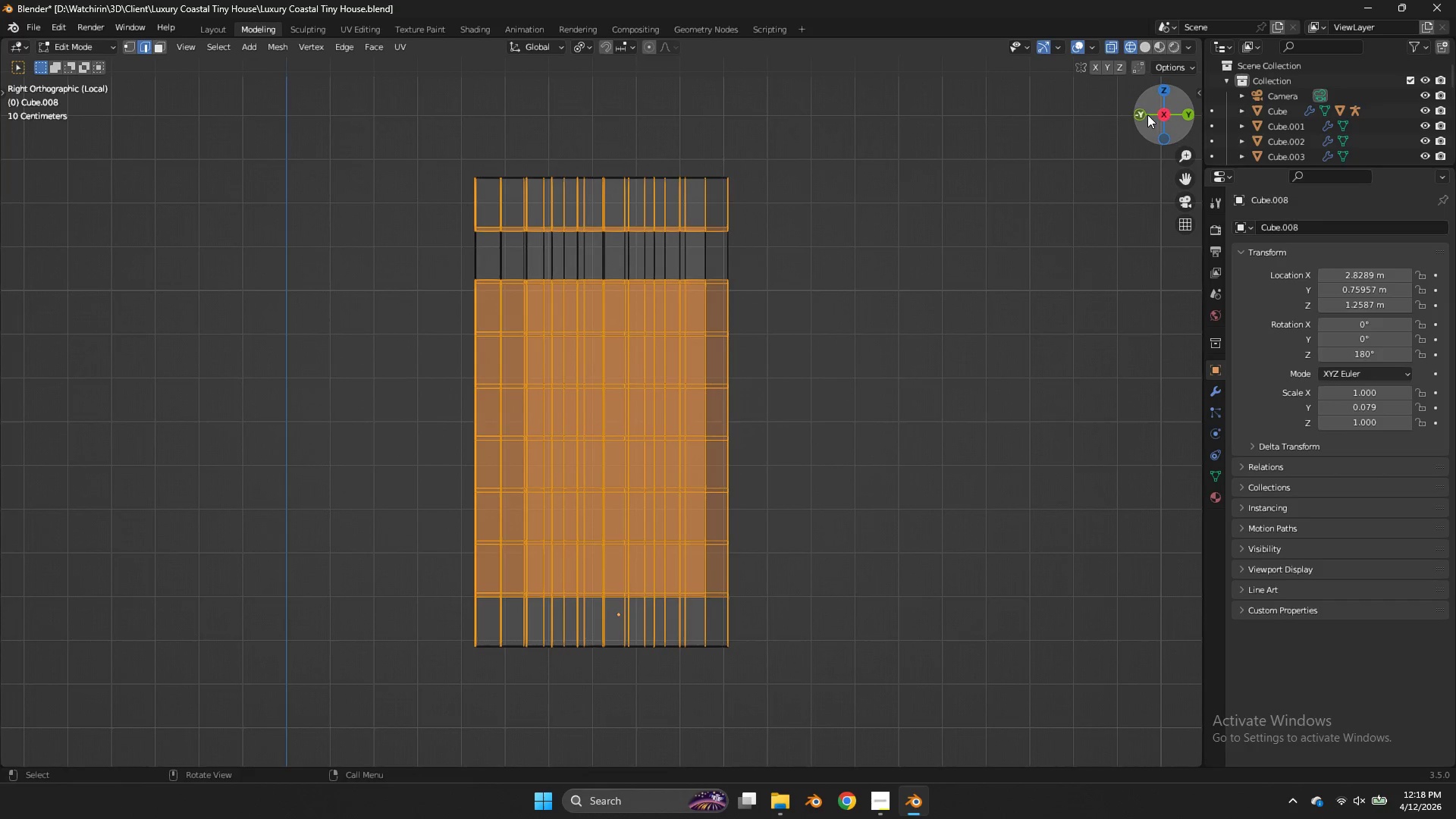 
left_click([1144, 114])
 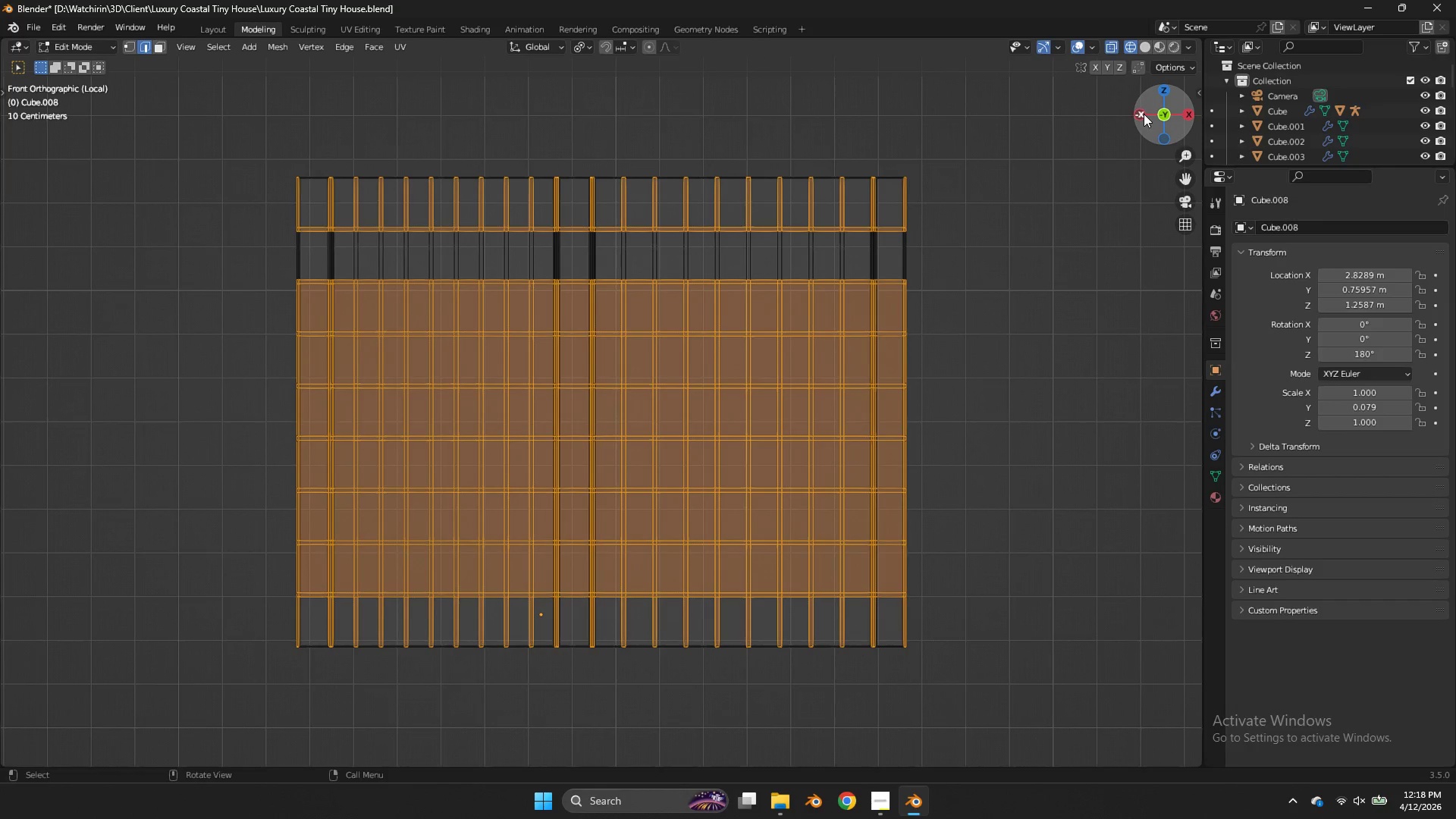 
hold_key(key=ControlLeft, duration=0.72)
 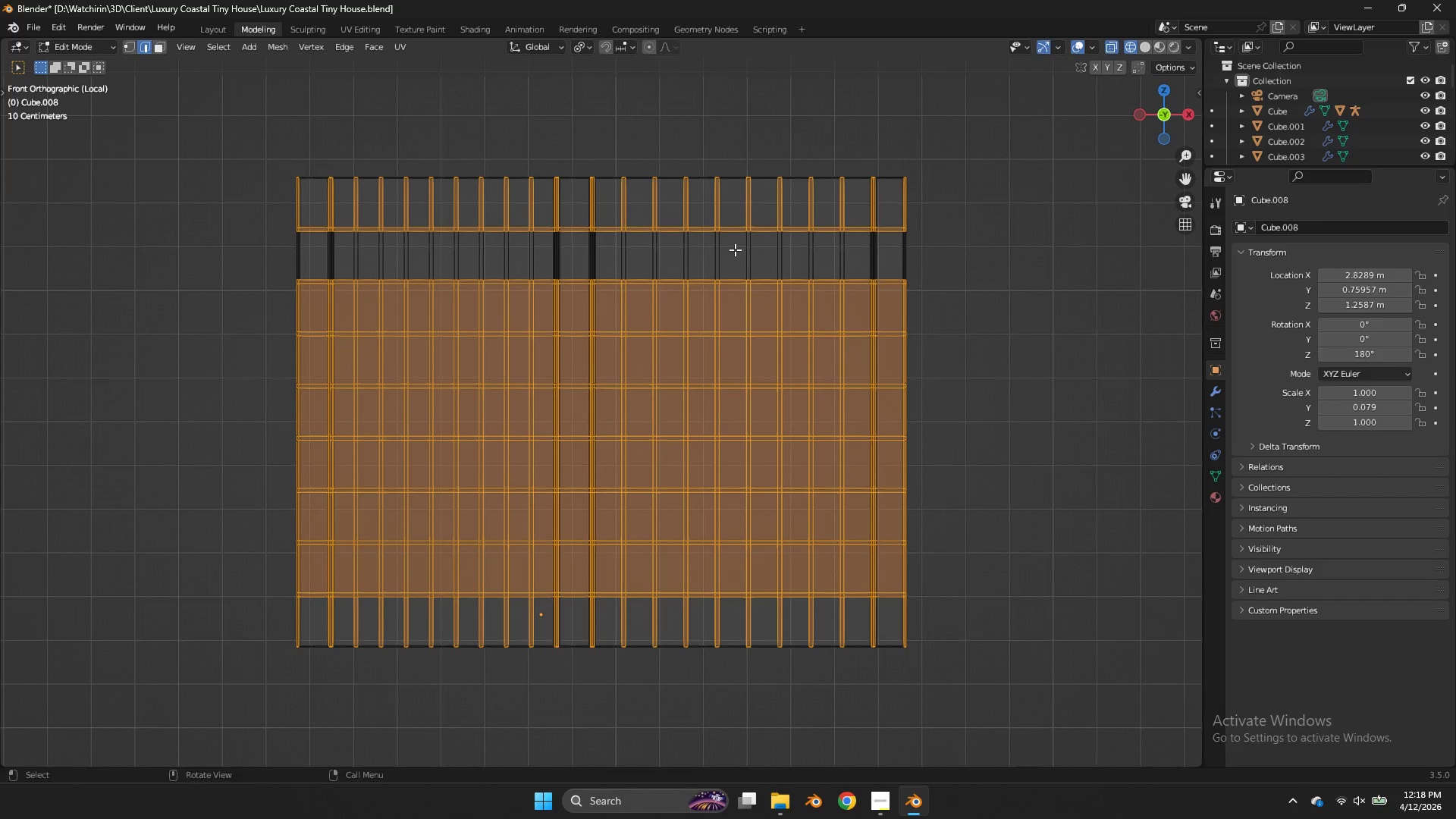 
hold_key(key=ShiftLeft, duration=0.91)
hold_key(key=AltLeft, duration=1.12)
double_click([716, 248])
 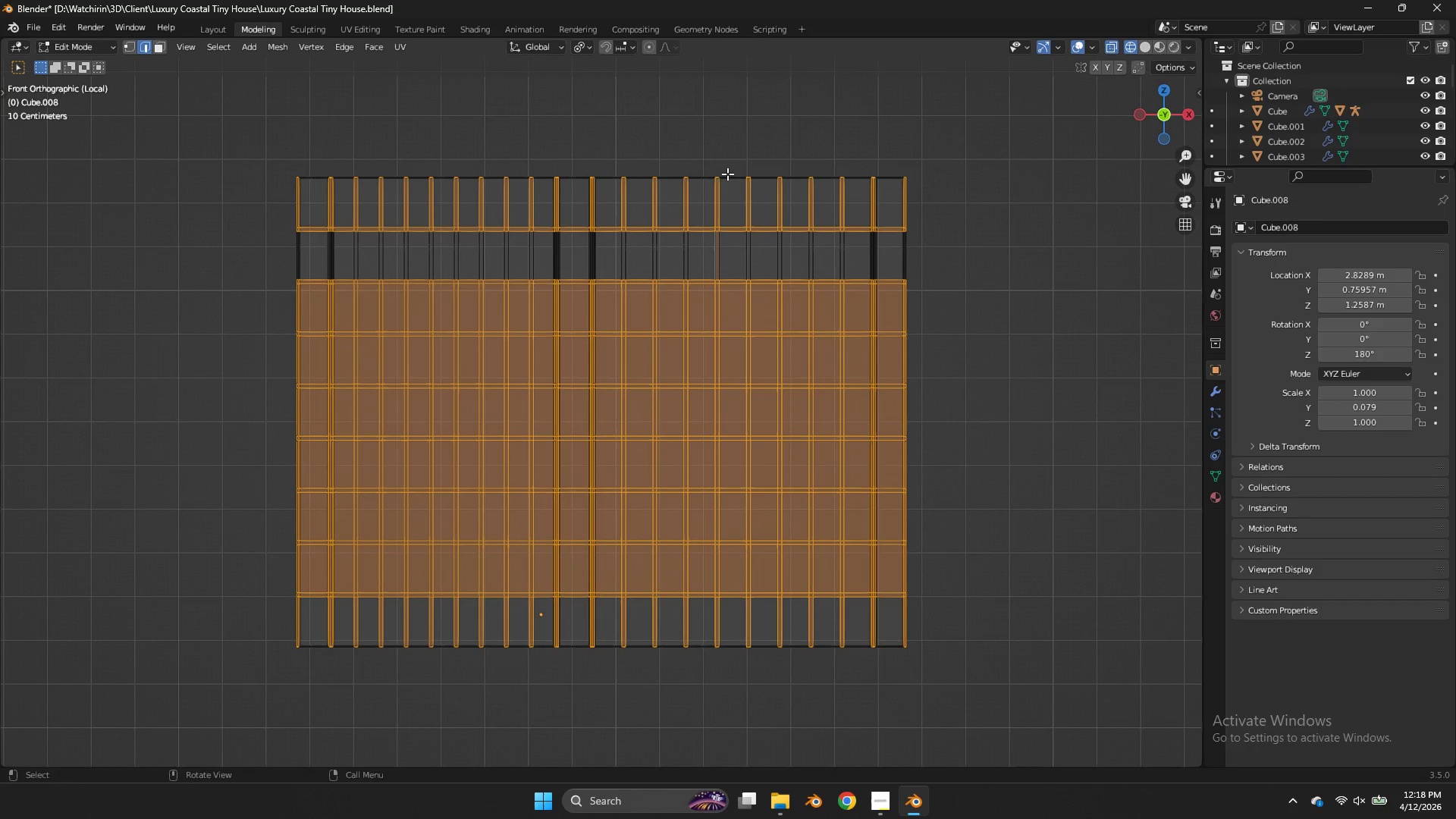 
left_click_drag(start_coordinate=[726, 163], to_coordinate=[711, 675])
 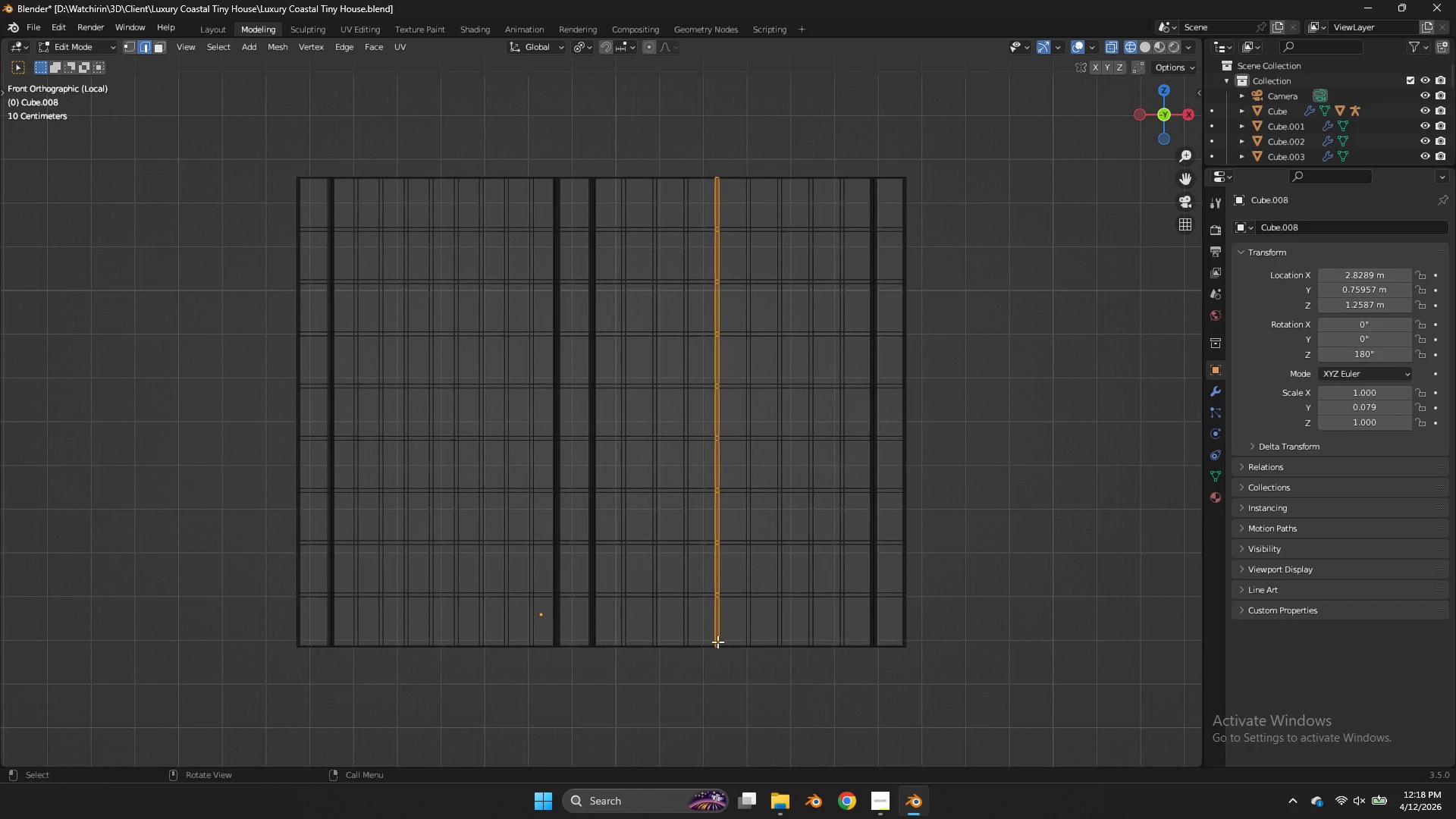 
hold_key(key=ShiftLeft, duration=1.58)
left_click_drag(start_coordinate=[726, 575], to_coordinate=[620, 602])
 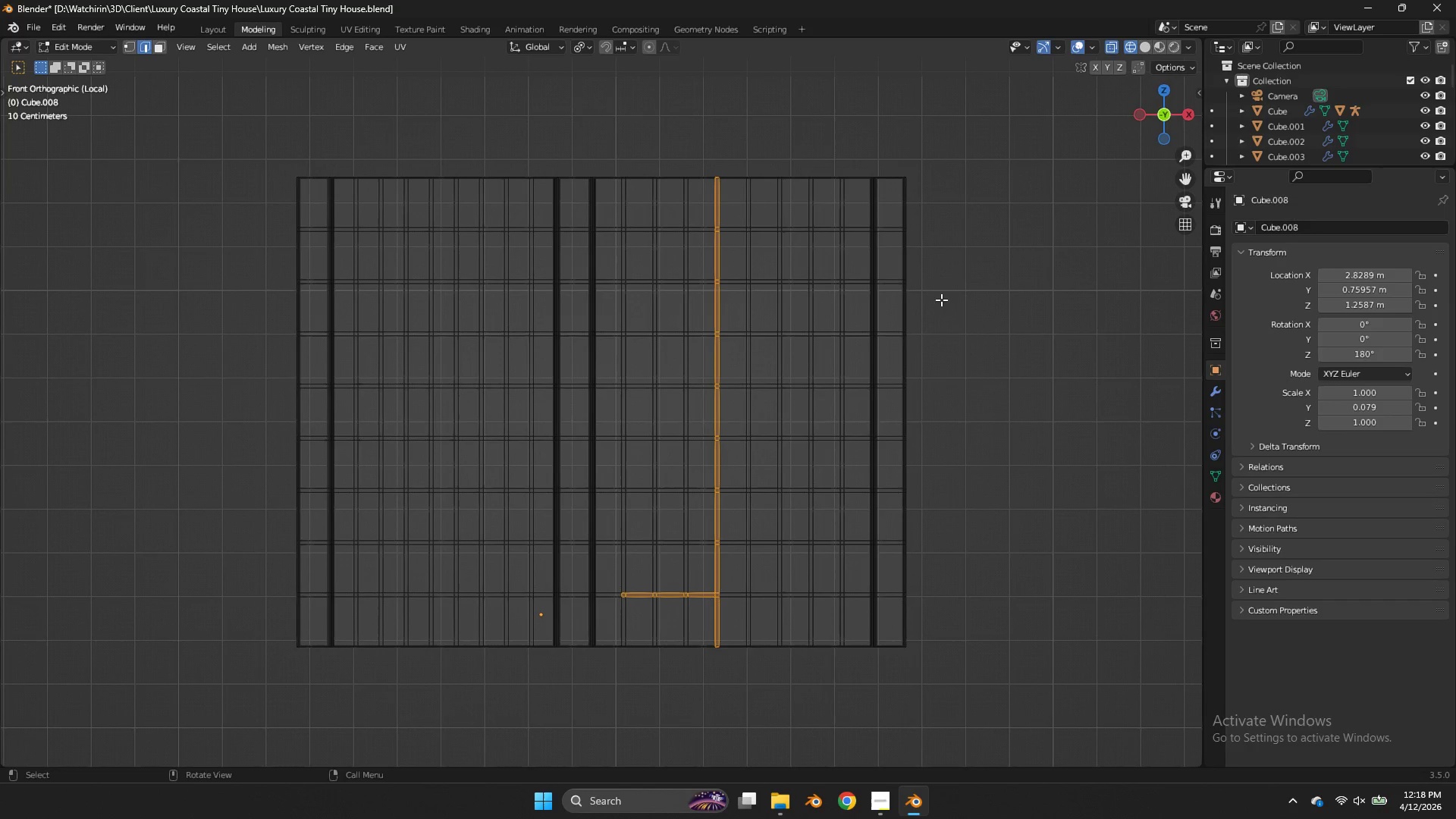 
hold_key(key=ShiftLeft, duration=0.41)
left_click_drag(start_coordinate=[943, 224], to_coordinate=[244, 257])
 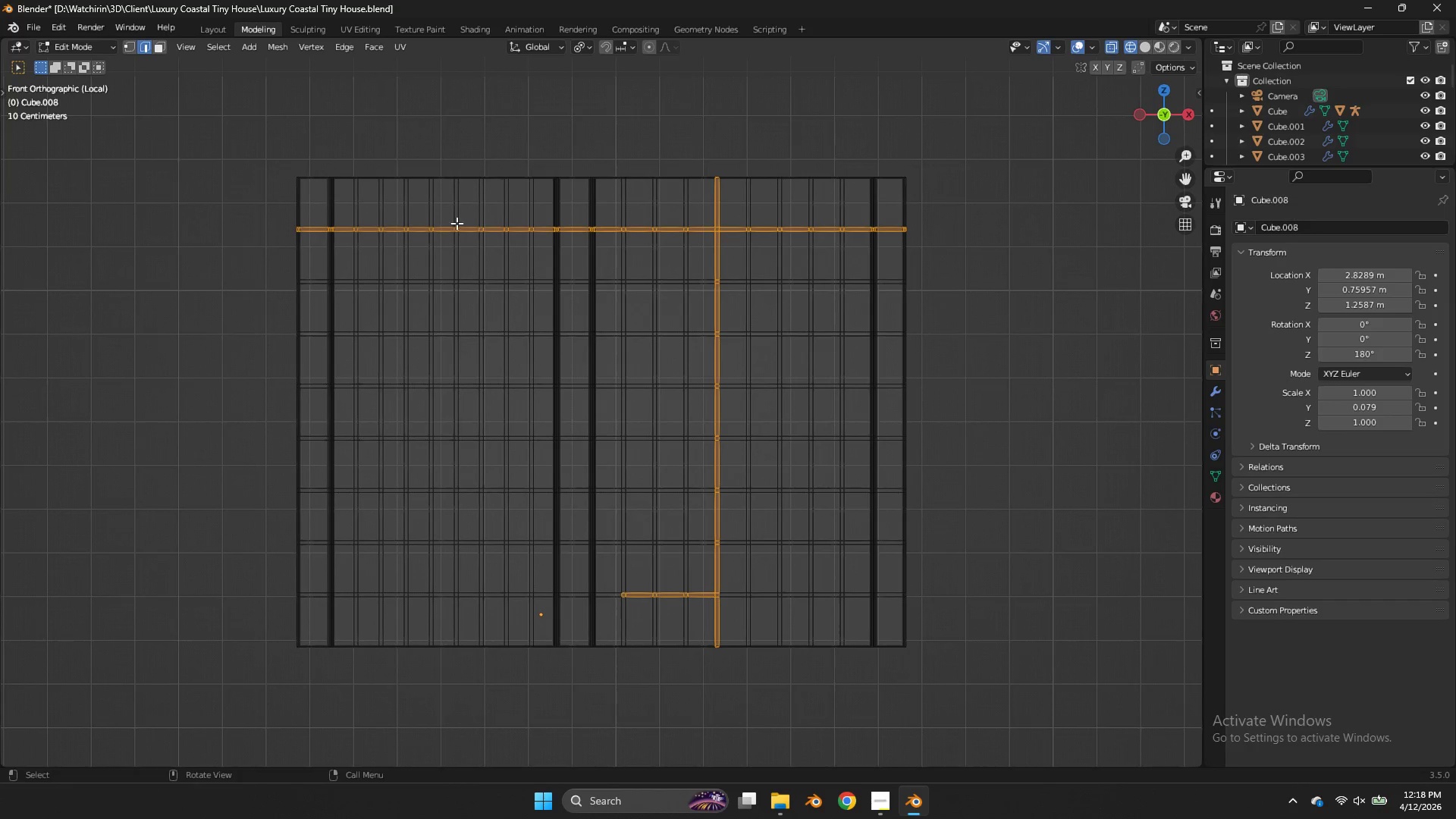 
hold_key(key=ShiftLeft, duration=8.95)
left_click_drag(start_coordinate=[981, 265], to_coordinate=[151, 300])
 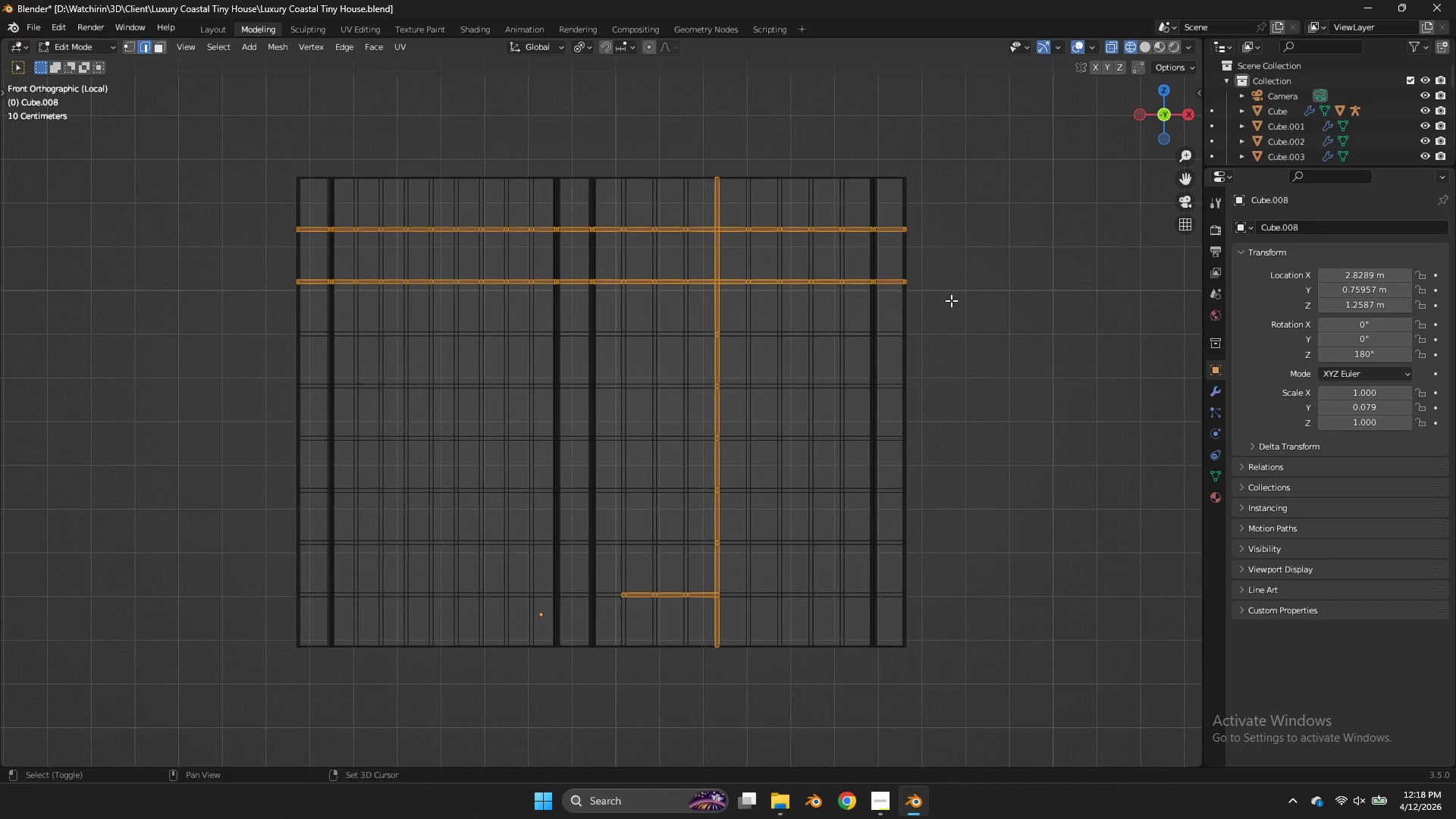 
left_click_drag(start_coordinate=[951, 300], to_coordinate=[132, 352])
 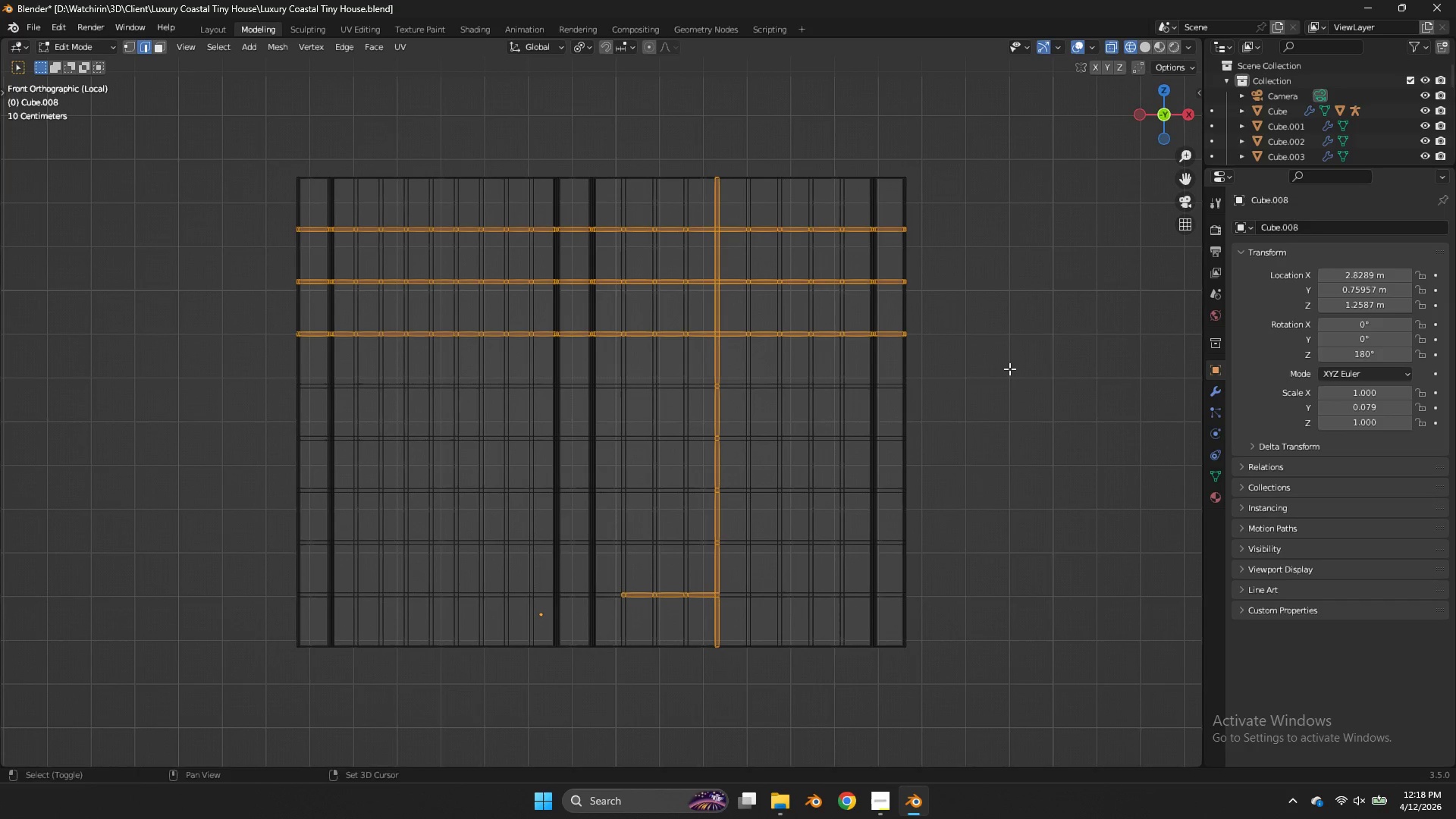 
left_click_drag(start_coordinate=[1009, 369], to_coordinate=[123, 414])
 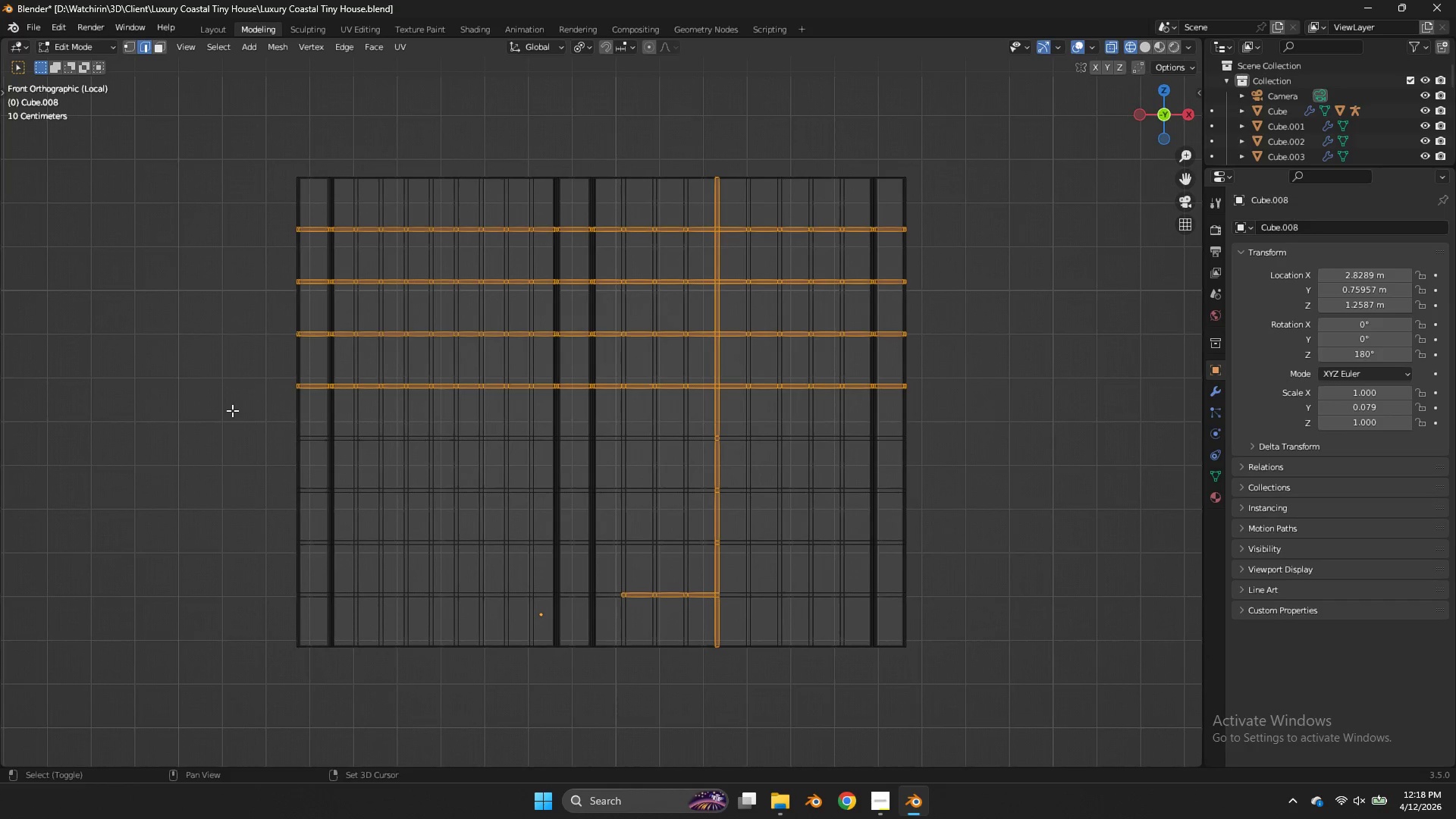 
left_click_drag(start_coordinate=[232, 410], to_coordinate=[990, 465])
 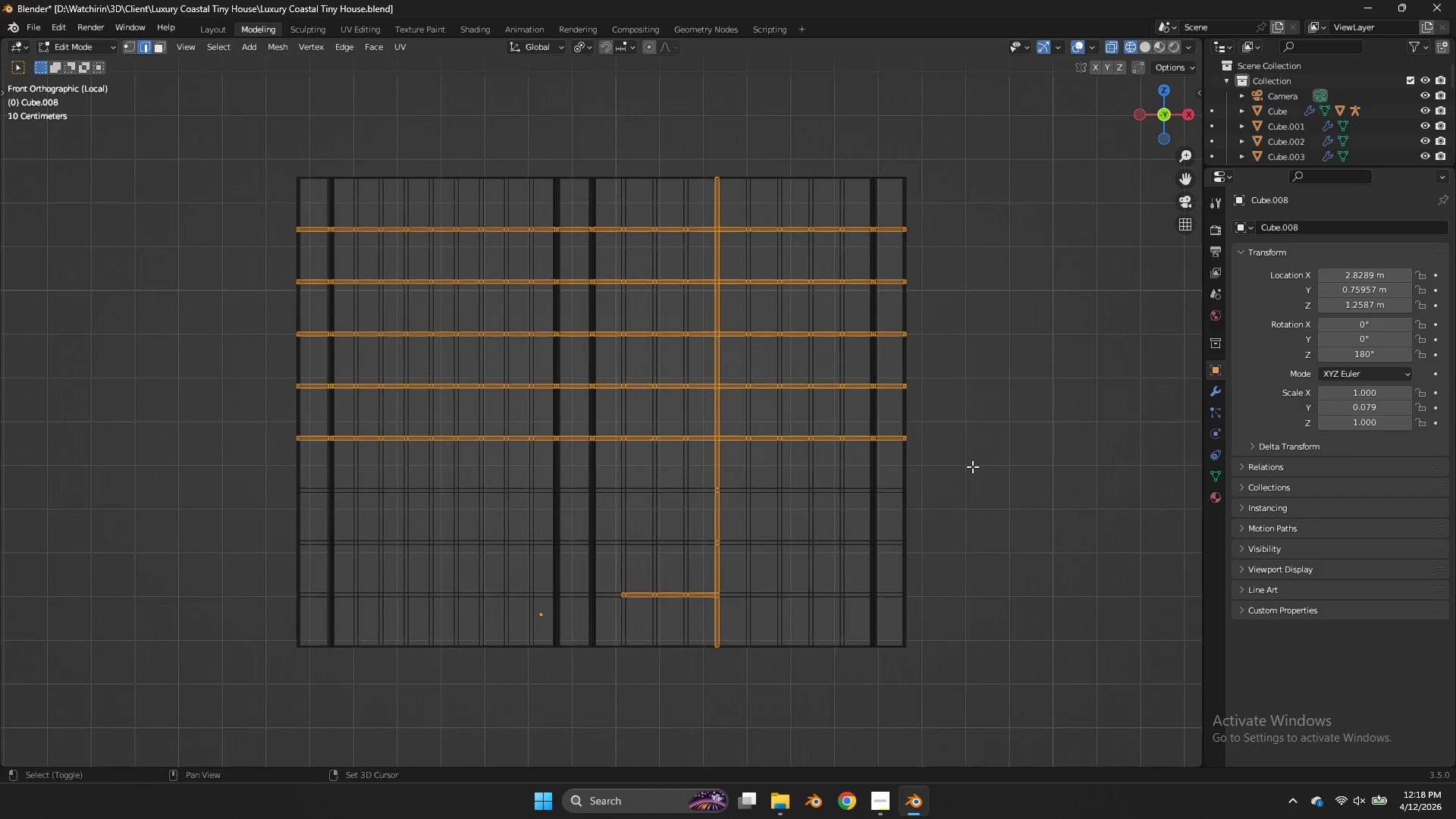 
left_click_drag(start_coordinate=[976, 463], to_coordinate=[111, 504])
 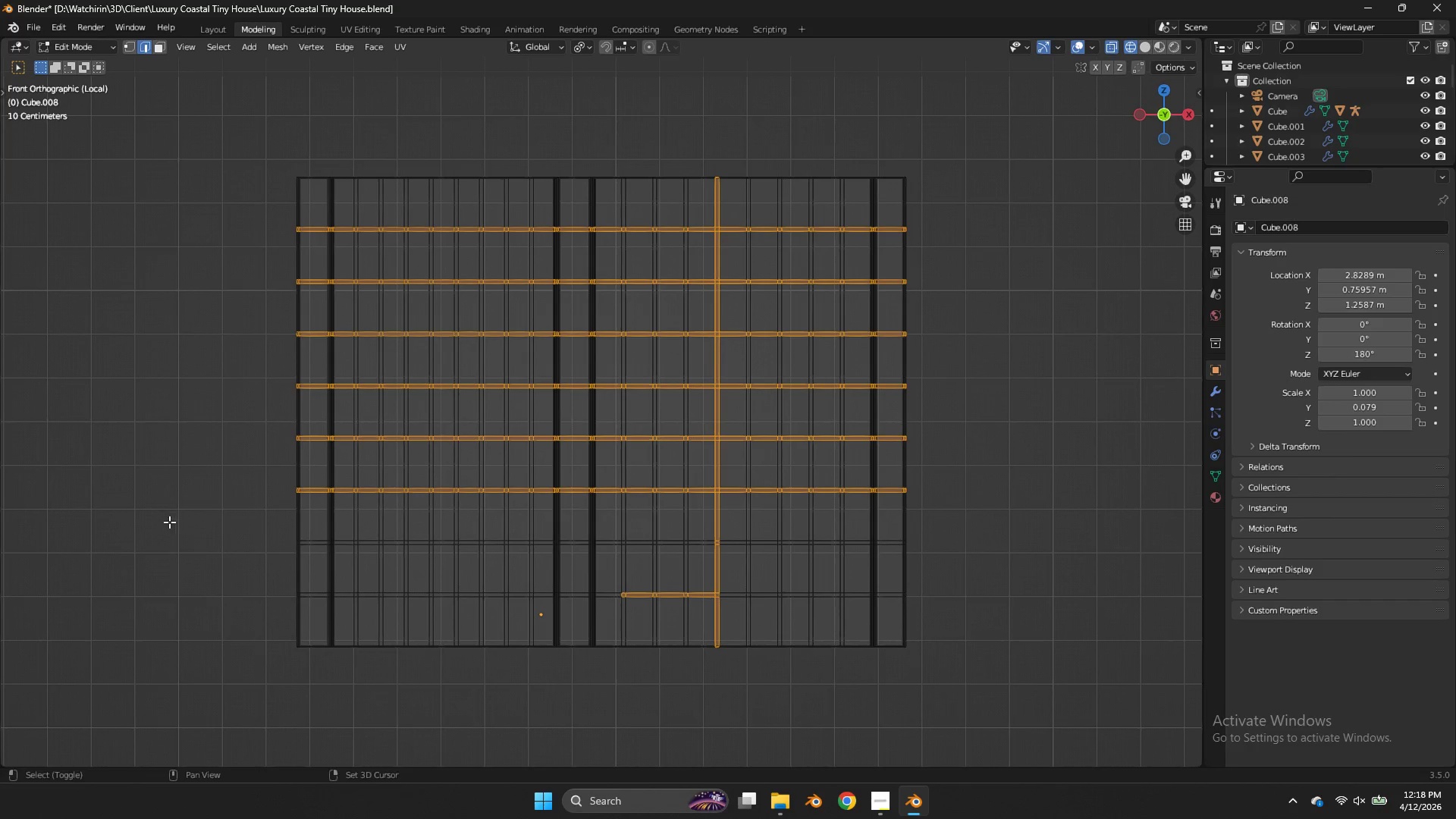 
left_click_drag(start_coordinate=[169, 522], to_coordinate=[1068, 544])
 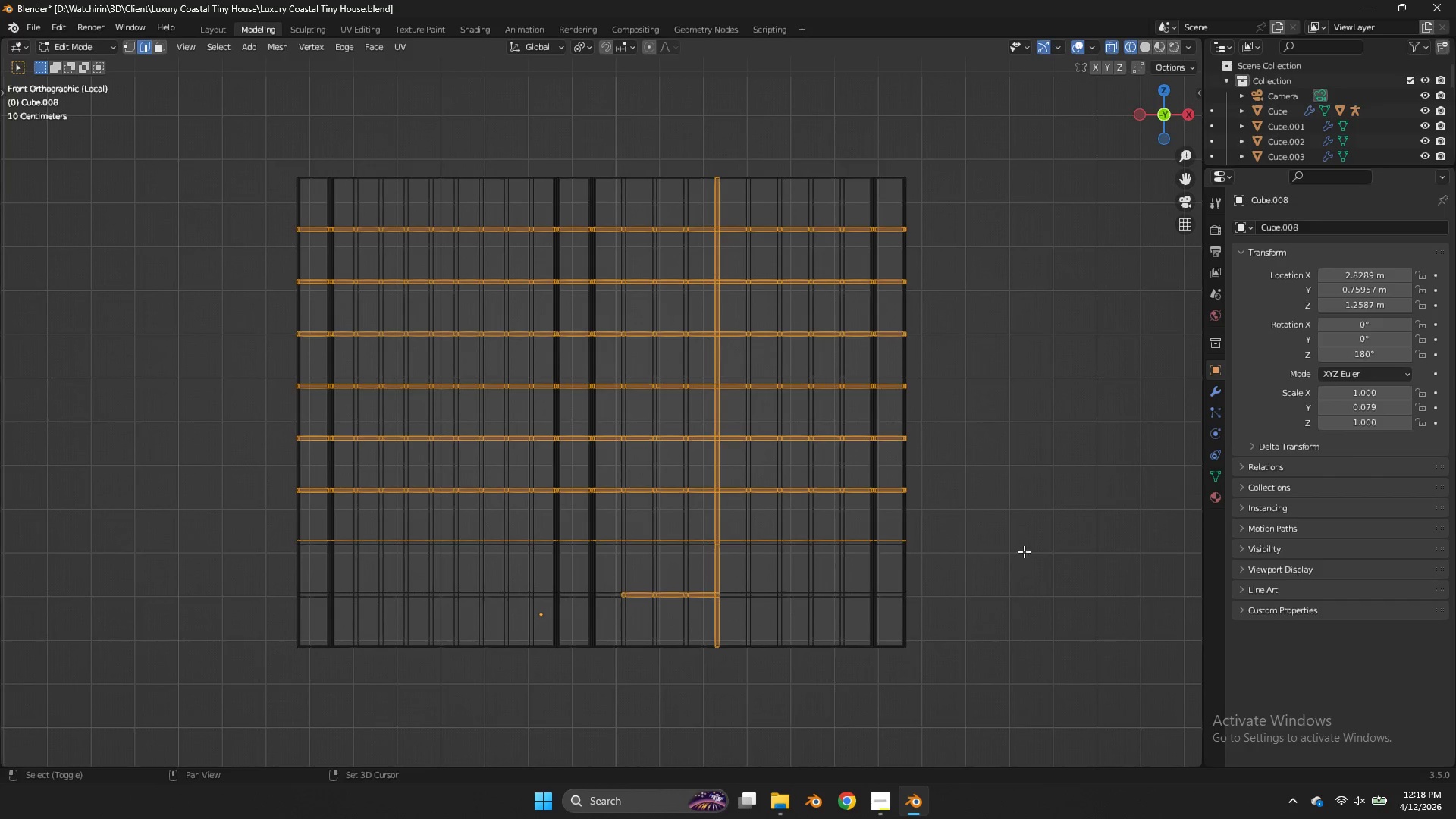 
left_click_drag(start_coordinate=[1028, 539], to_coordinate=[193, 628])
 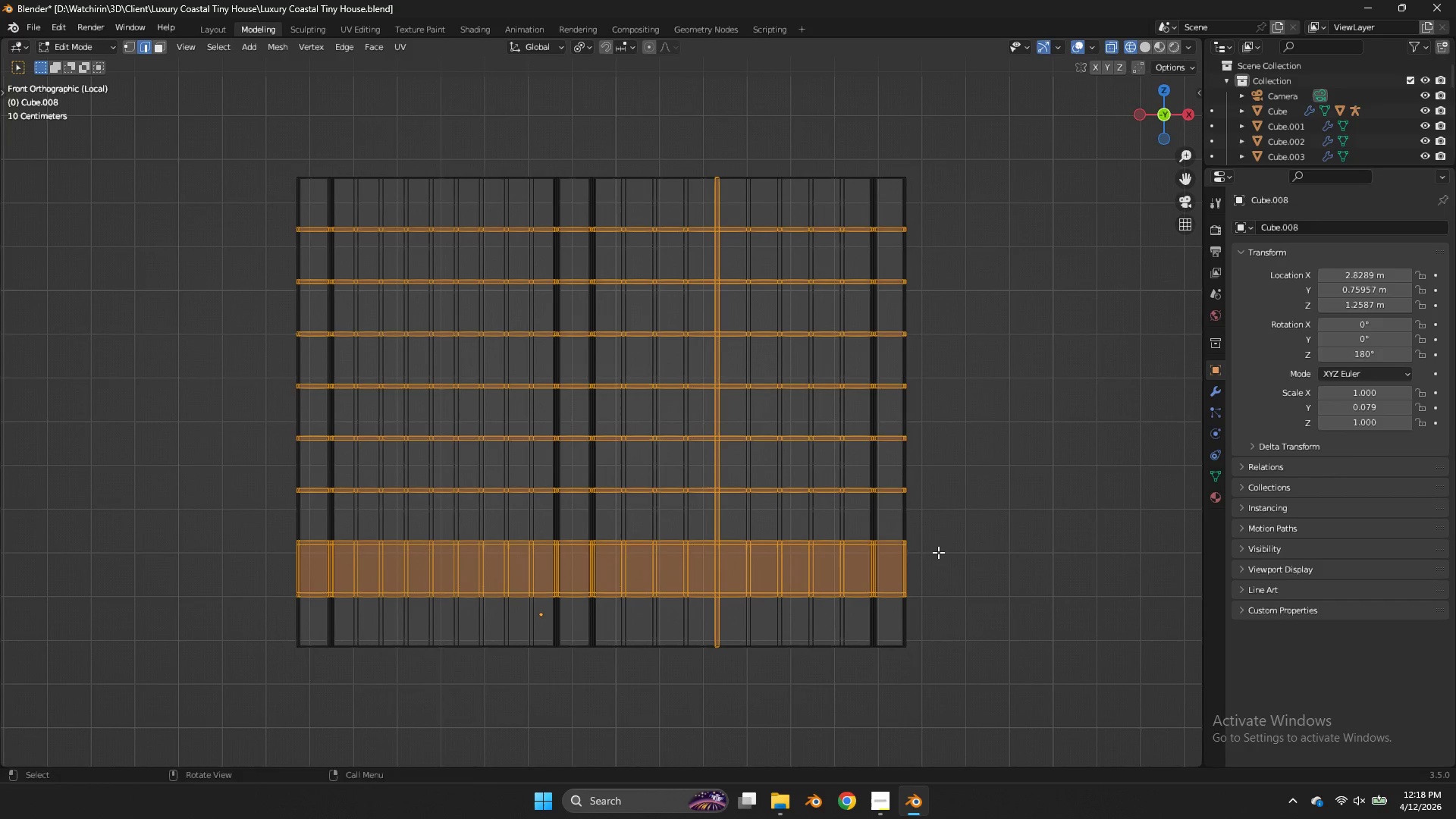 
hold_key(key=ControlLeft, duration=1.0)
left_click_drag(start_coordinate=[944, 551], to_coordinate=[186, 577])
 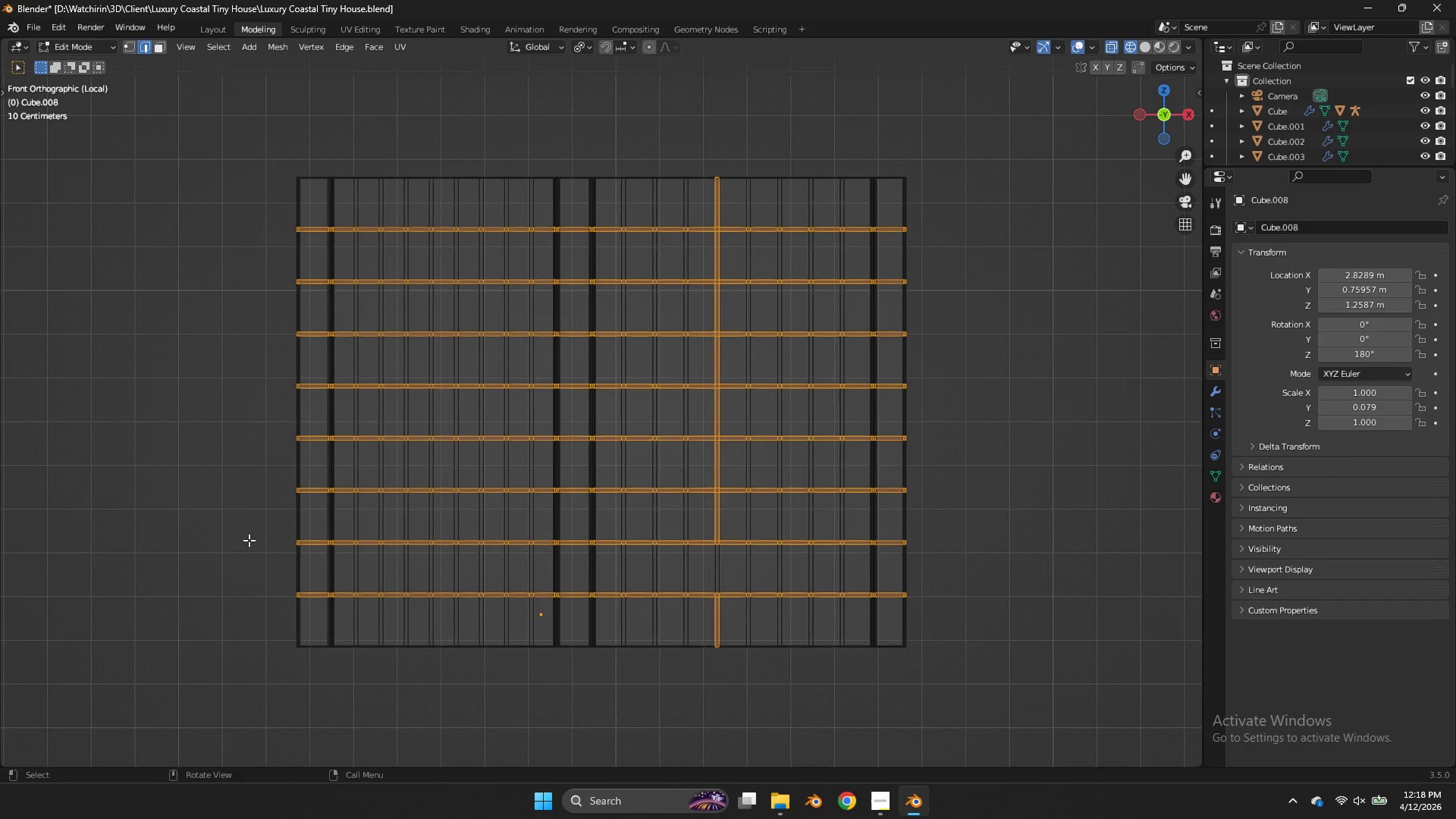 
hold_key(key=ShiftLeft, duration=3.28)
left_click_drag(start_coordinate=[456, 532], to_coordinate=[419, 635])
 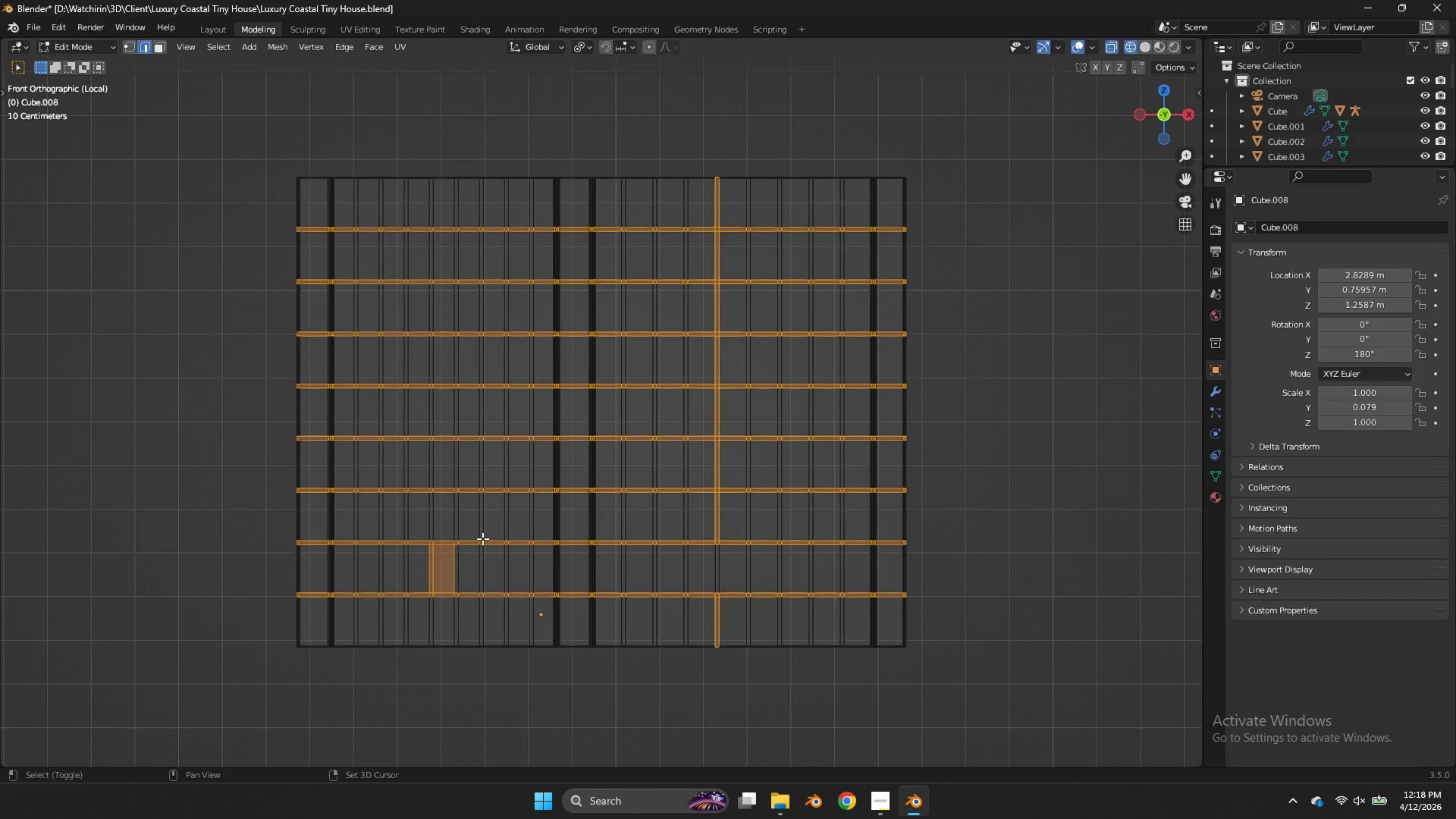 
left_click_drag(start_coordinate=[479, 533], to_coordinate=[447, 638])
 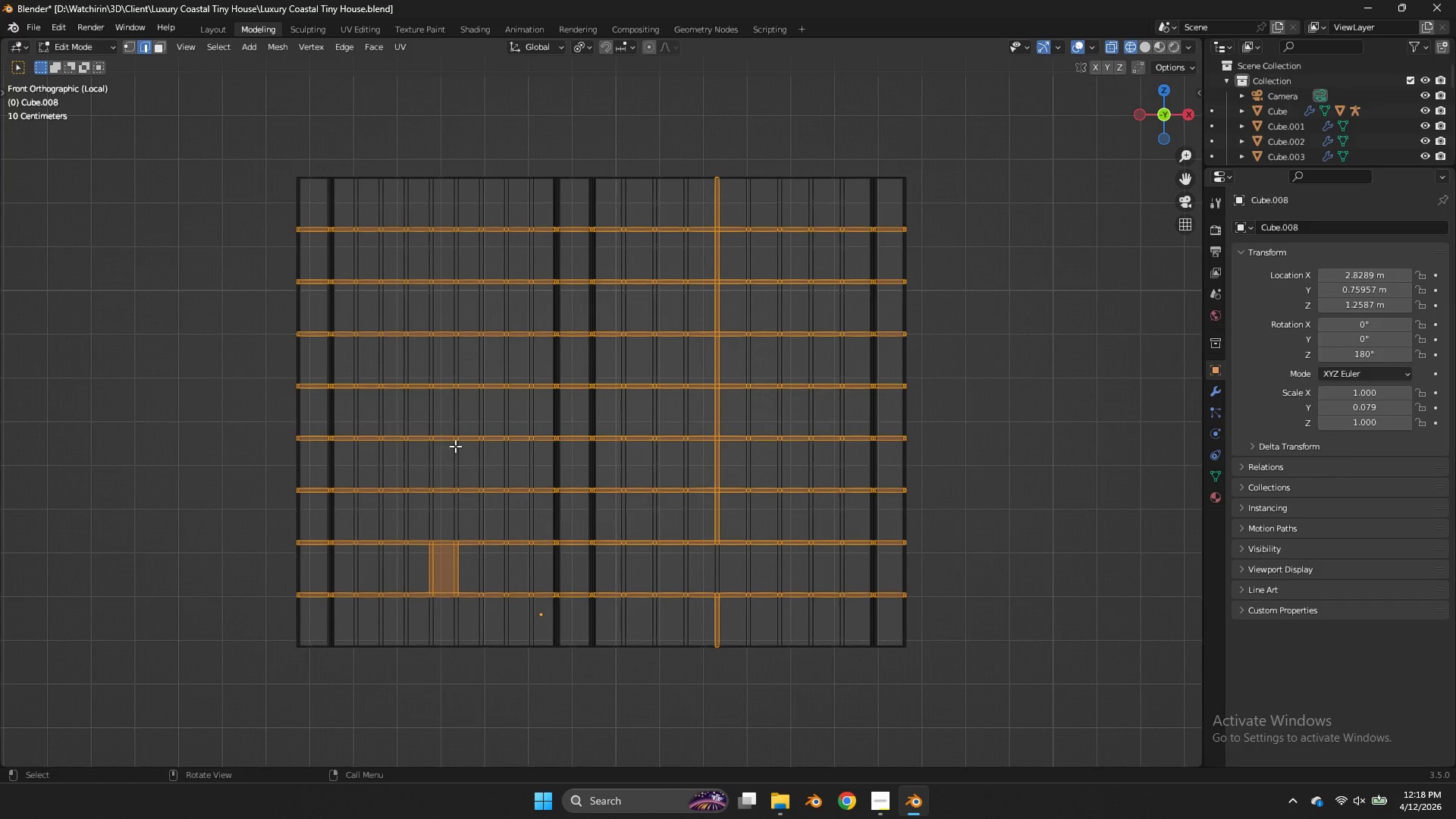 
hold_key(key=ShiftLeft, duration=1.27)
 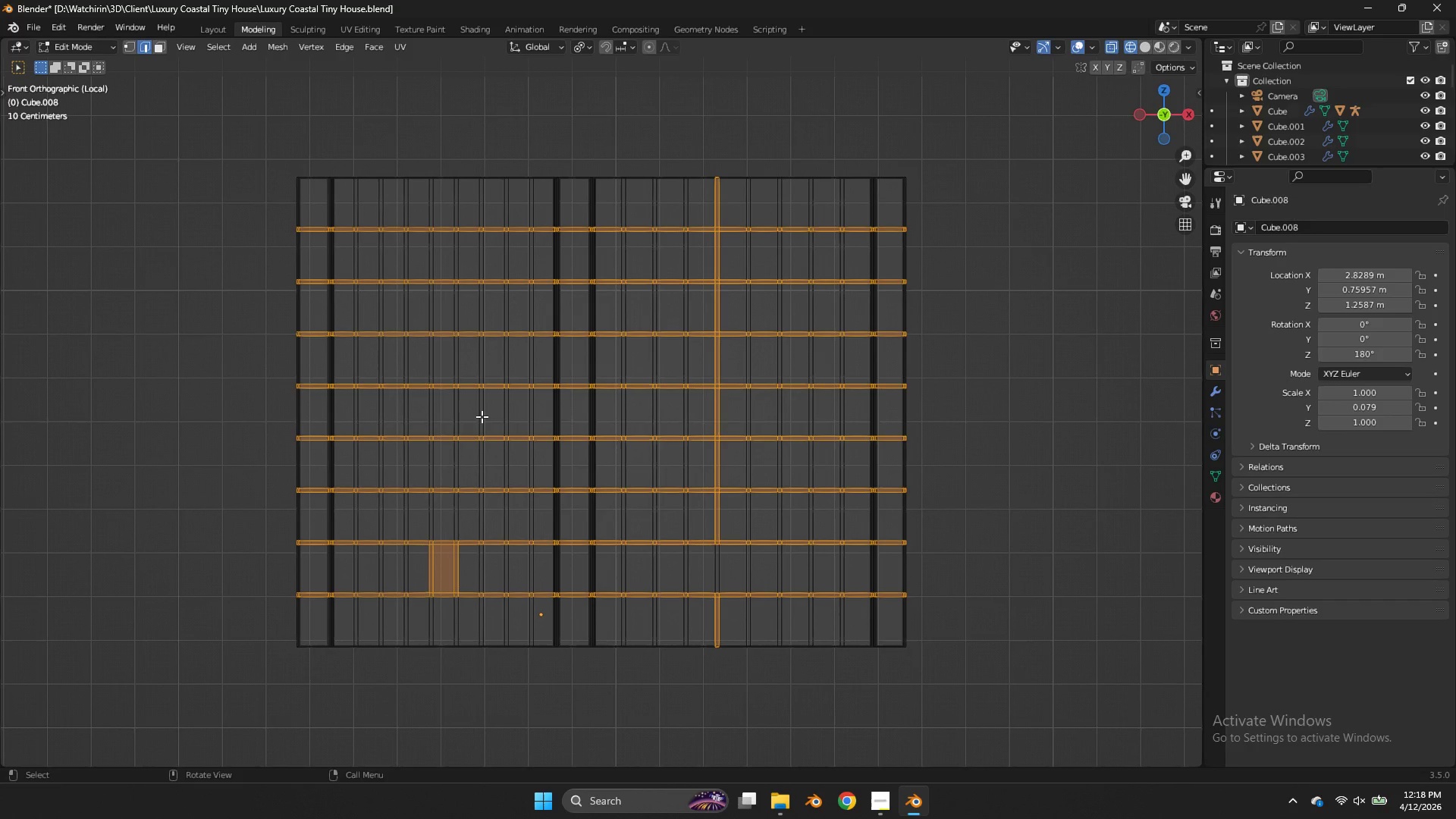 
key(Control+Z)
 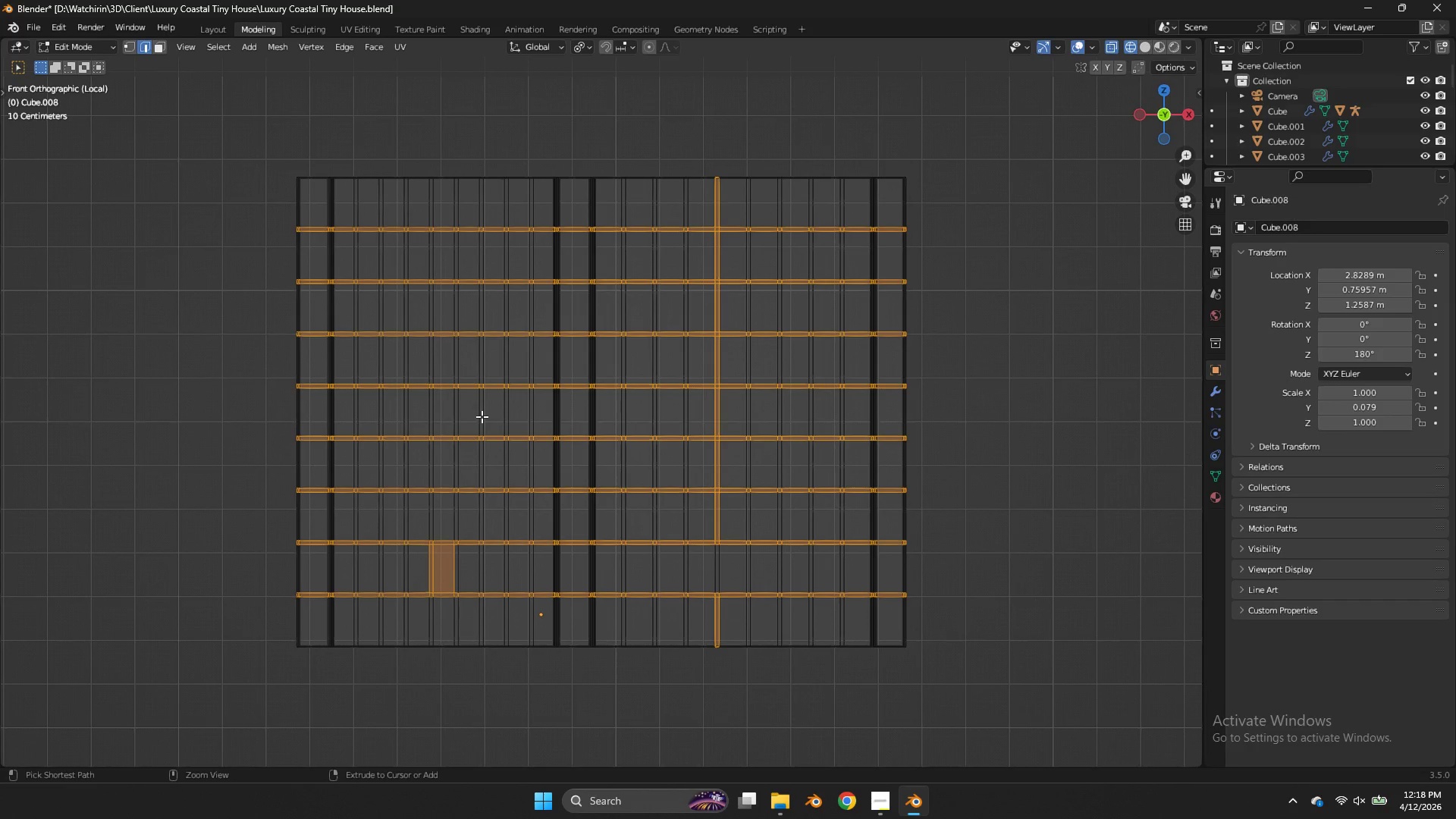 
key(Control+Z)
 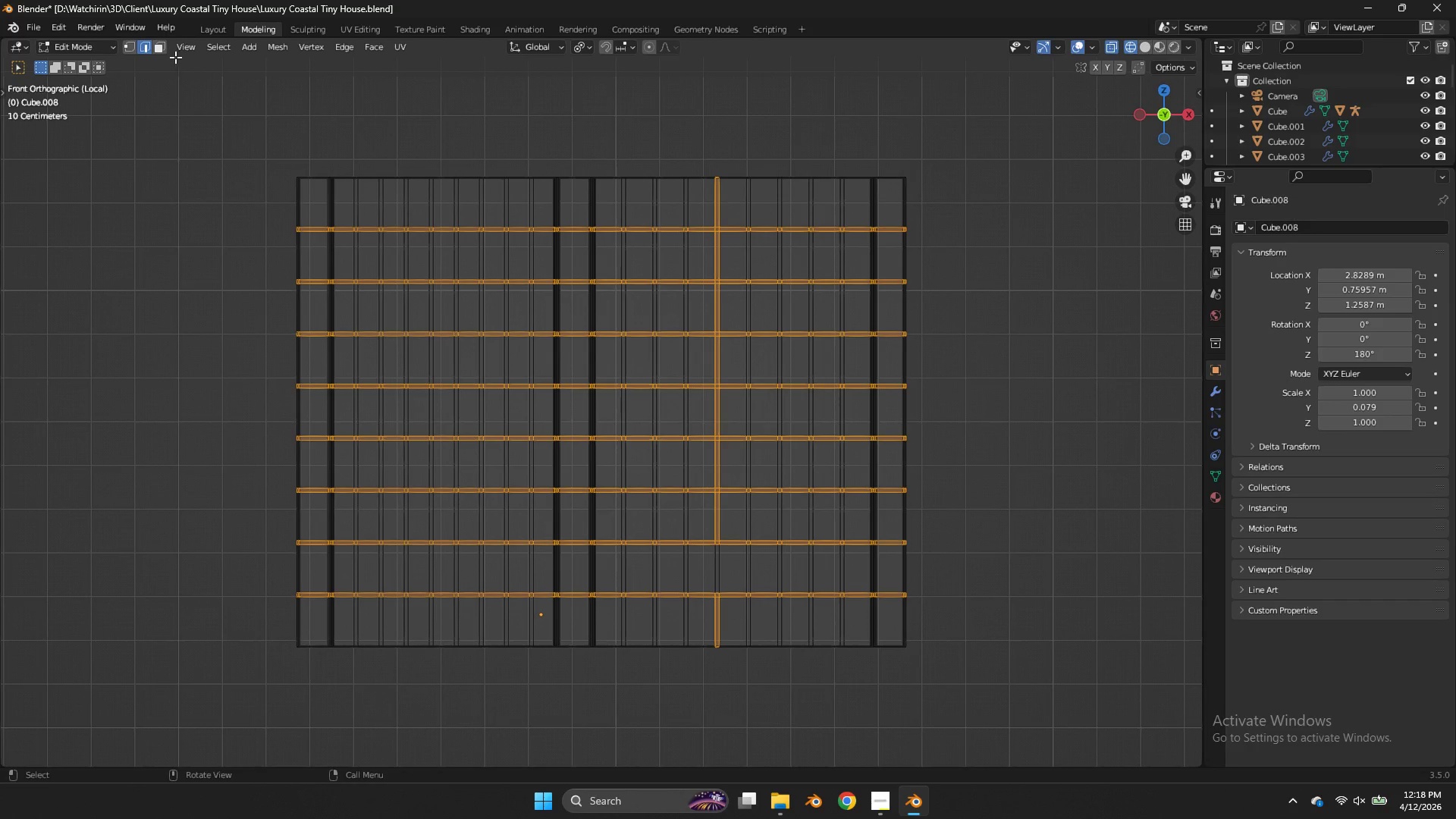 
left_click([163, 46])
 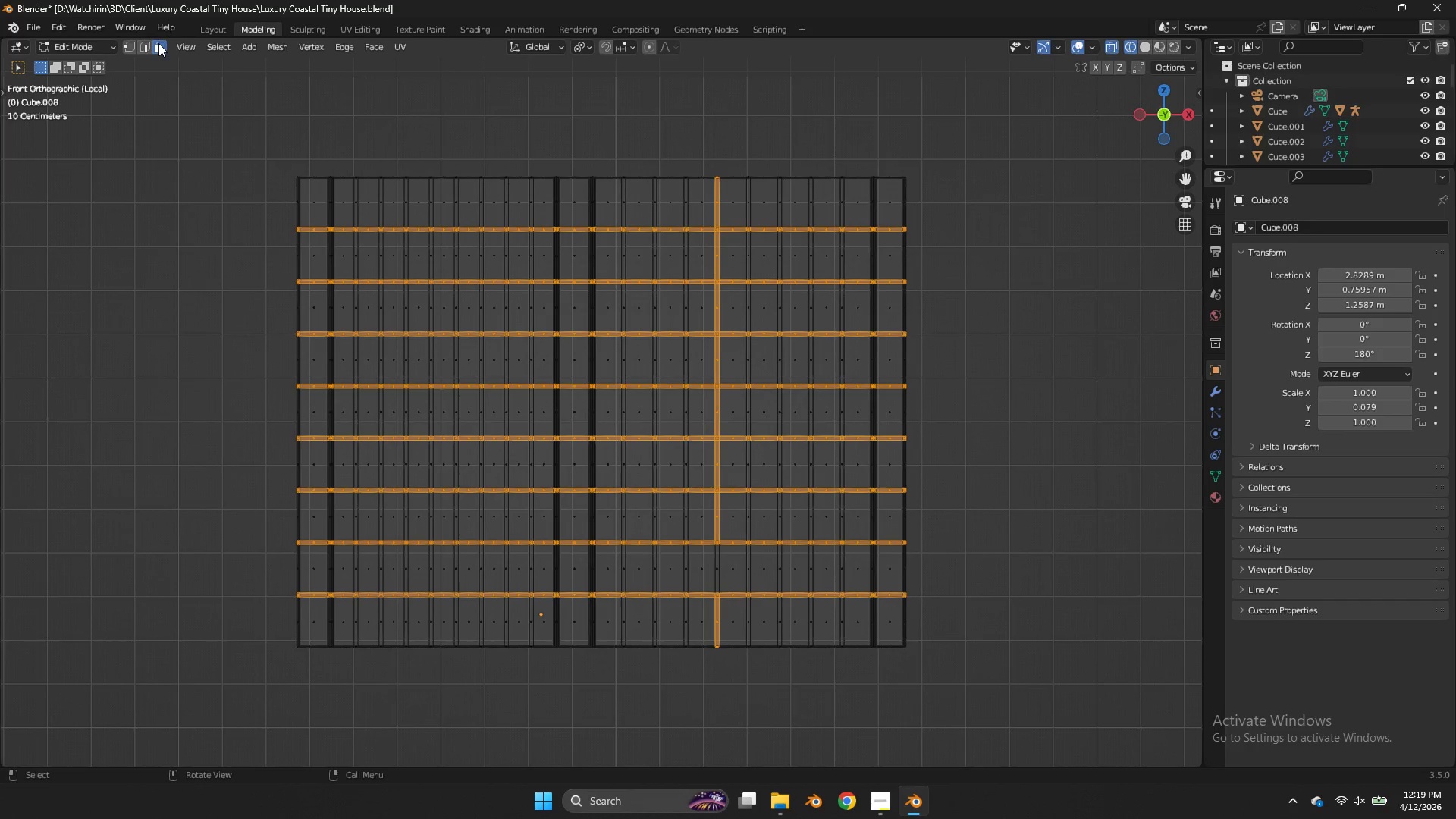 
hold_key(key=ShiftLeft, duration=8.8)
left_click_drag(start_coordinate=[414, 173], to_coordinate=[402, 690])
 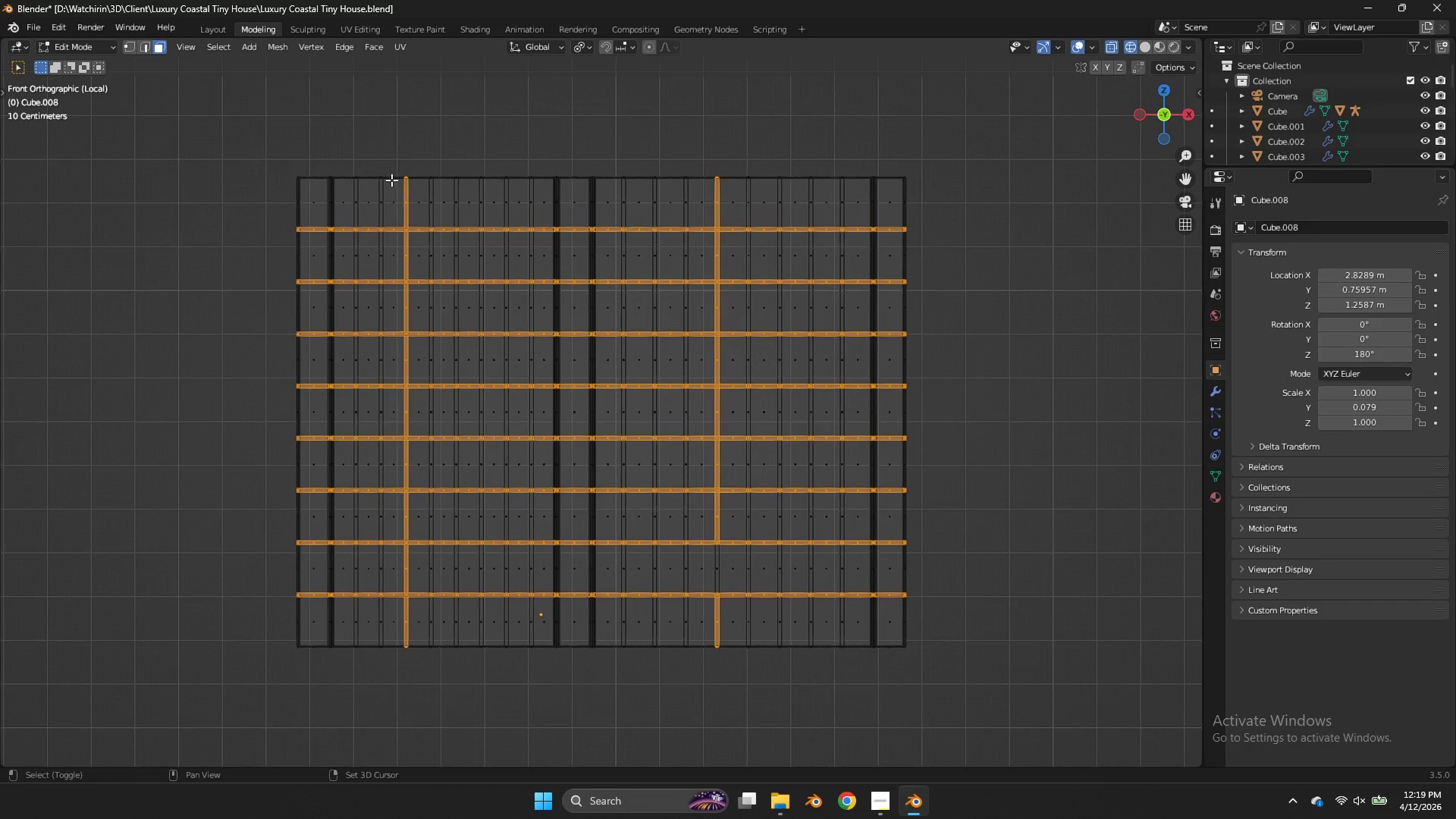 
left_click_drag(start_coordinate=[388, 173], to_coordinate=[374, 714])
 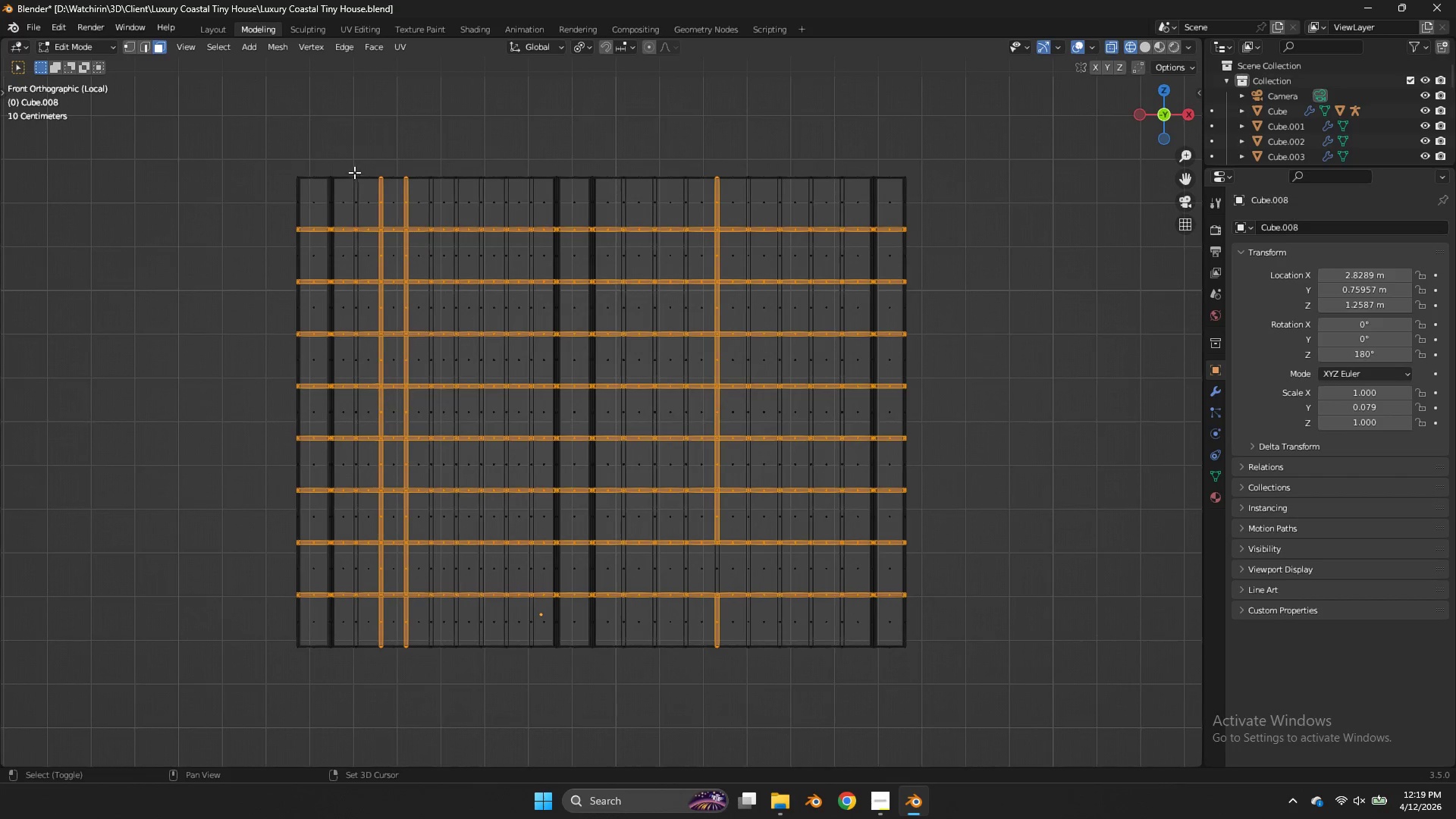 
left_click_drag(start_coordinate=[359, 171], to_coordinate=[344, 668])
 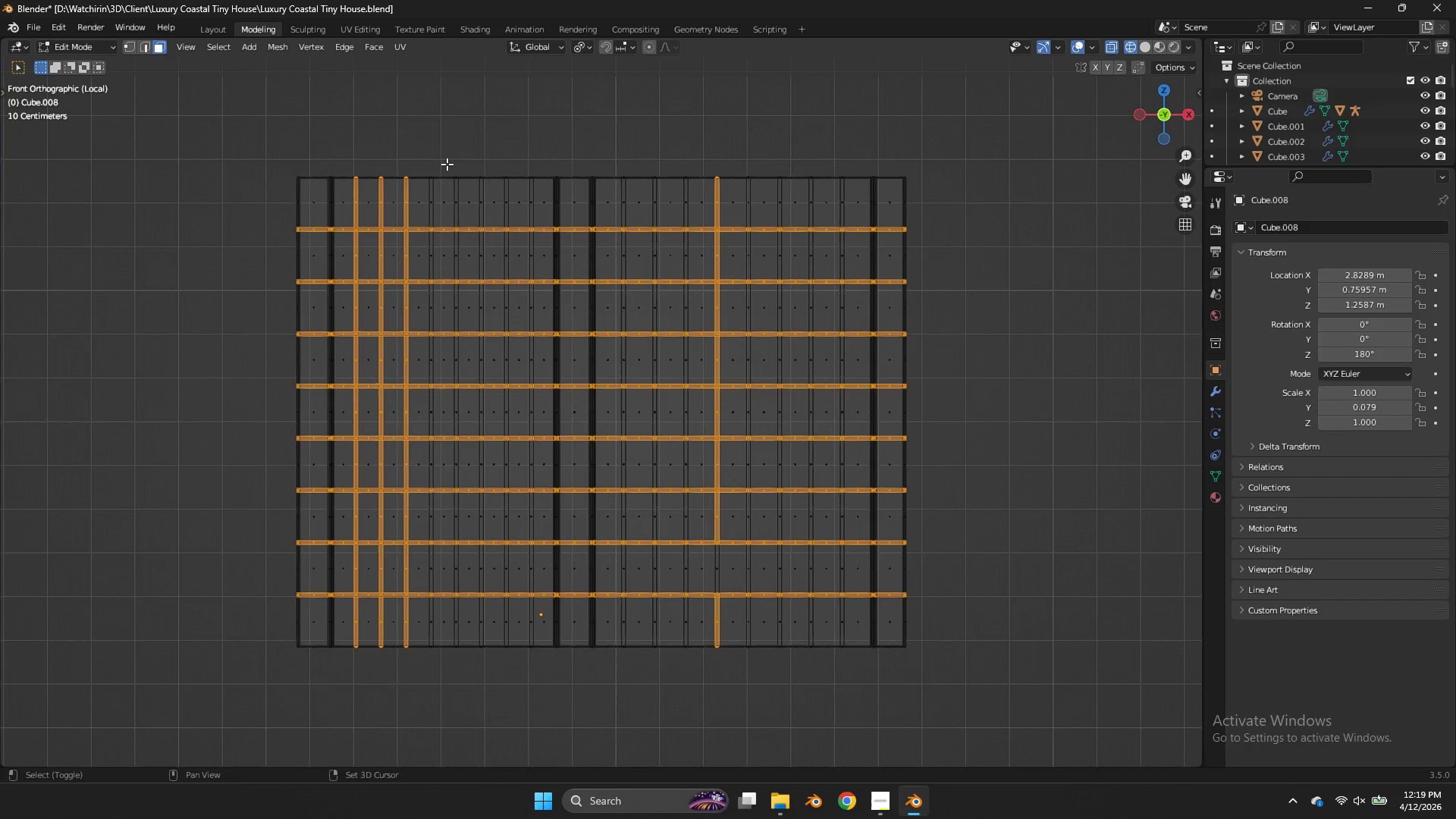 
left_click_drag(start_coordinate=[447, 164], to_coordinate=[425, 656])
 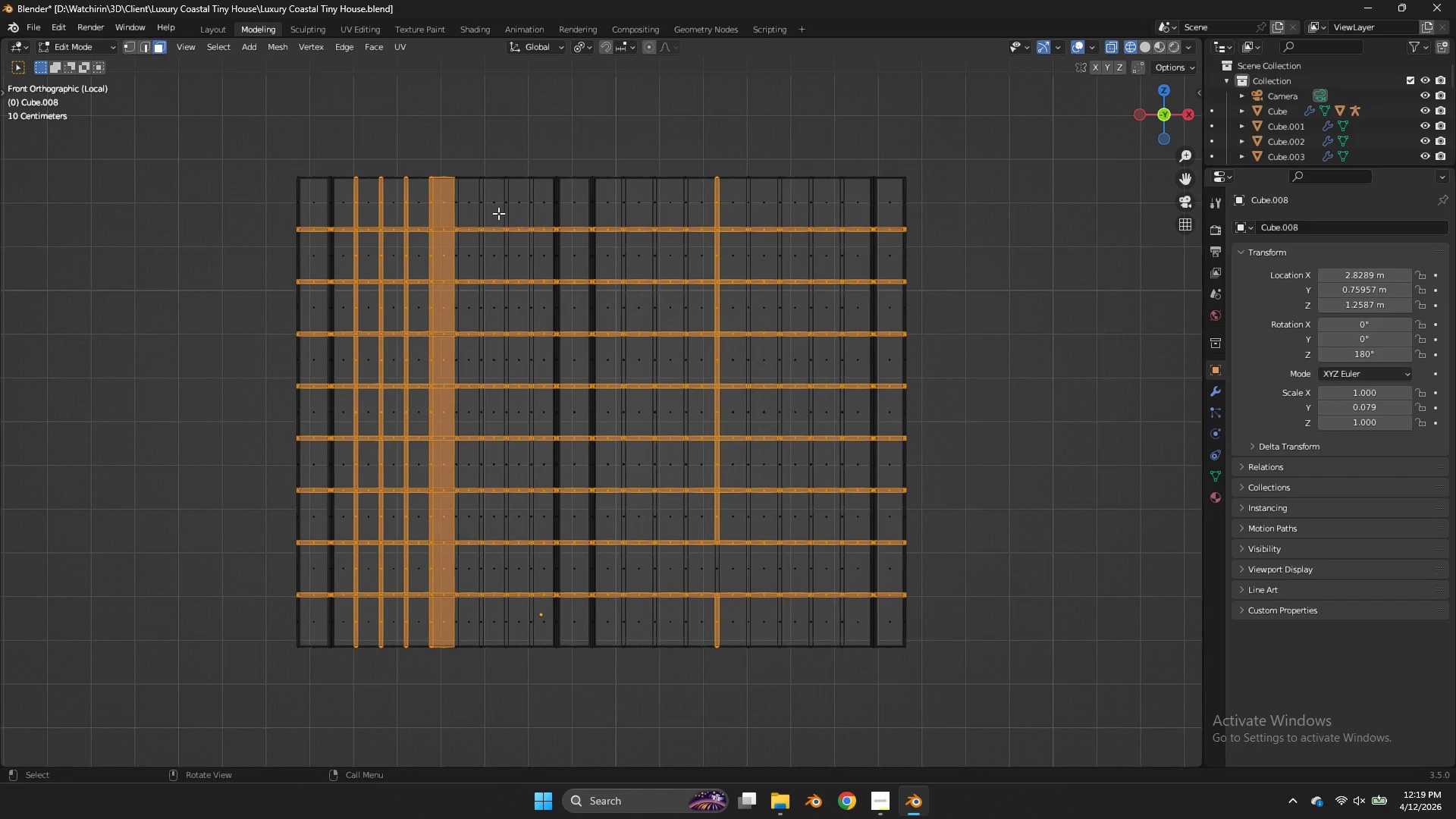 
key(W)
 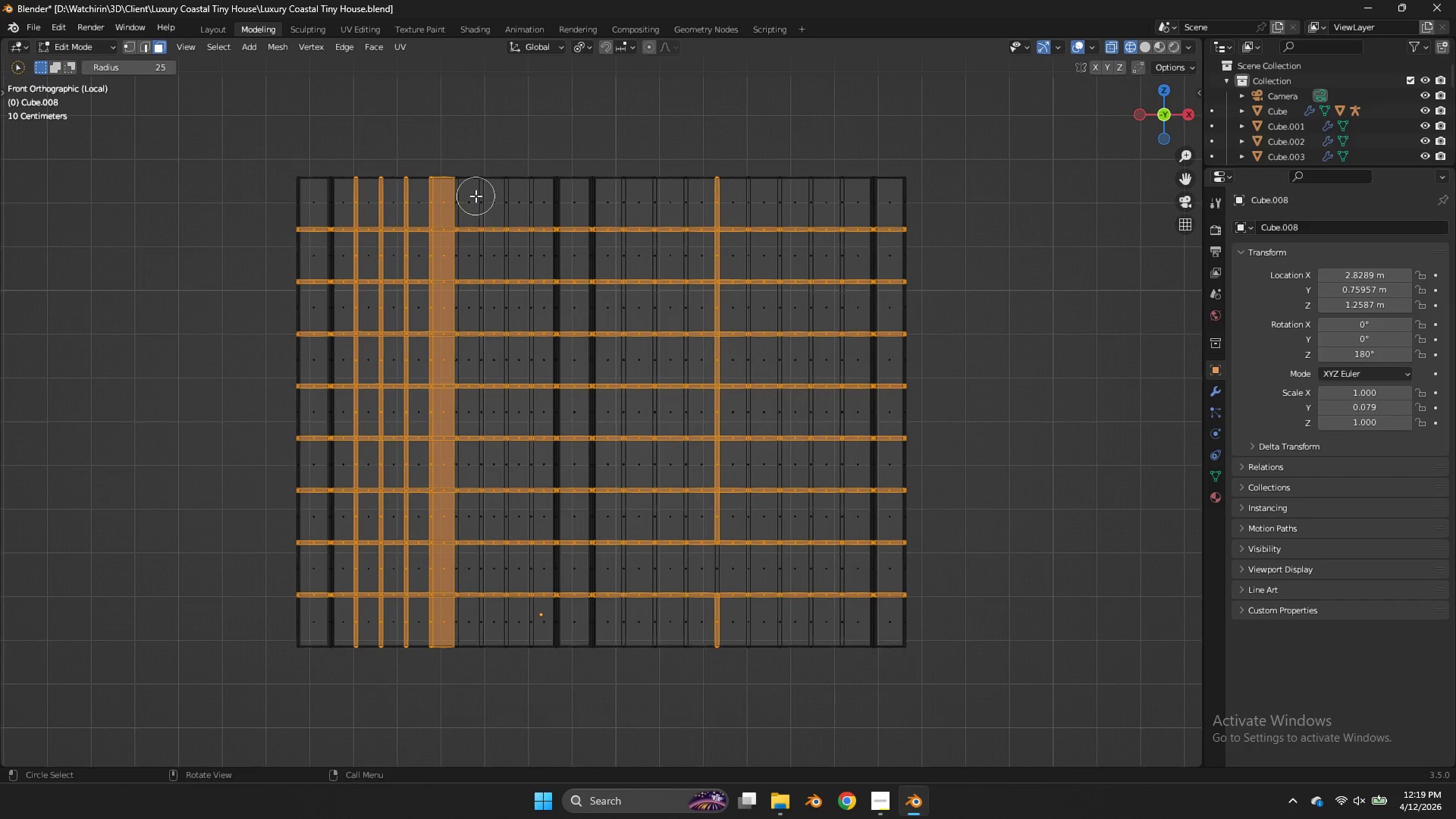 
hold_key(key=ControlLeft, duration=0.38)
 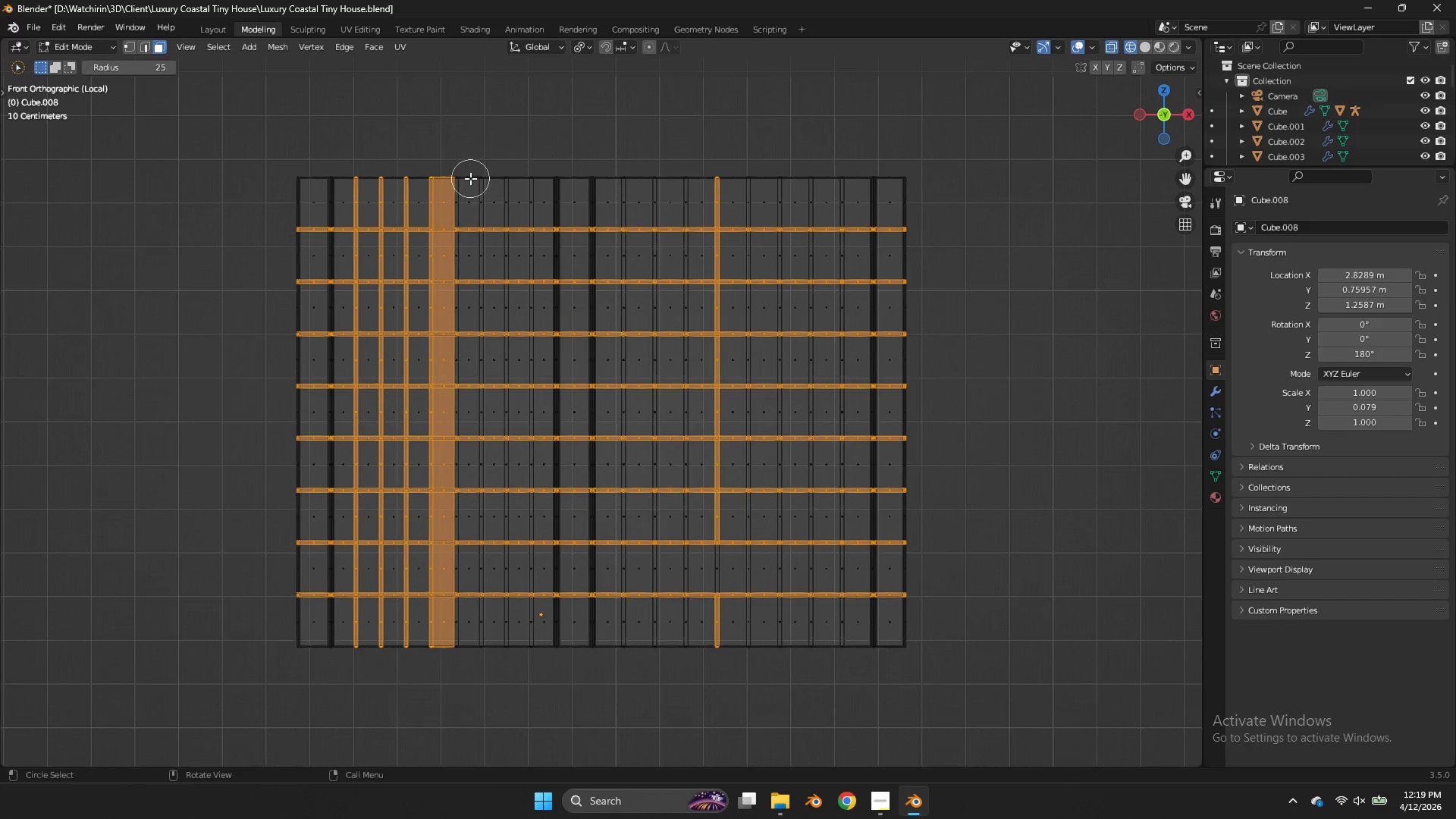 
key(Control+Z)
 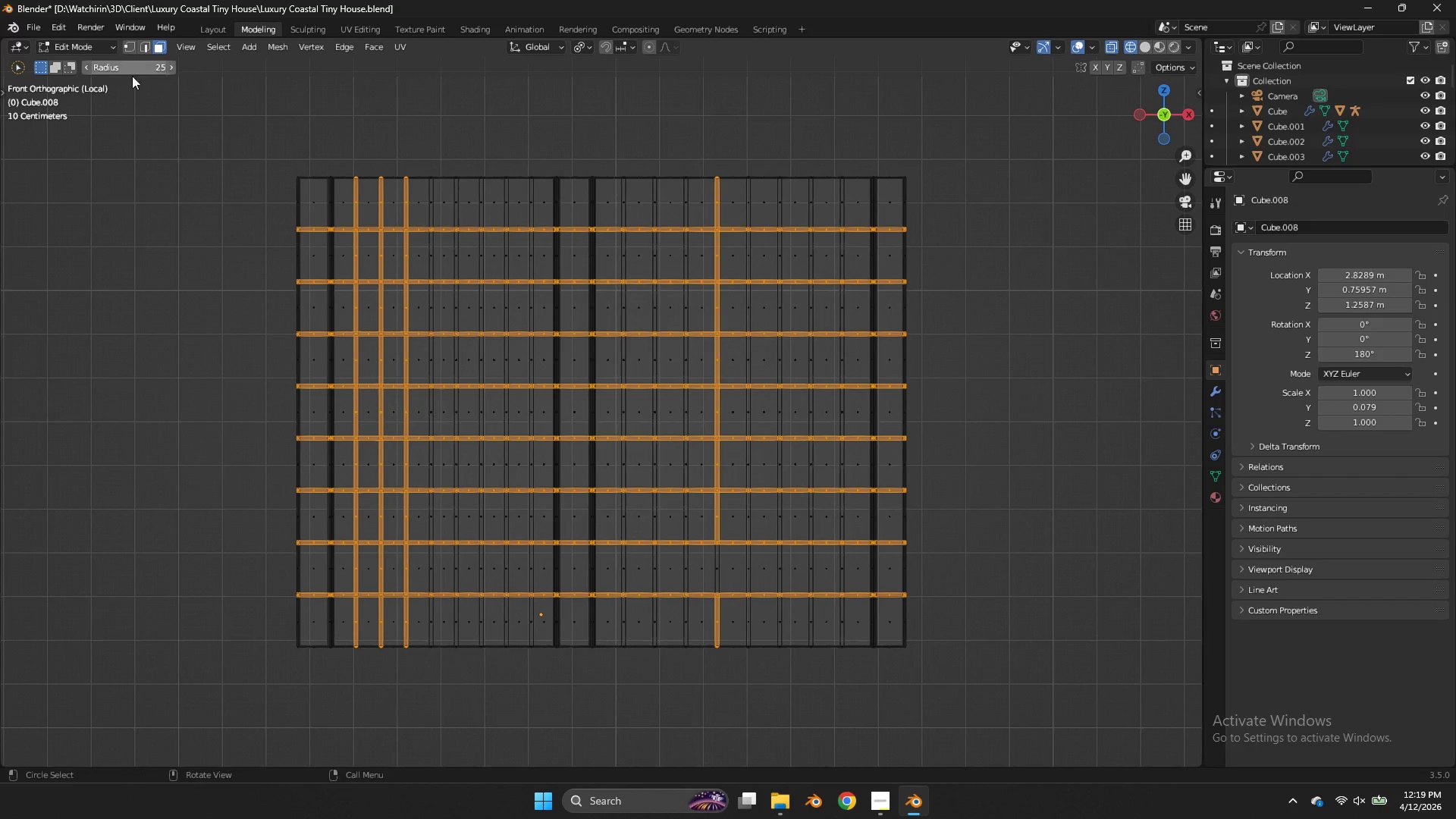 
double_click([86, 64])
 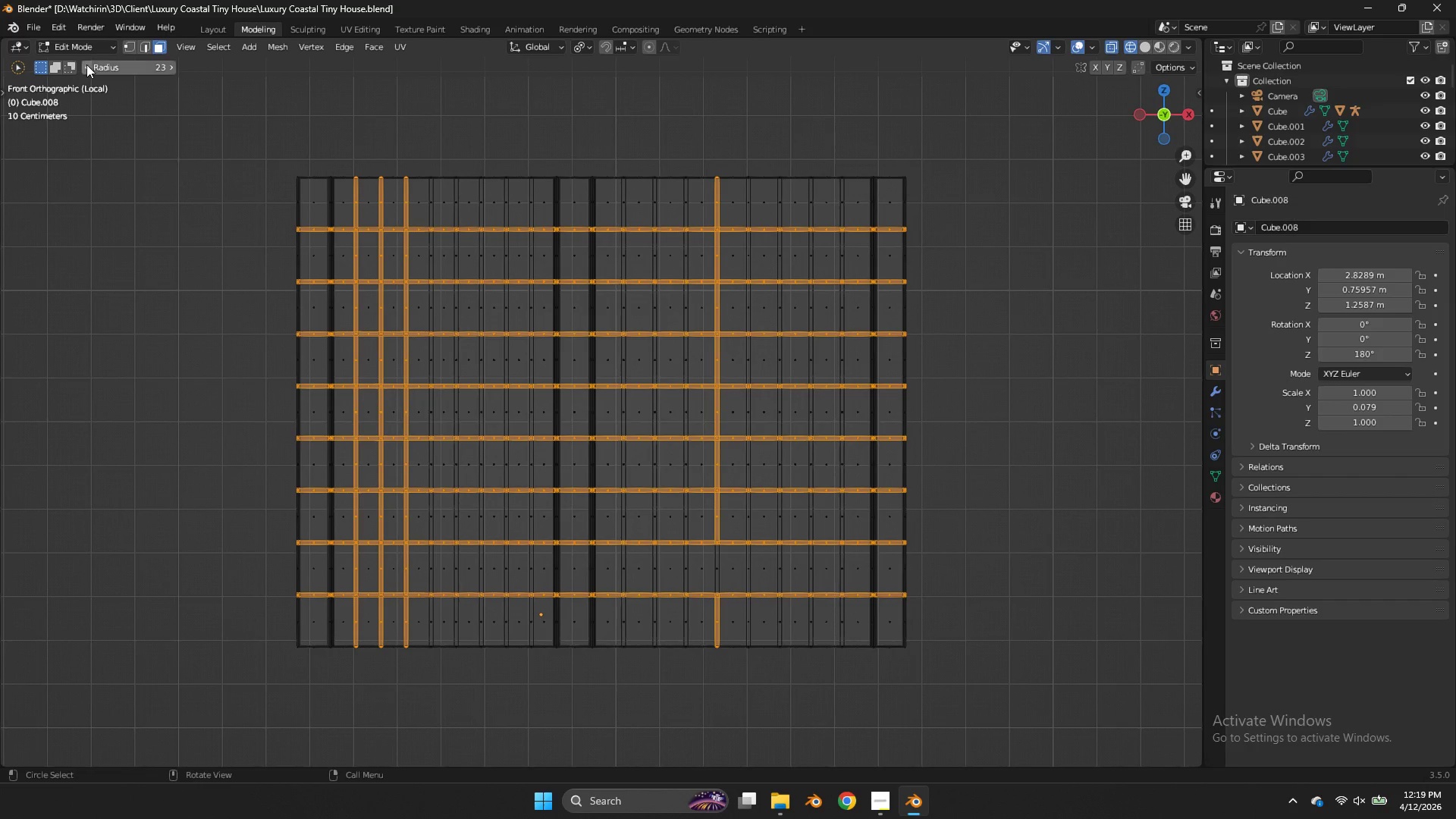 
triple_click([86, 64])
 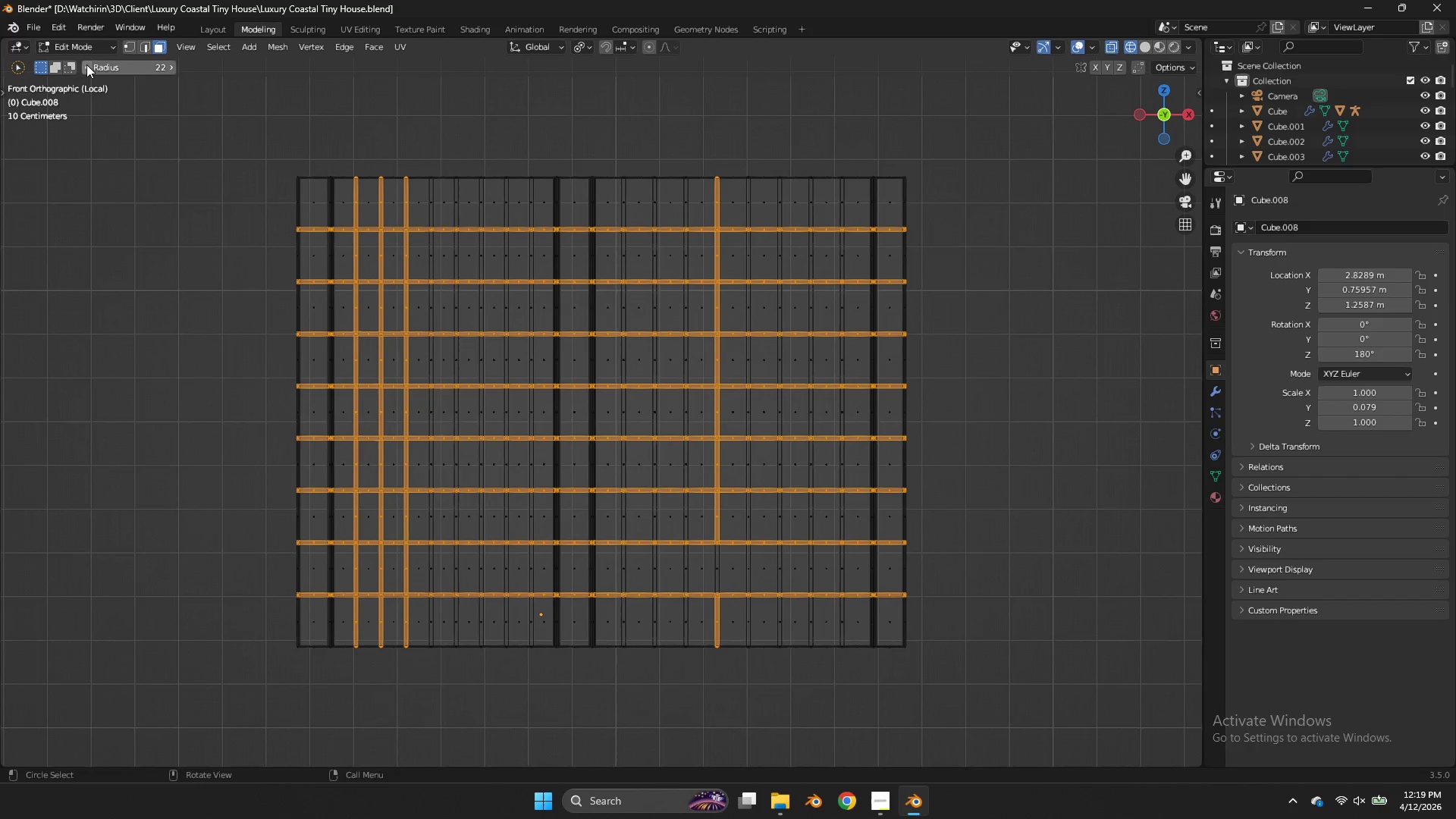 
triple_click([86, 64])
 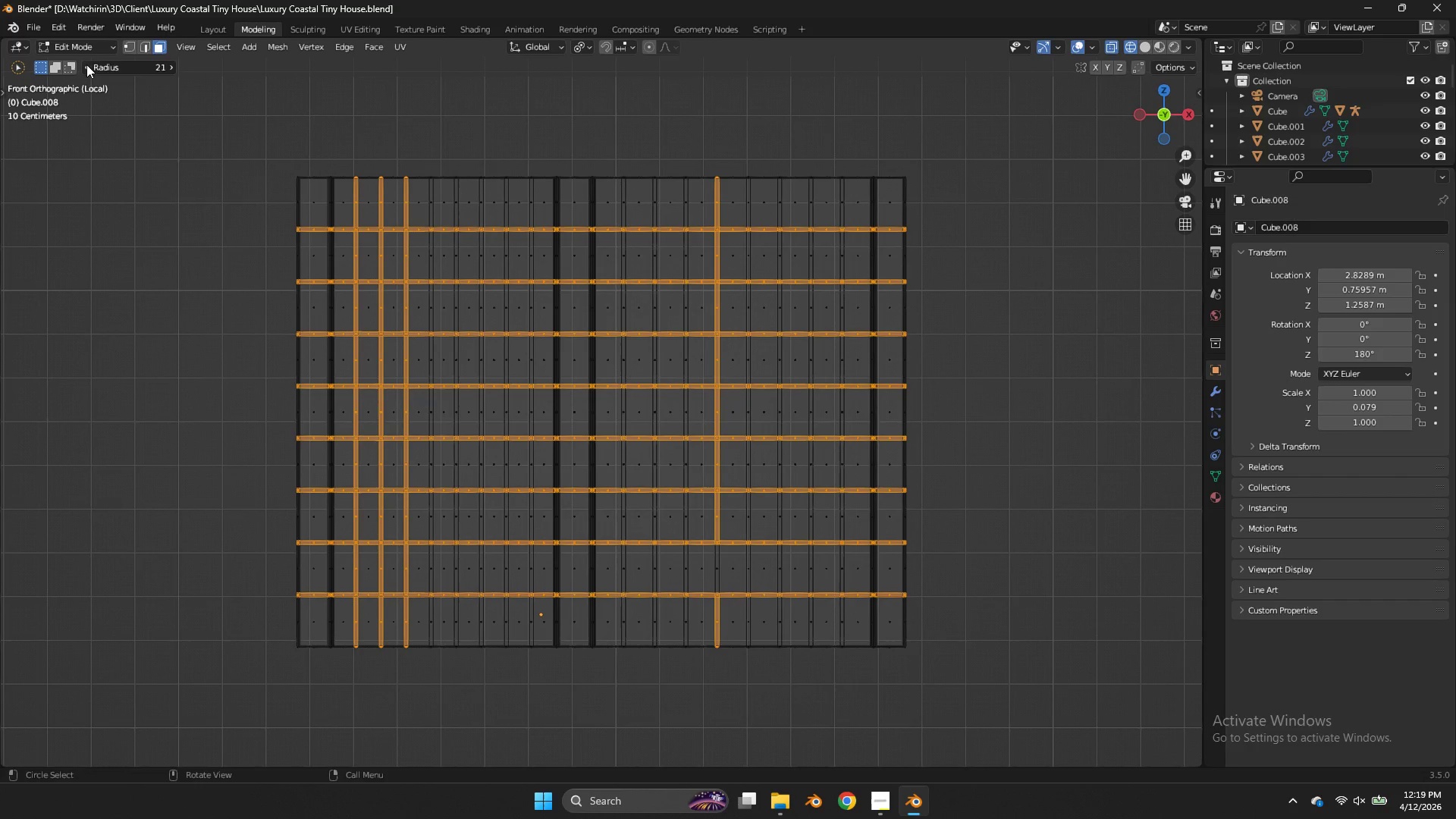 
triple_click([86, 64])
 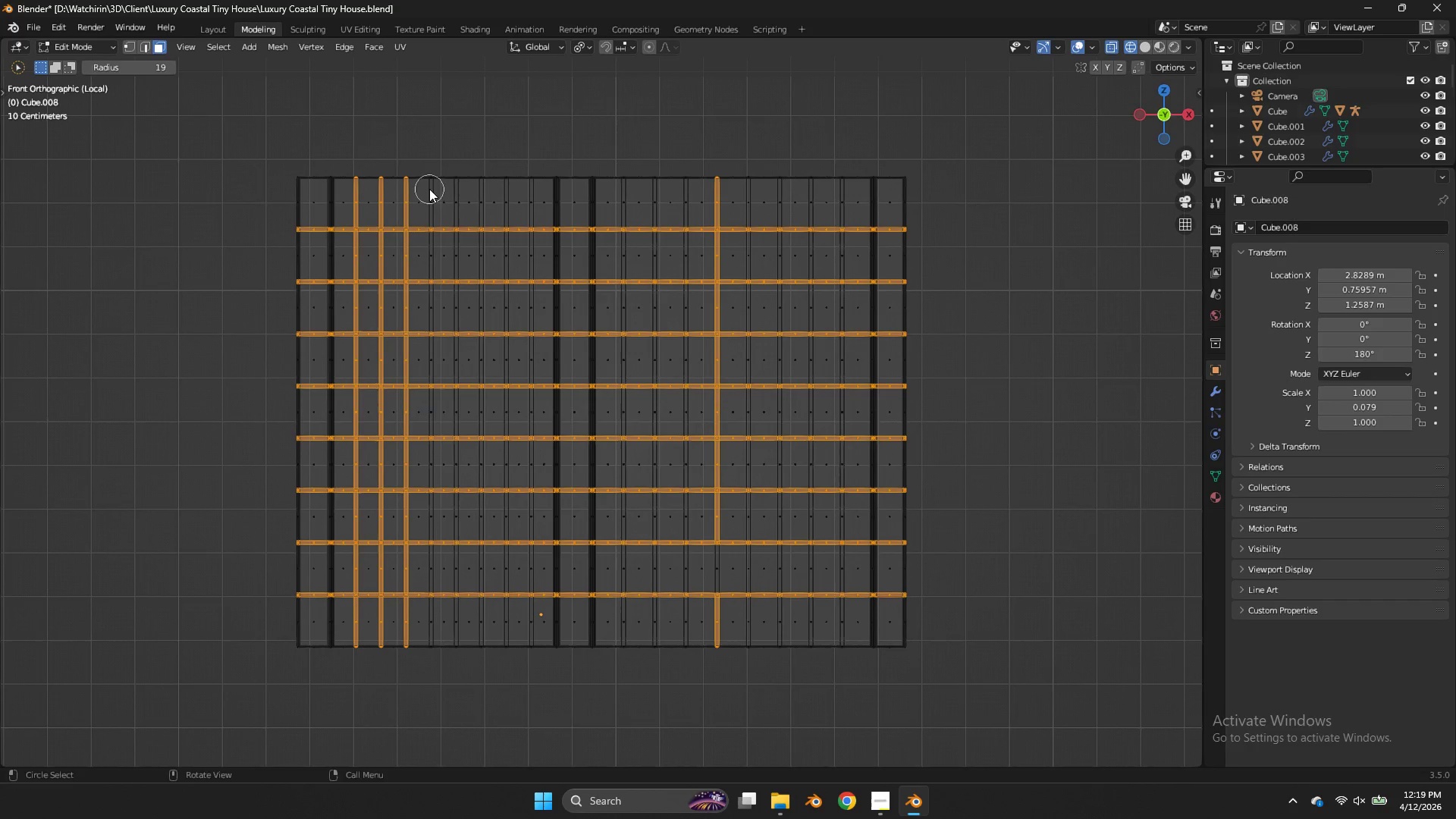 
type(www)
 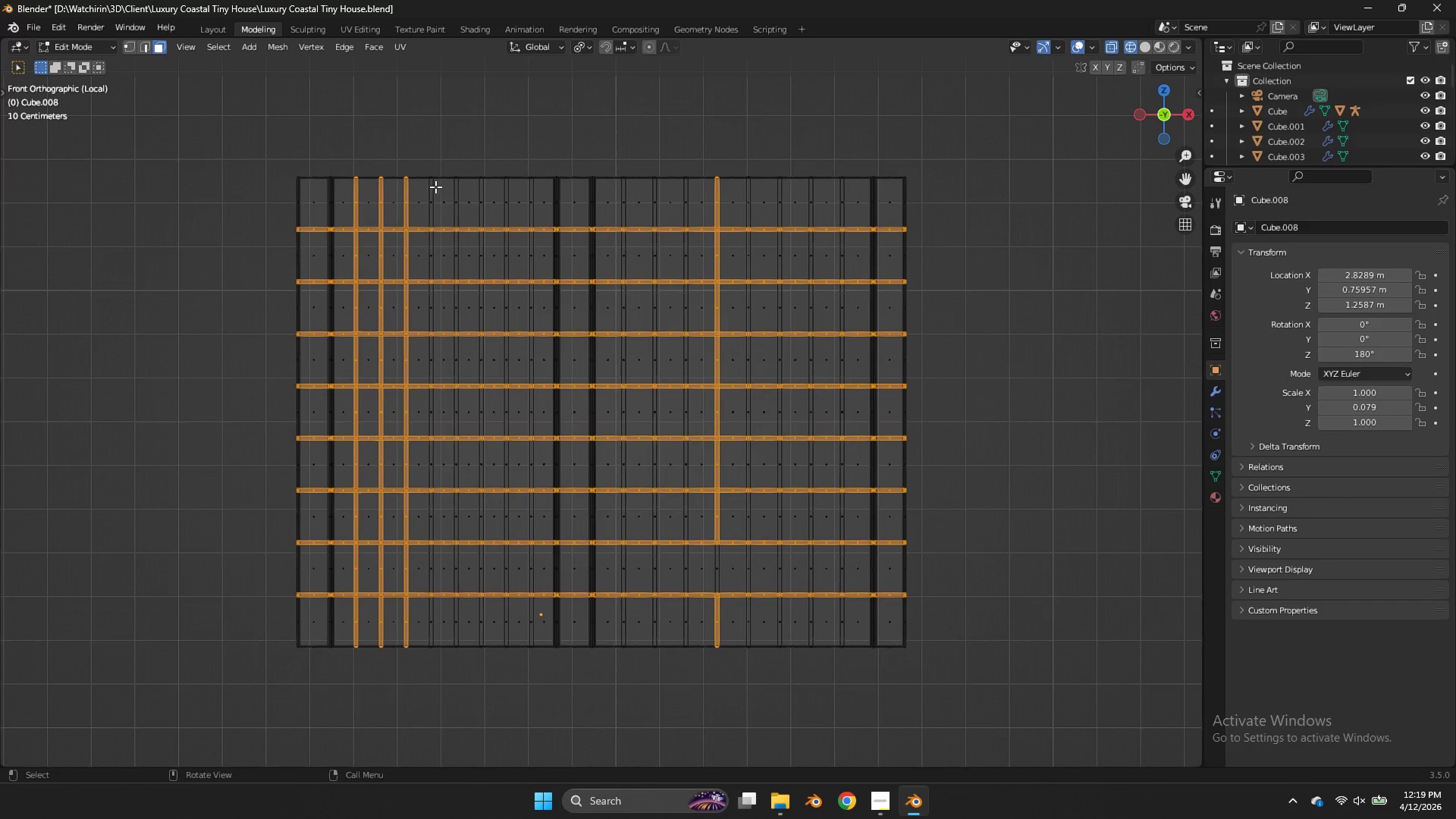 
hold_key(key=ShiftLeft, duration=18.03)
left_click_drag(start_coordinate=[425, 177], to_coordinate=[442, 679])
 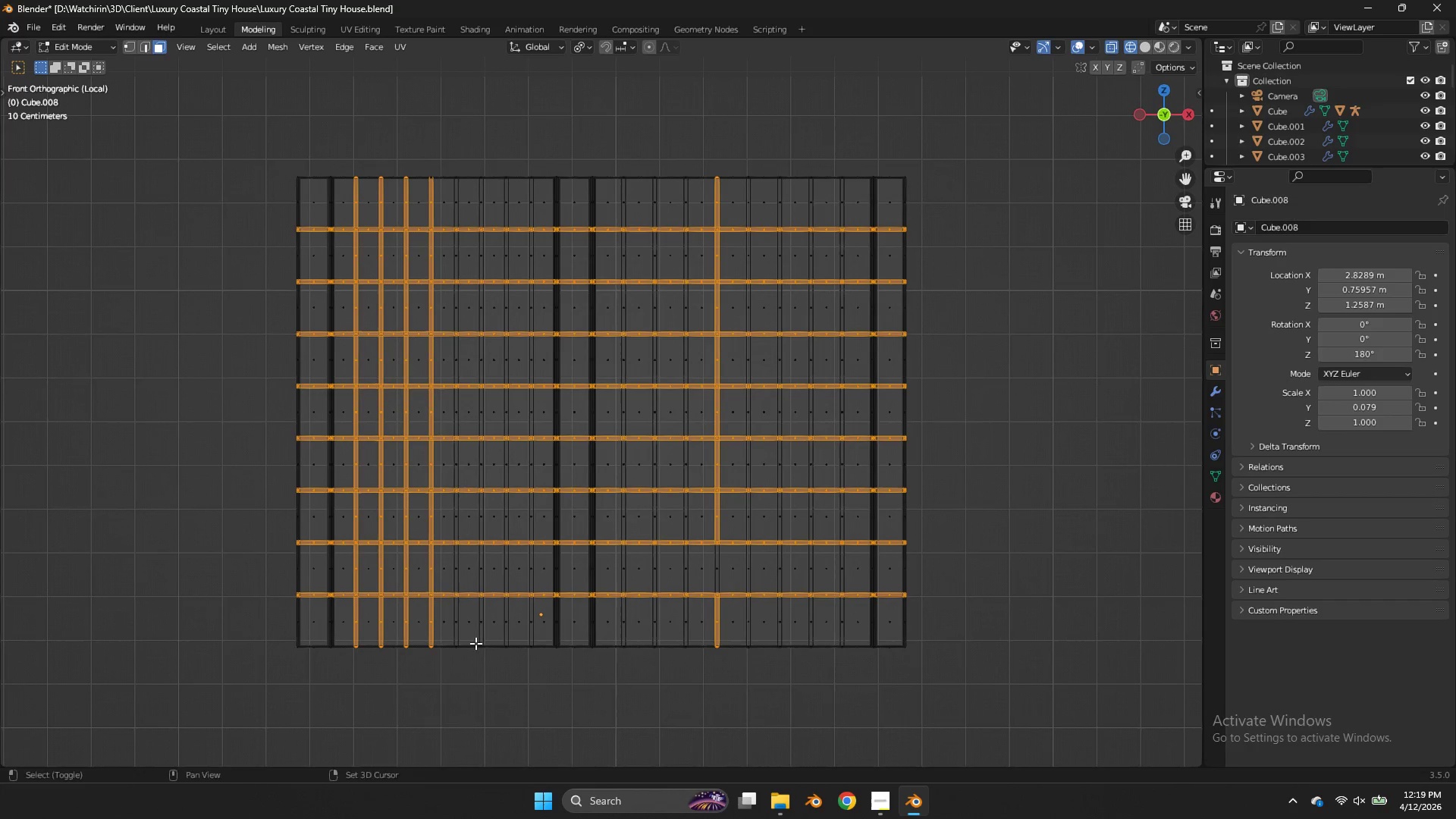 
key(Alt+Shift+AltLeft)
 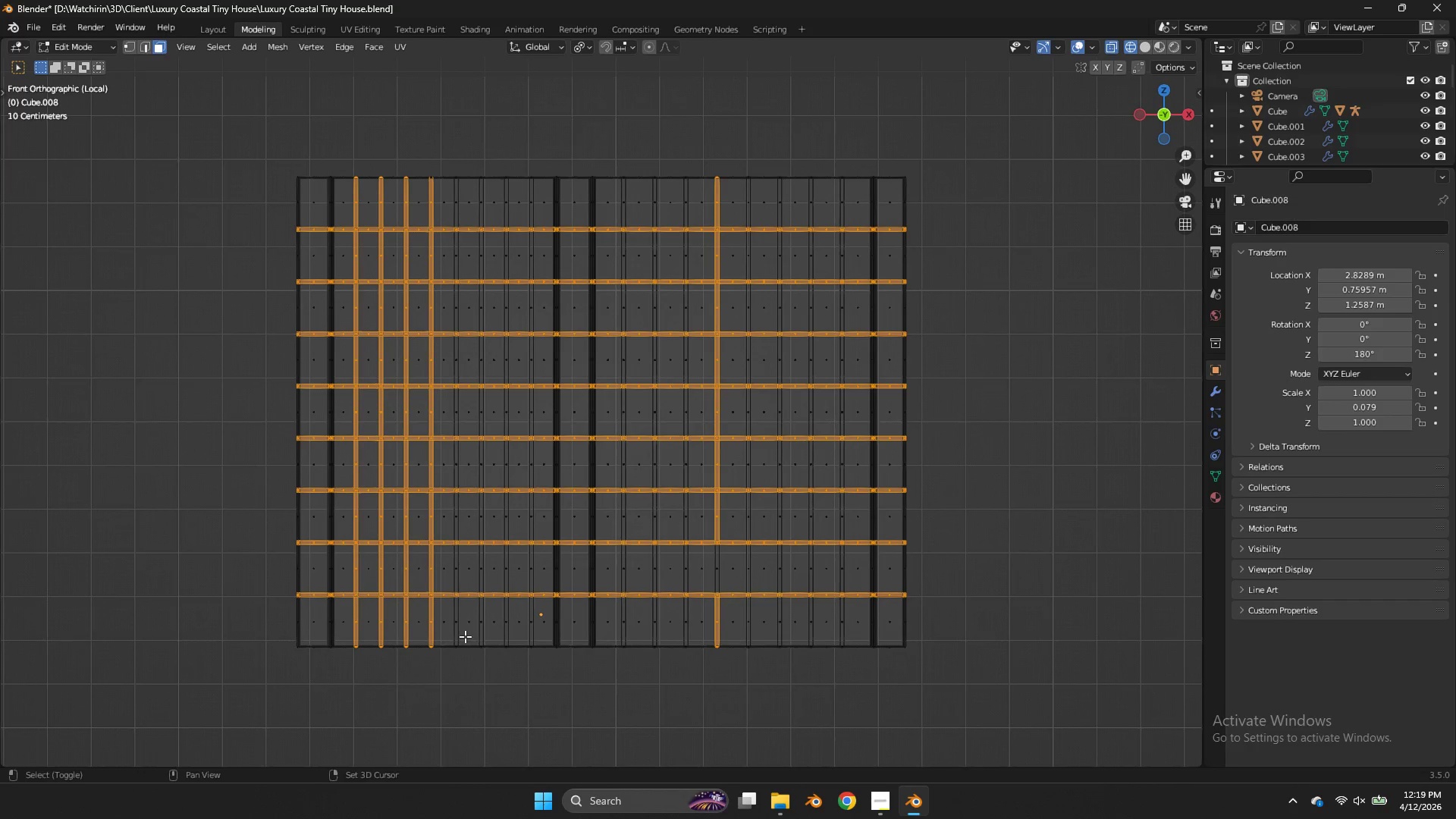 
left_click_drag(start_coordinate=[460, 642], to_coordinate=[454, 150])
 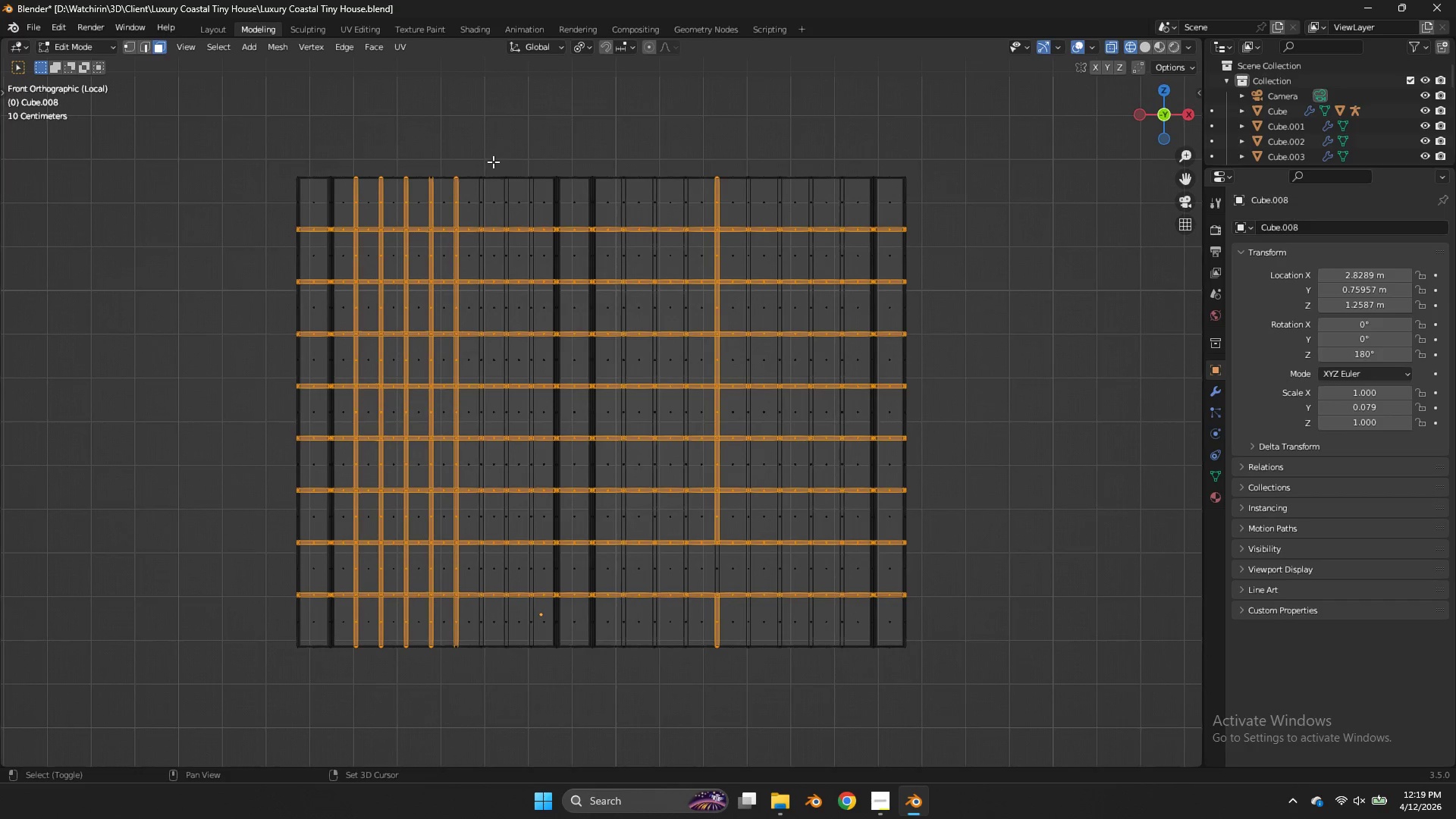 
left_click_drag(start_coordinate=[493, 162], to_coordinate=[478, 680])
 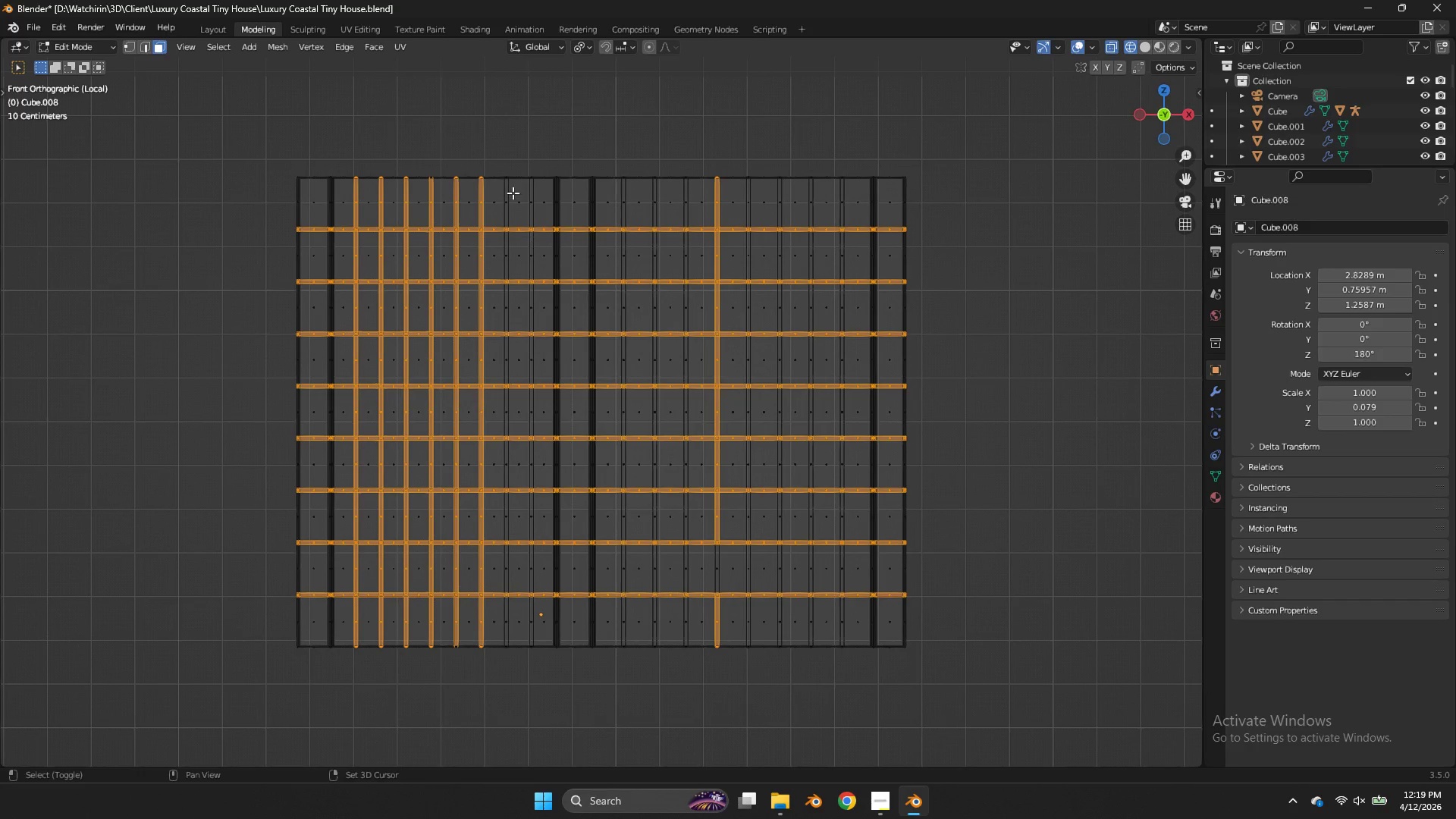 
left_click_drag(start_coordinate=[498, 174], to_coordinate=[514, 695])
 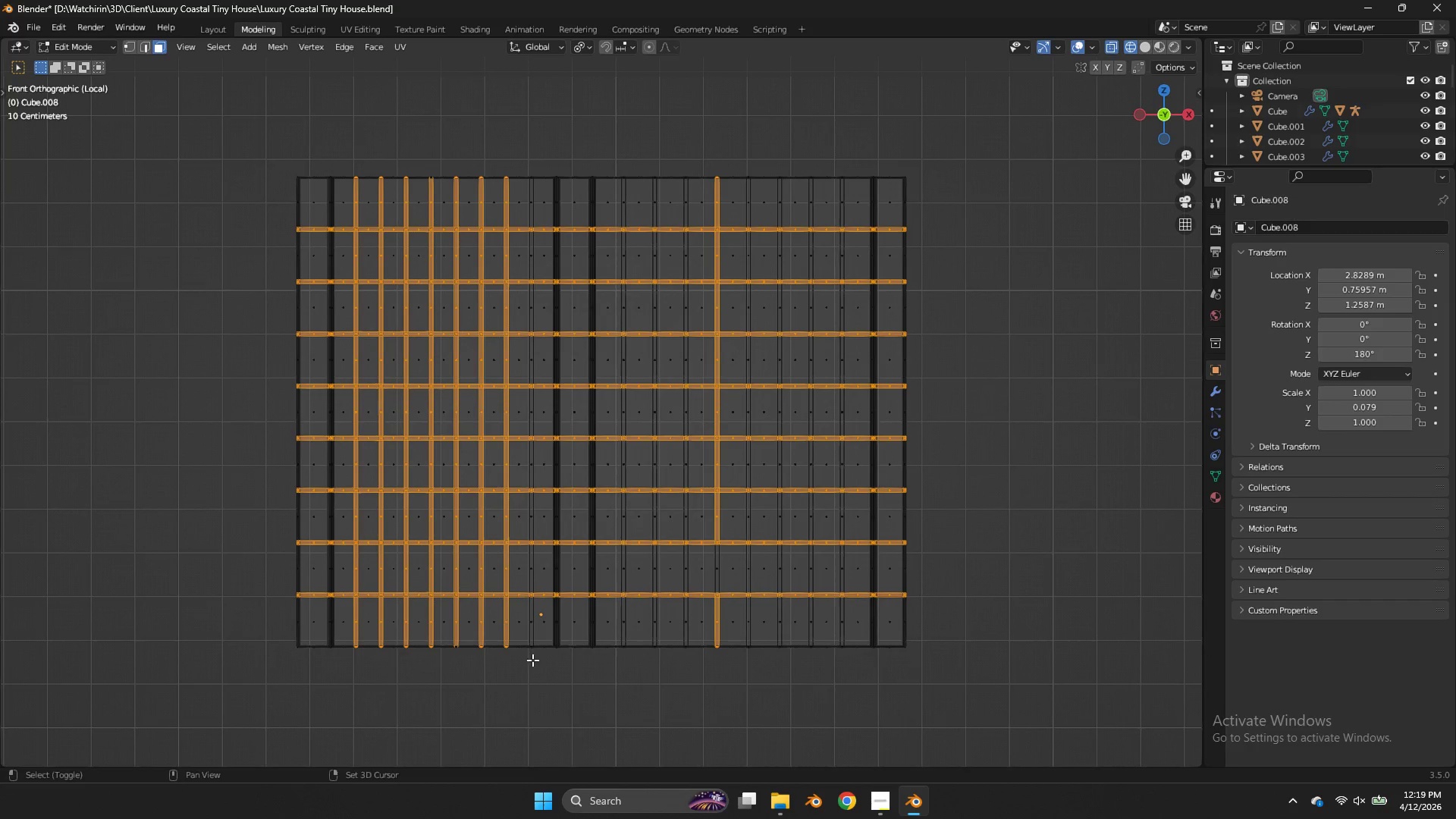 
left_click_drag(start_coordinate=[532, 660], to_coordinate=[533, 162])
 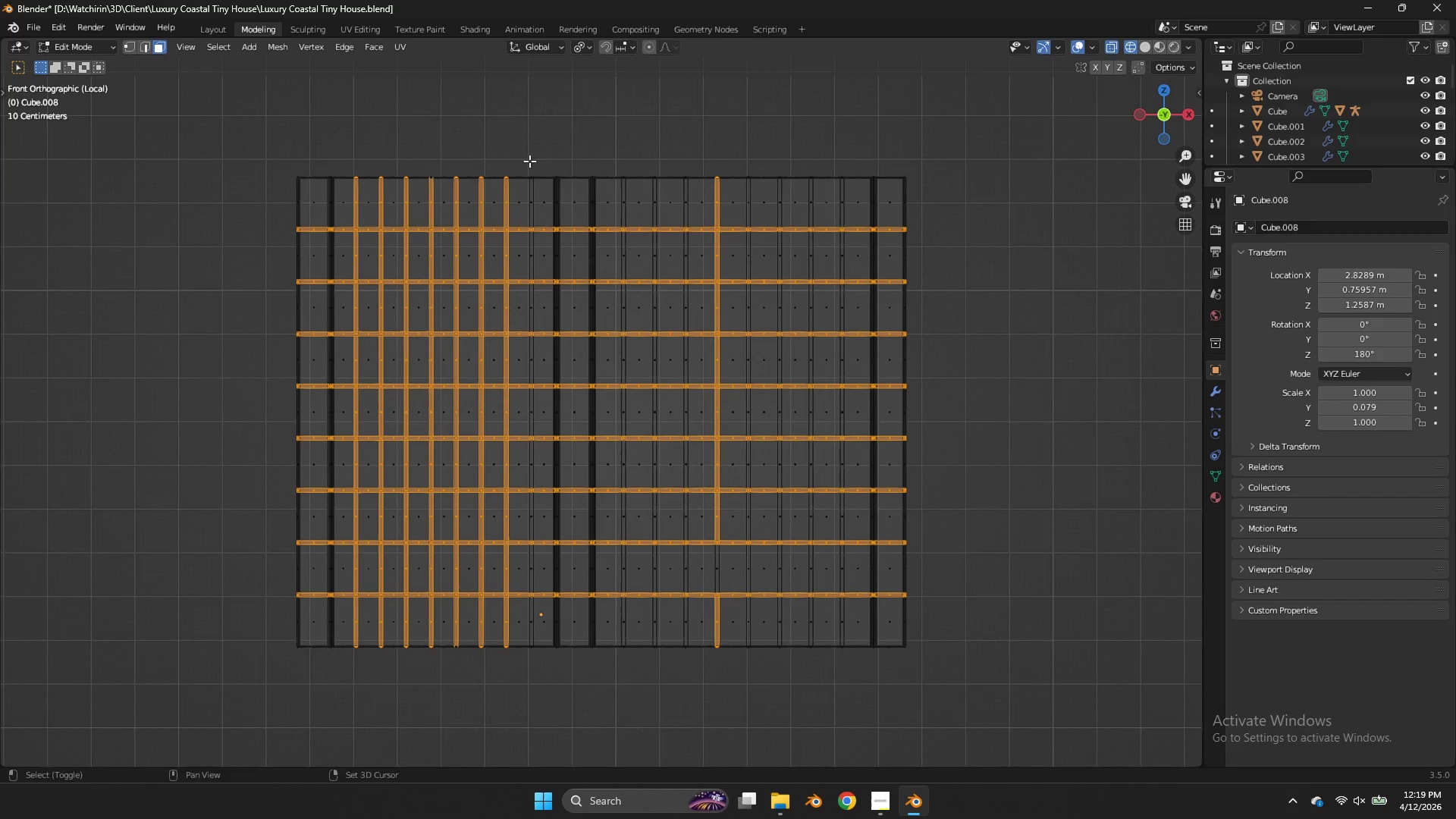 
left_click_drag(start_coordinate=[529, 161], to_coordinate=[536, 680])
 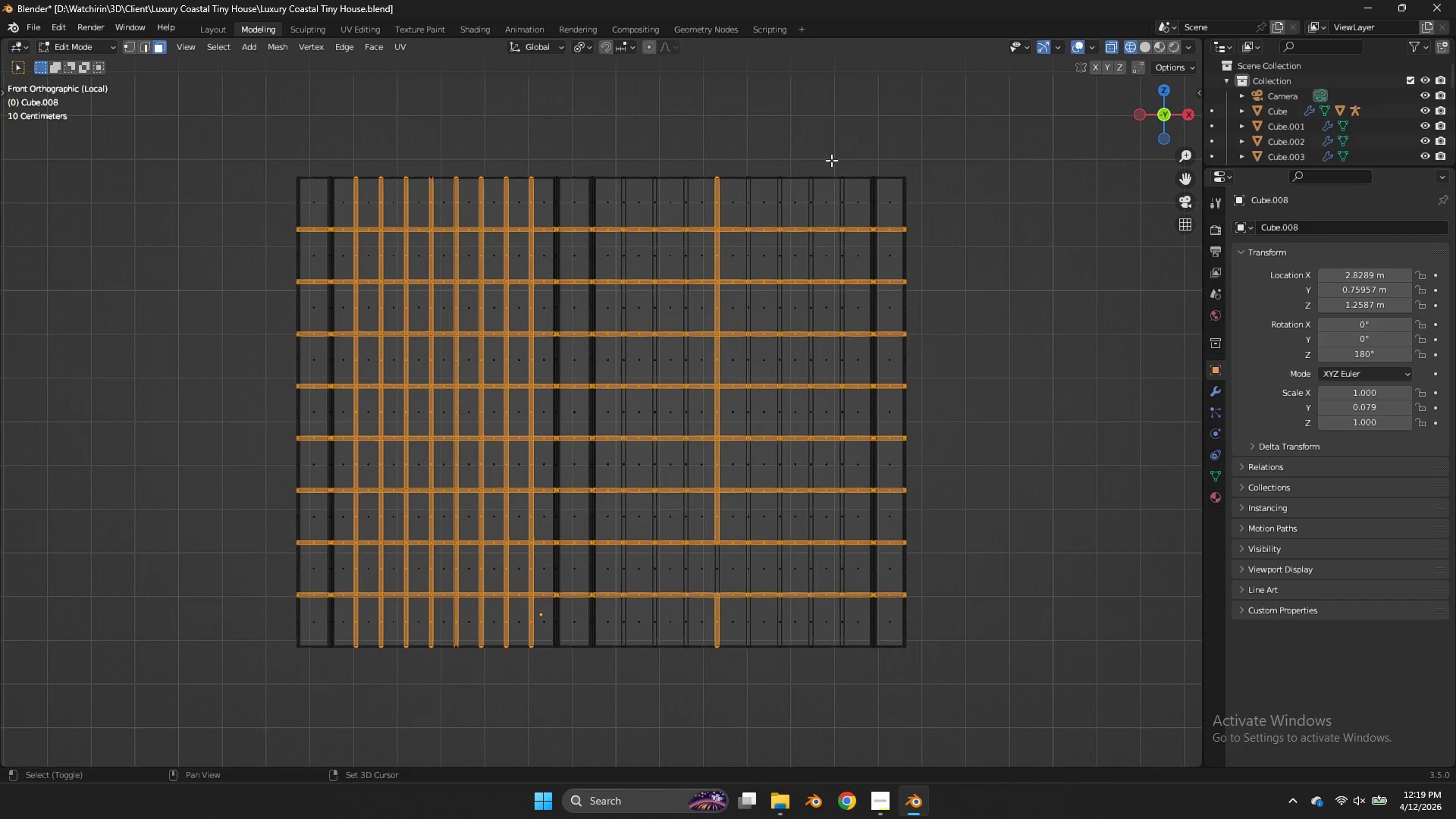 
left_click_drag(start_coordinate=[858, 155], to_coordinate=[620, 659])
 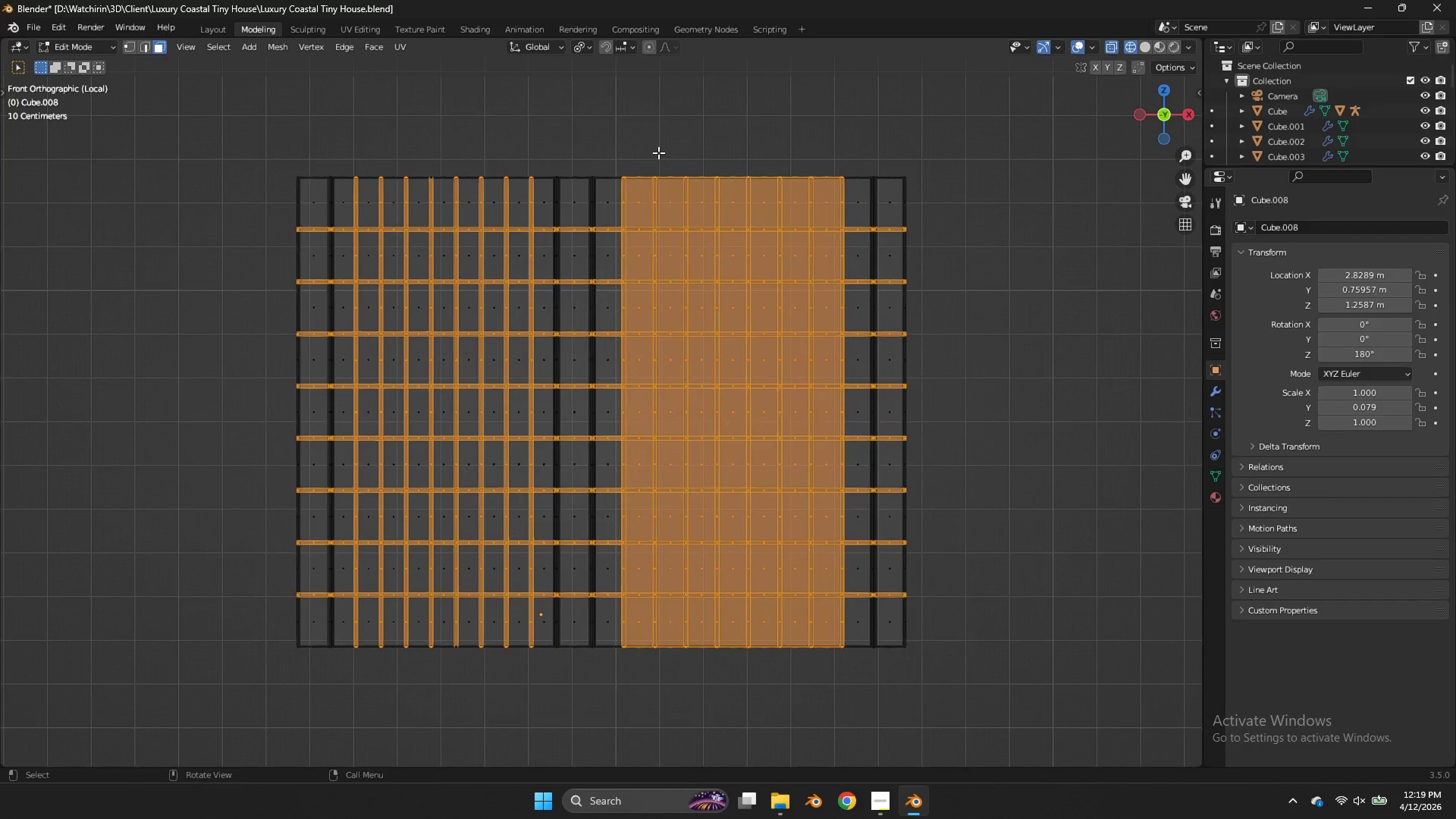 
hold_key(key=ControlLeft, duration=13.25)
left_click_drag(start_coordinate=[645, 162], to_coordinate=[632, 685])
 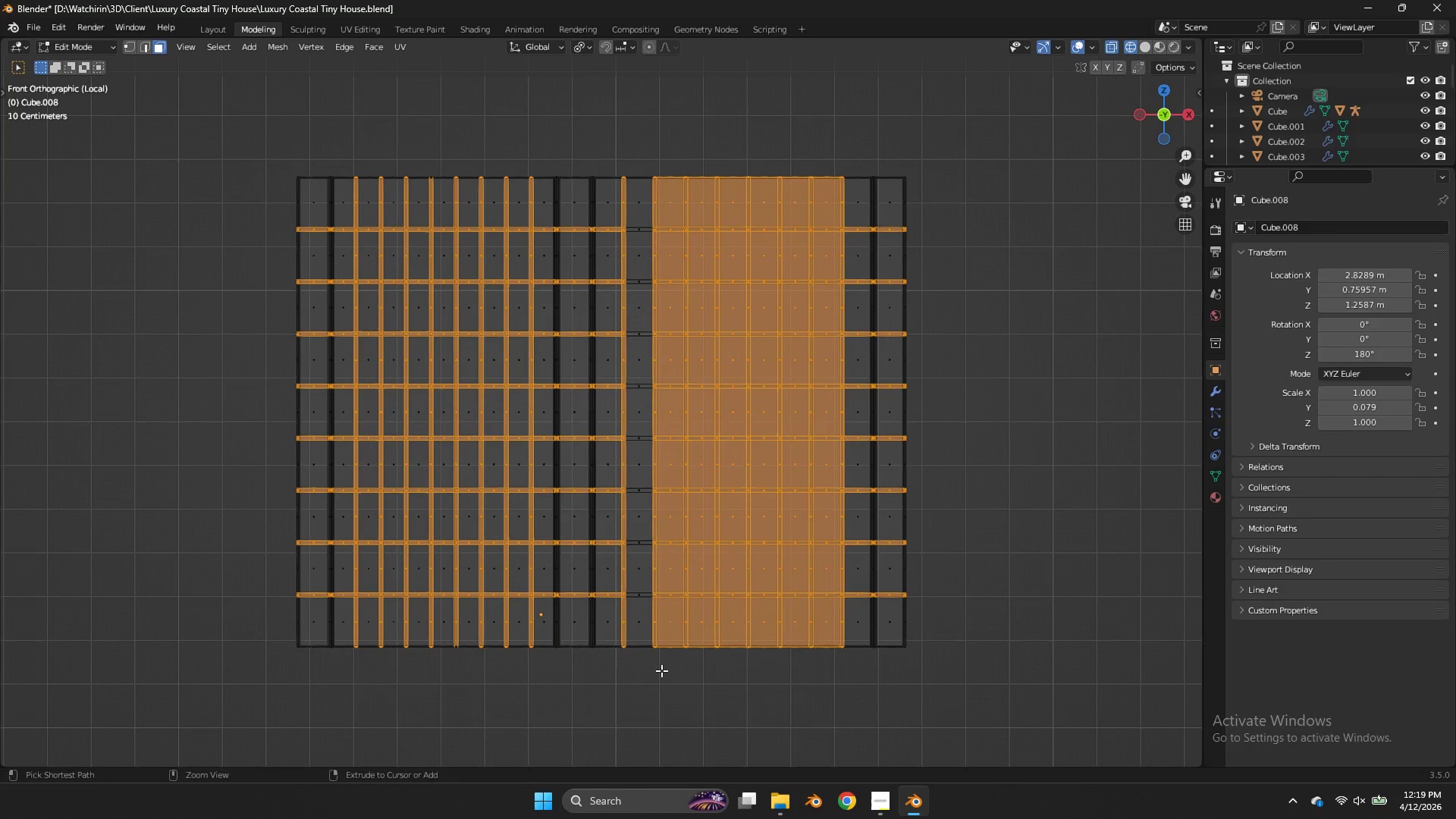 
left_click_drag(start_coordinate=[661, 670], to_coordinate=[681, 161])
 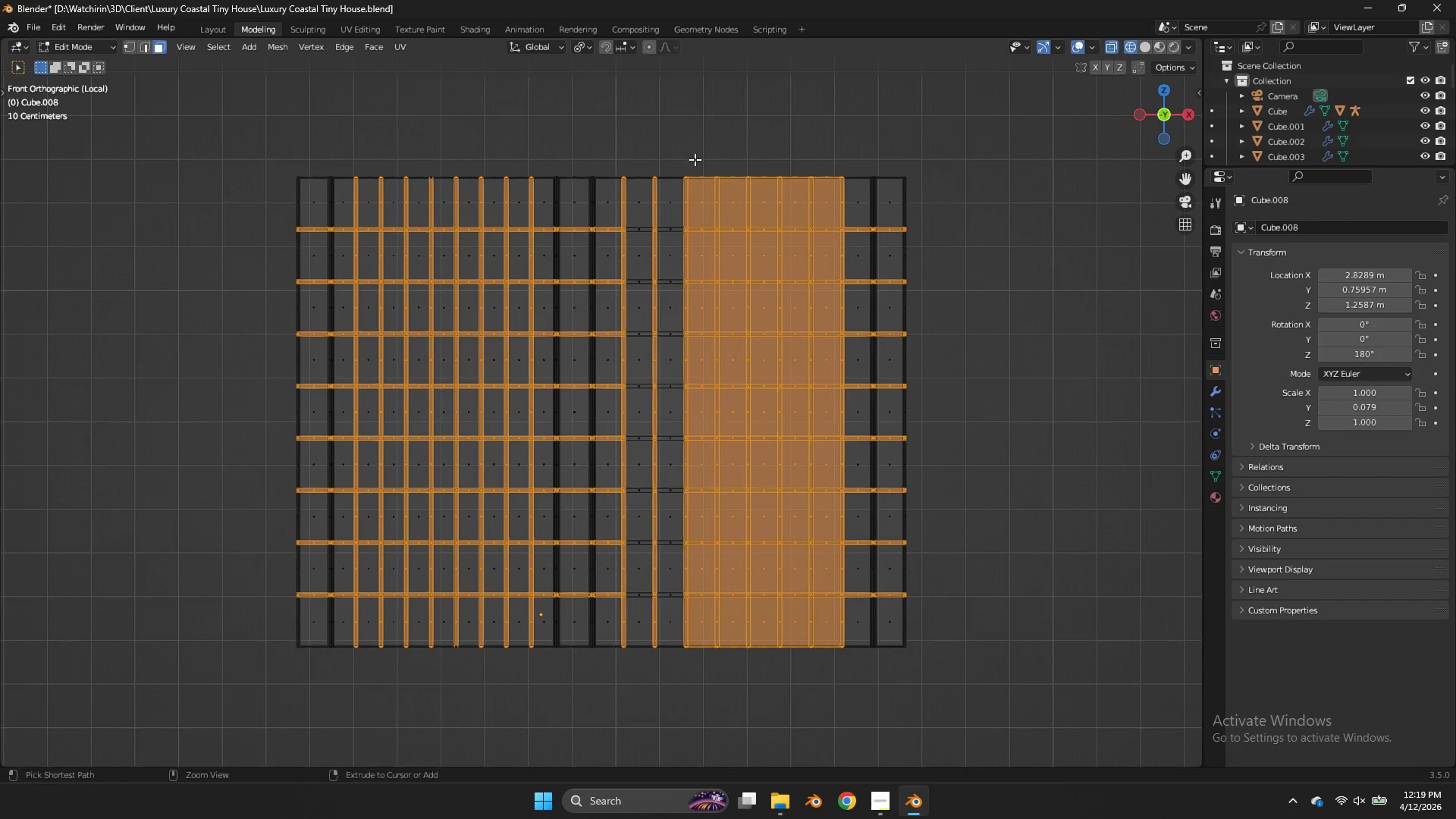 
left_click_drag(start_coordinate=[694, 159], to_coordinate=[706, 701])
 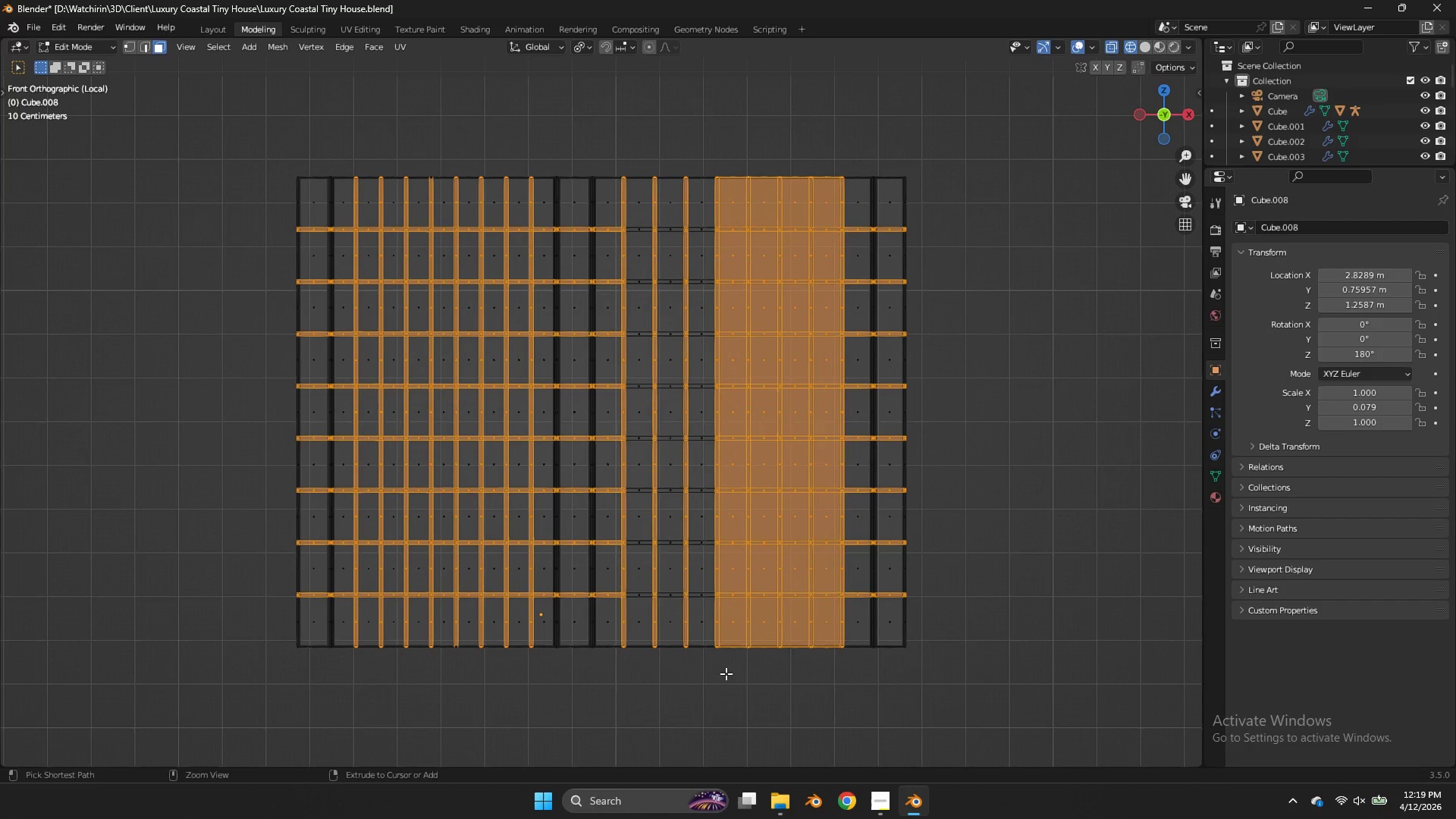 
left_click_drag(start_coordinate=[726, 673], to_coordinate=[738, 165])
 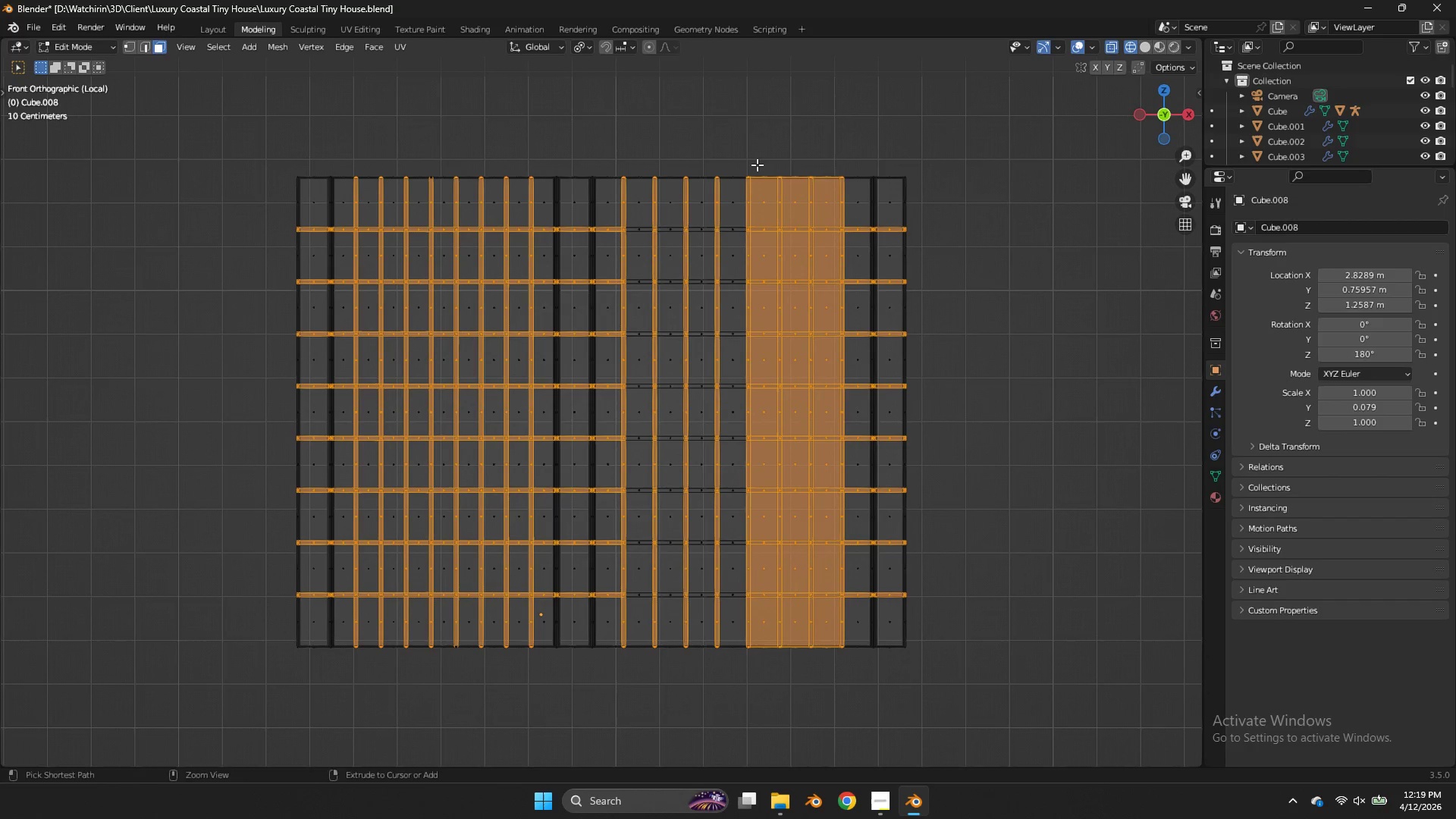 
left_click_drag(start_coordinate=[757, 165], to_coordinate=[772, 682])
 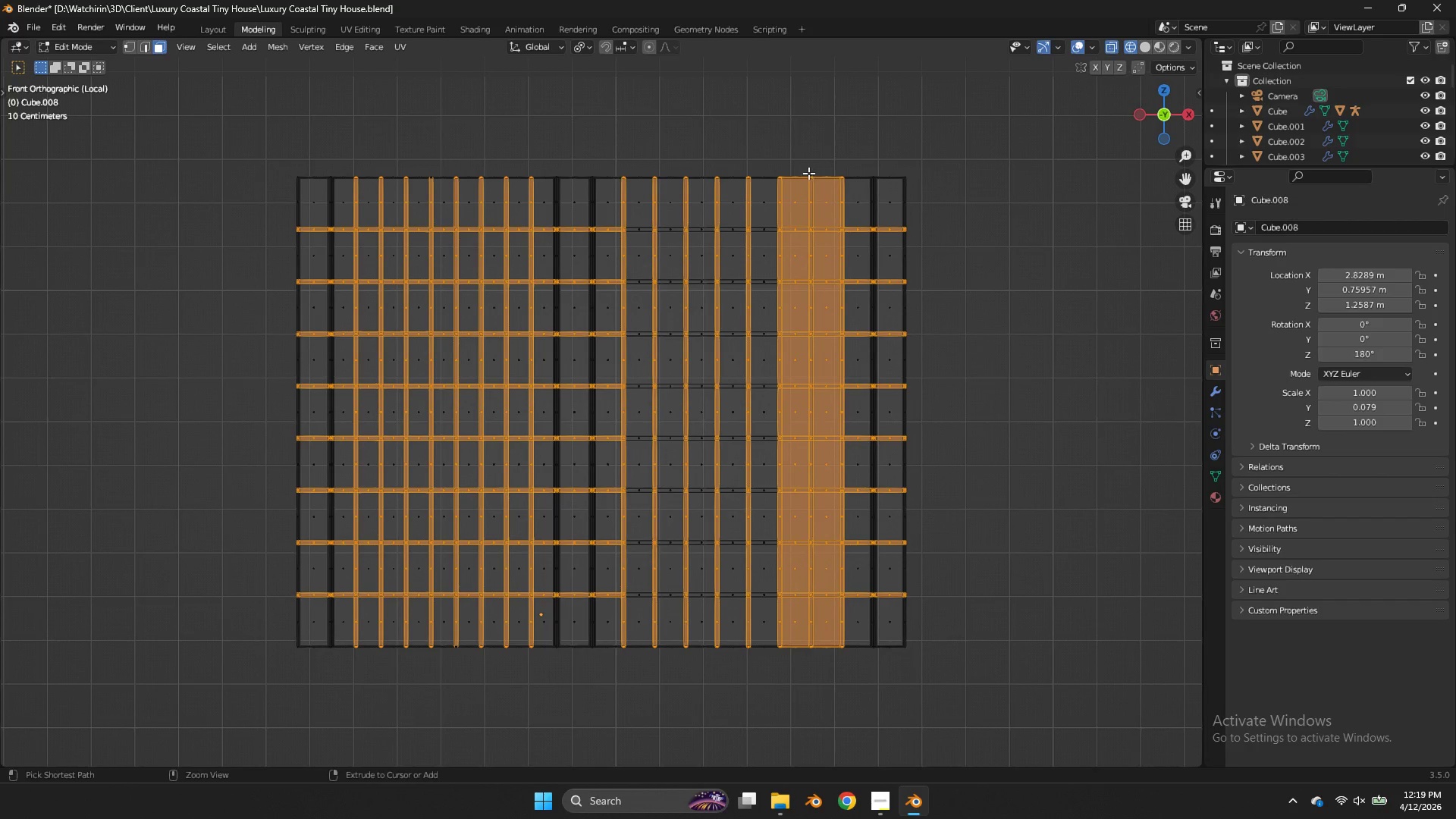 
left_click_drag(start_coordinate=[808, 173], to_coordinate=[784, 679])
 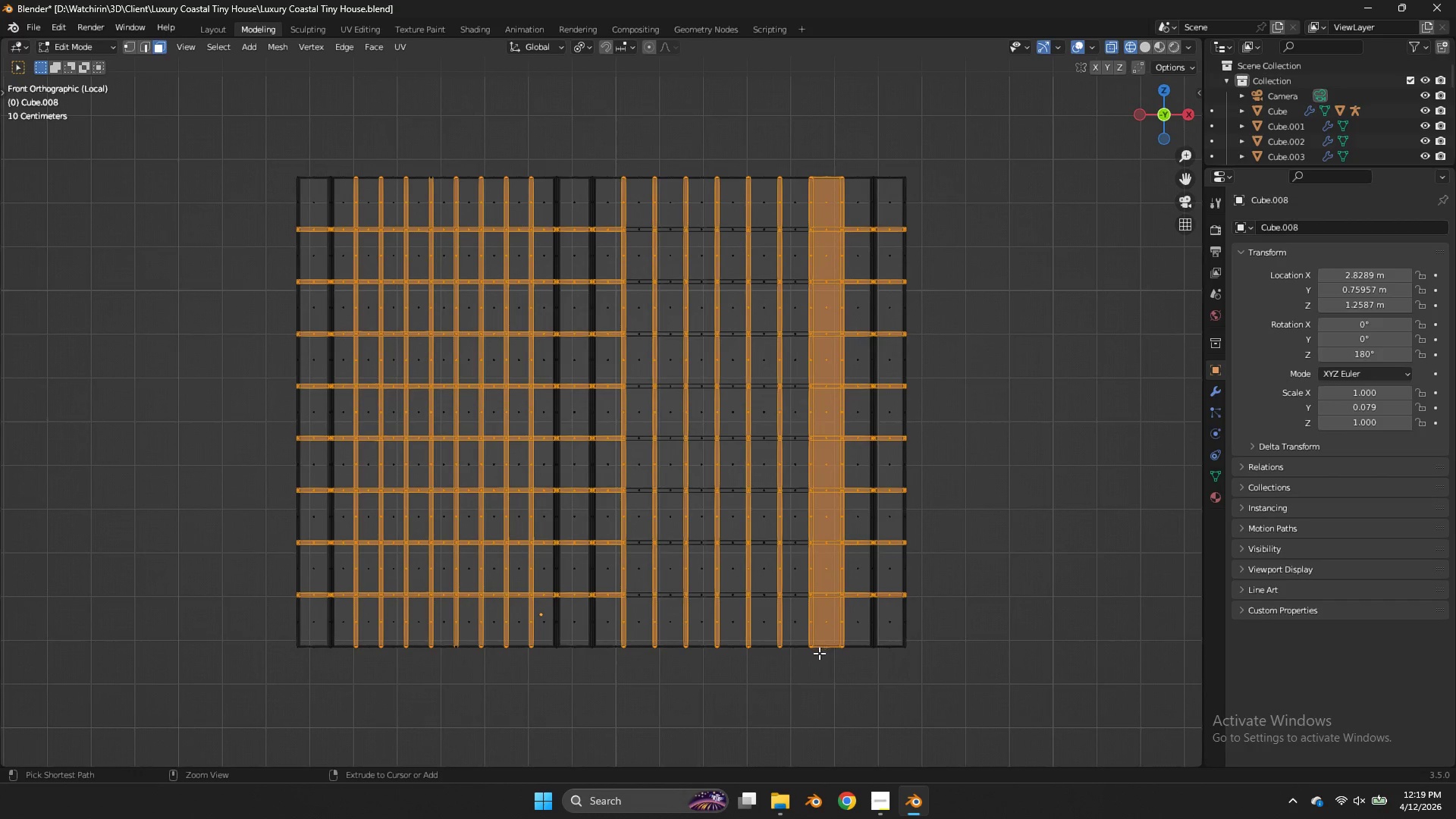 
left_click_drag(start_coordinate=[815, 657], to_coordinate=[836, 157])
 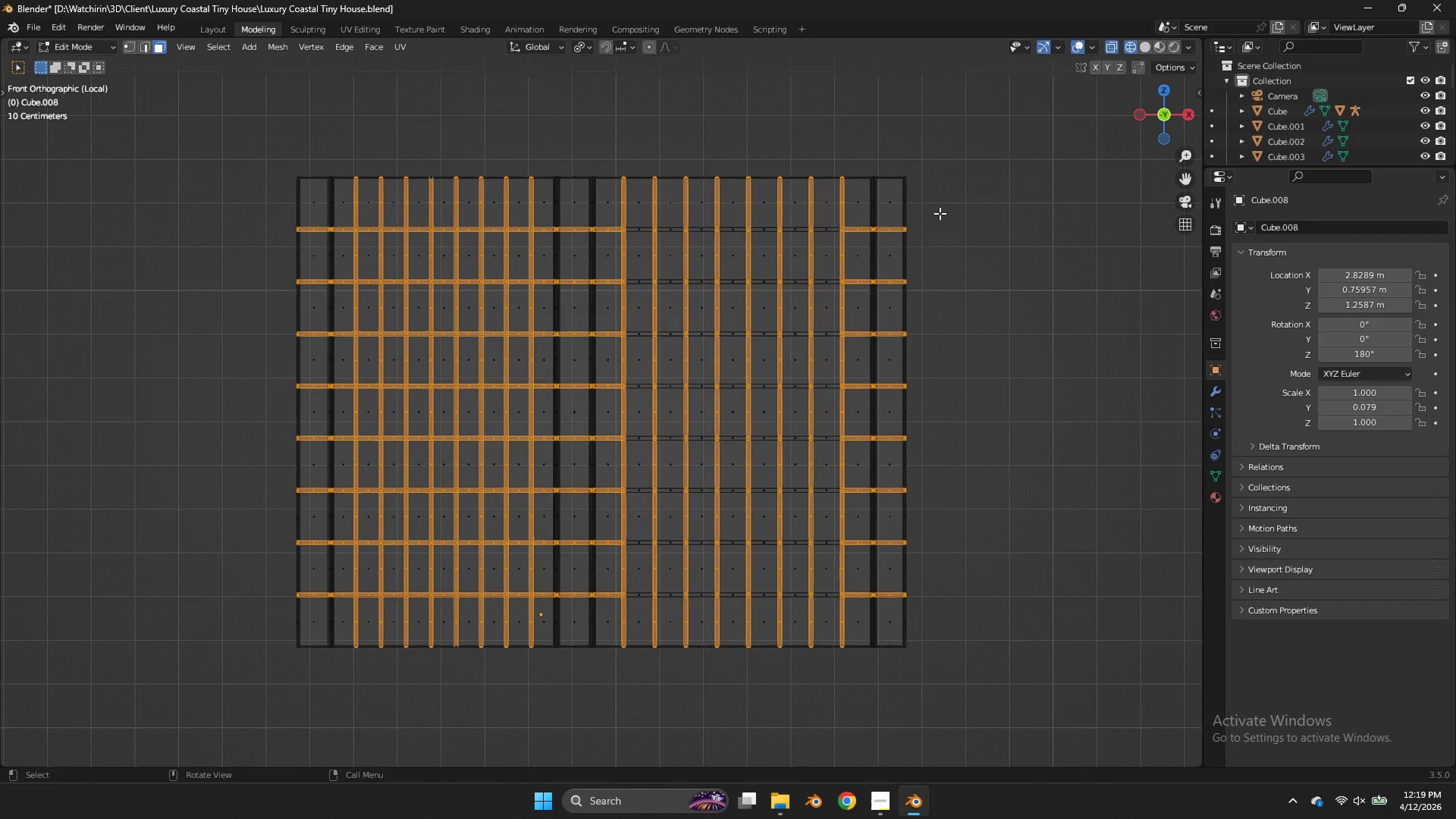 
hold_key(key=ShiftLeft, duration=10.83)
left_click_drag(start_coordinate=[936, 216], to_coordinate=[617, 234])
 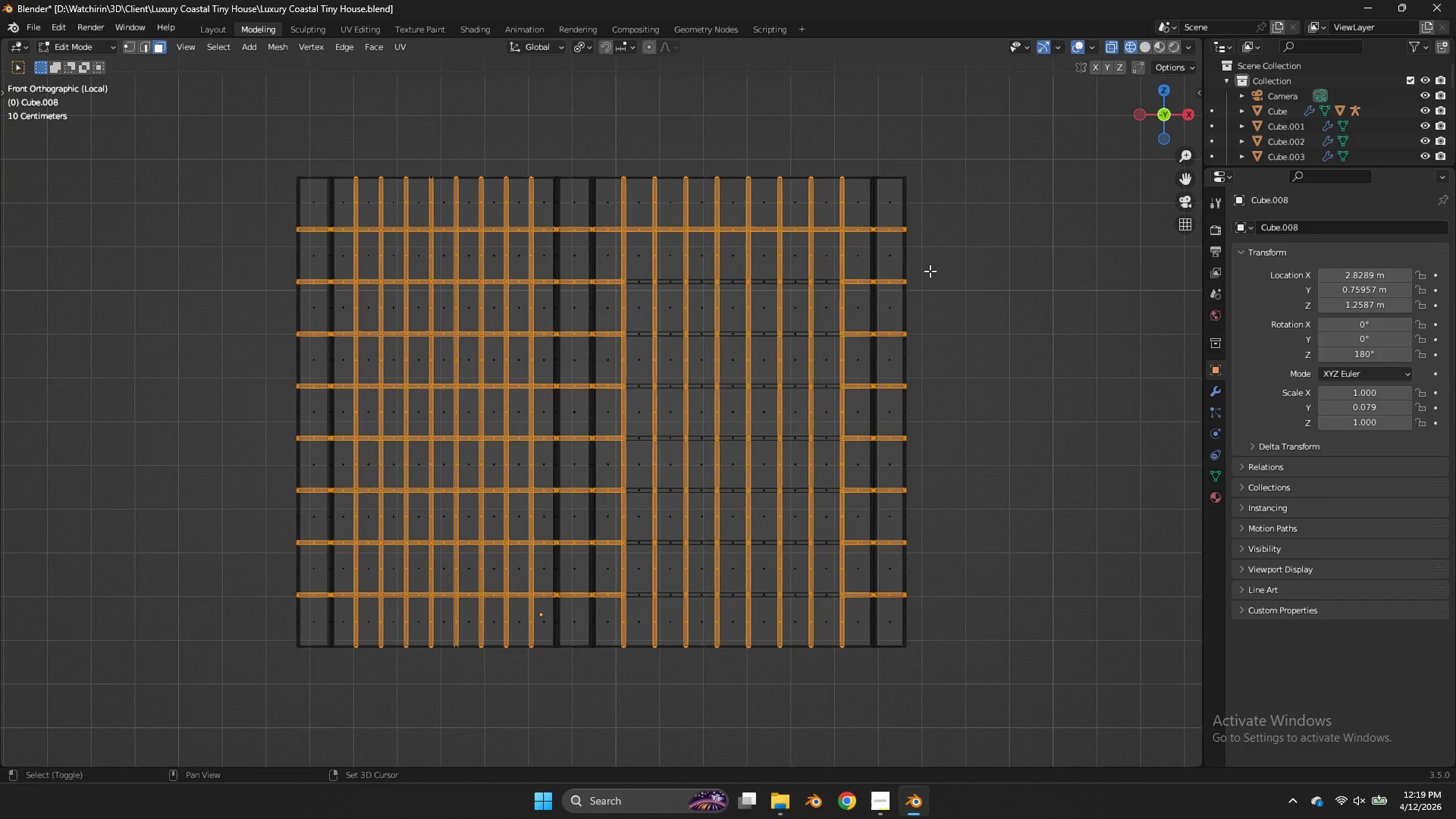 
left_click_drag(start_coordinate=[929, 272], to_coordinate=[589, 288])
 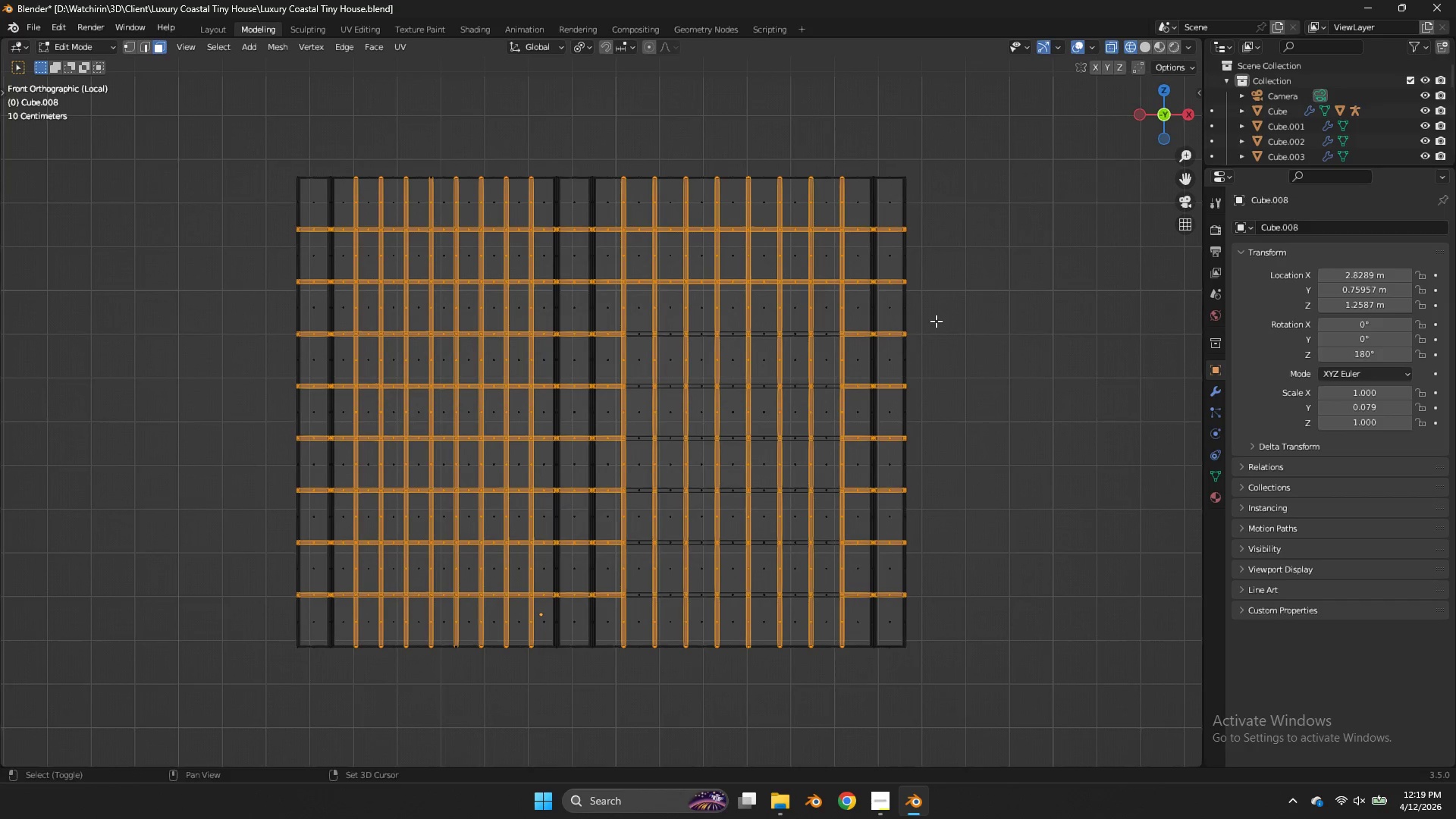 
left_click_drag(start_coordinate=[937, 321], to_coordinate=[618, 352])
 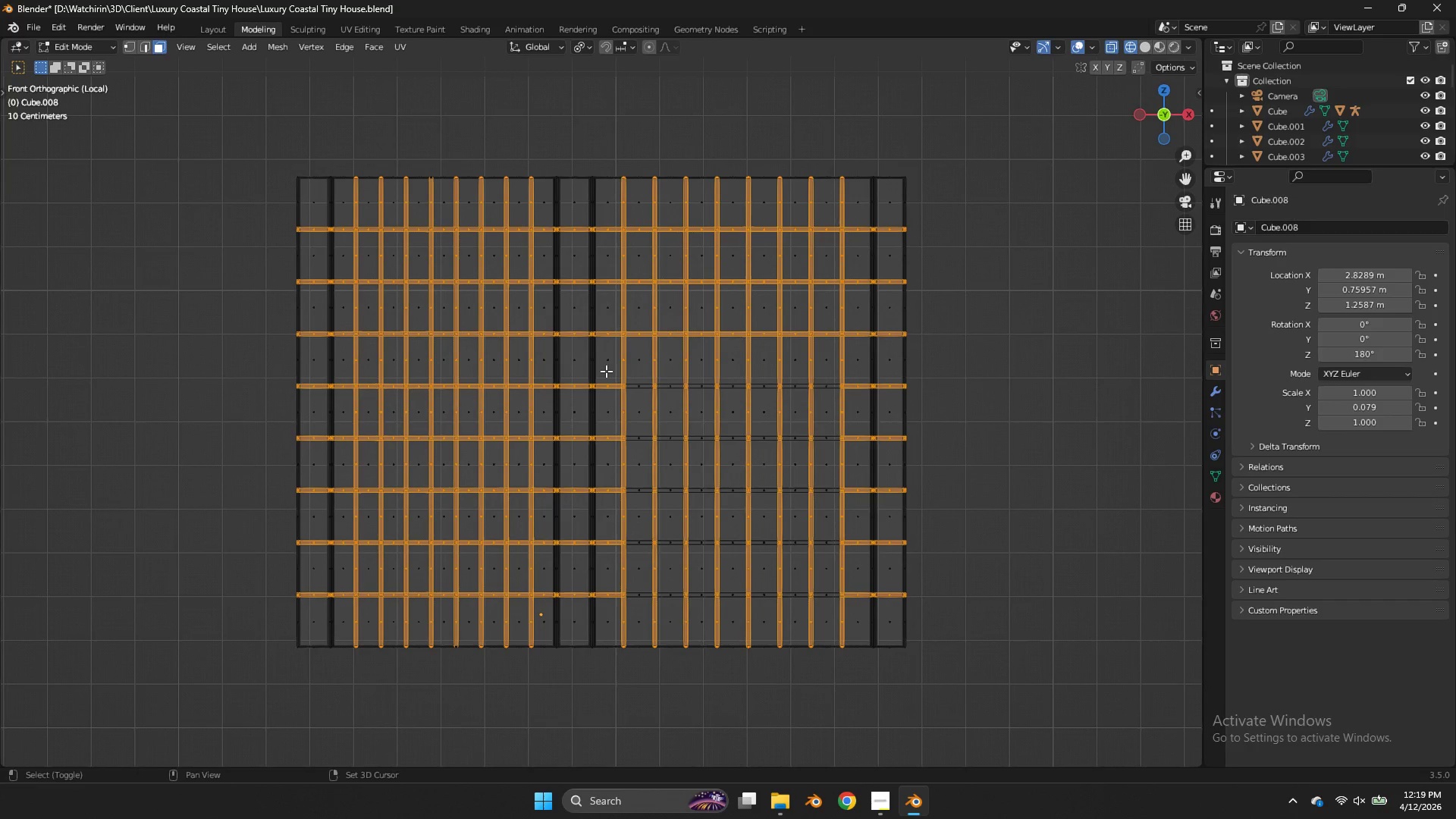 
left_click_drag(start_coordinate=[606, 373], to_coordinate=[1011, 404])
 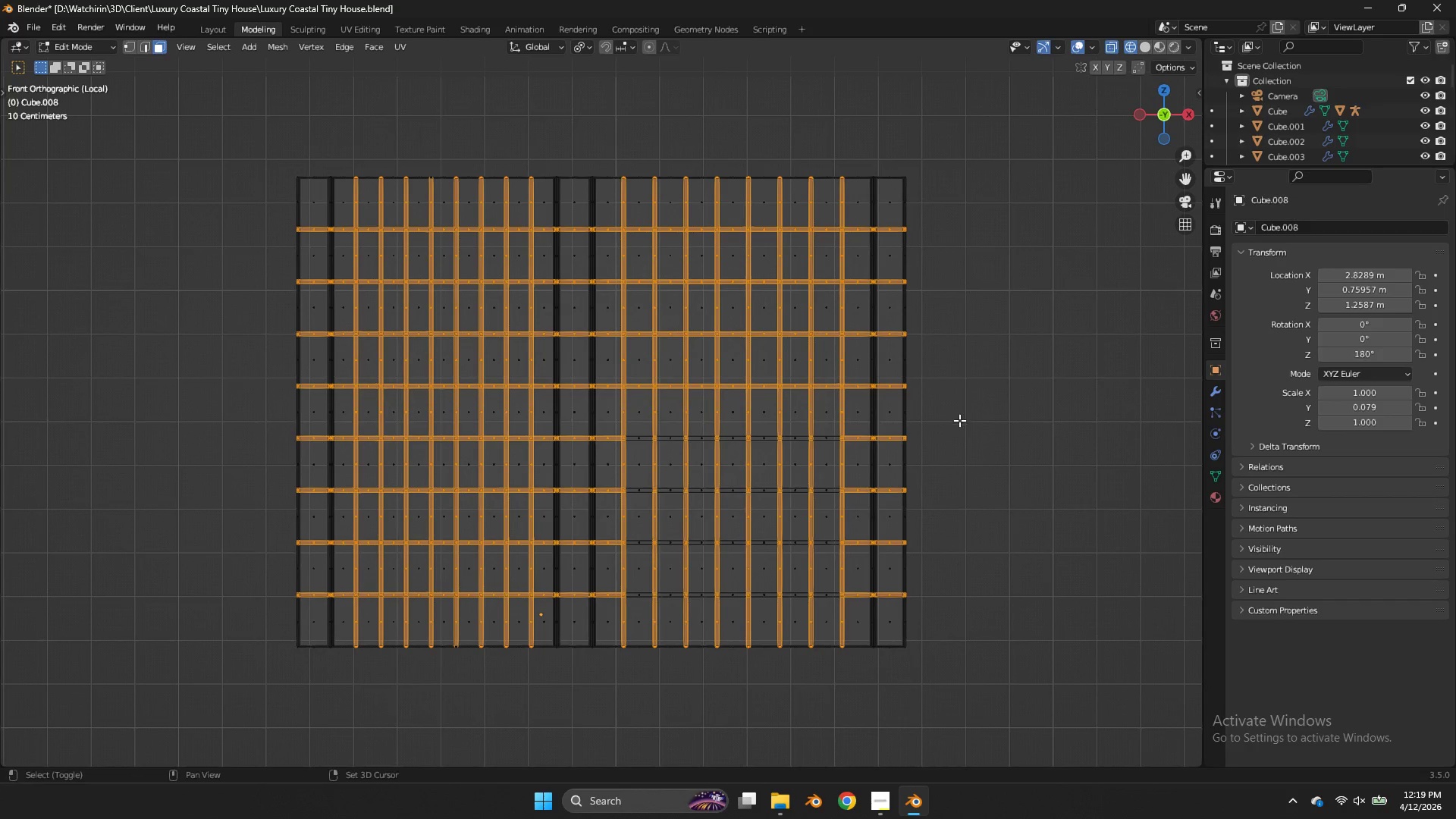 
left_click_drag(start_coordinate=[959, 419], to_coordinate=[606, 454])
 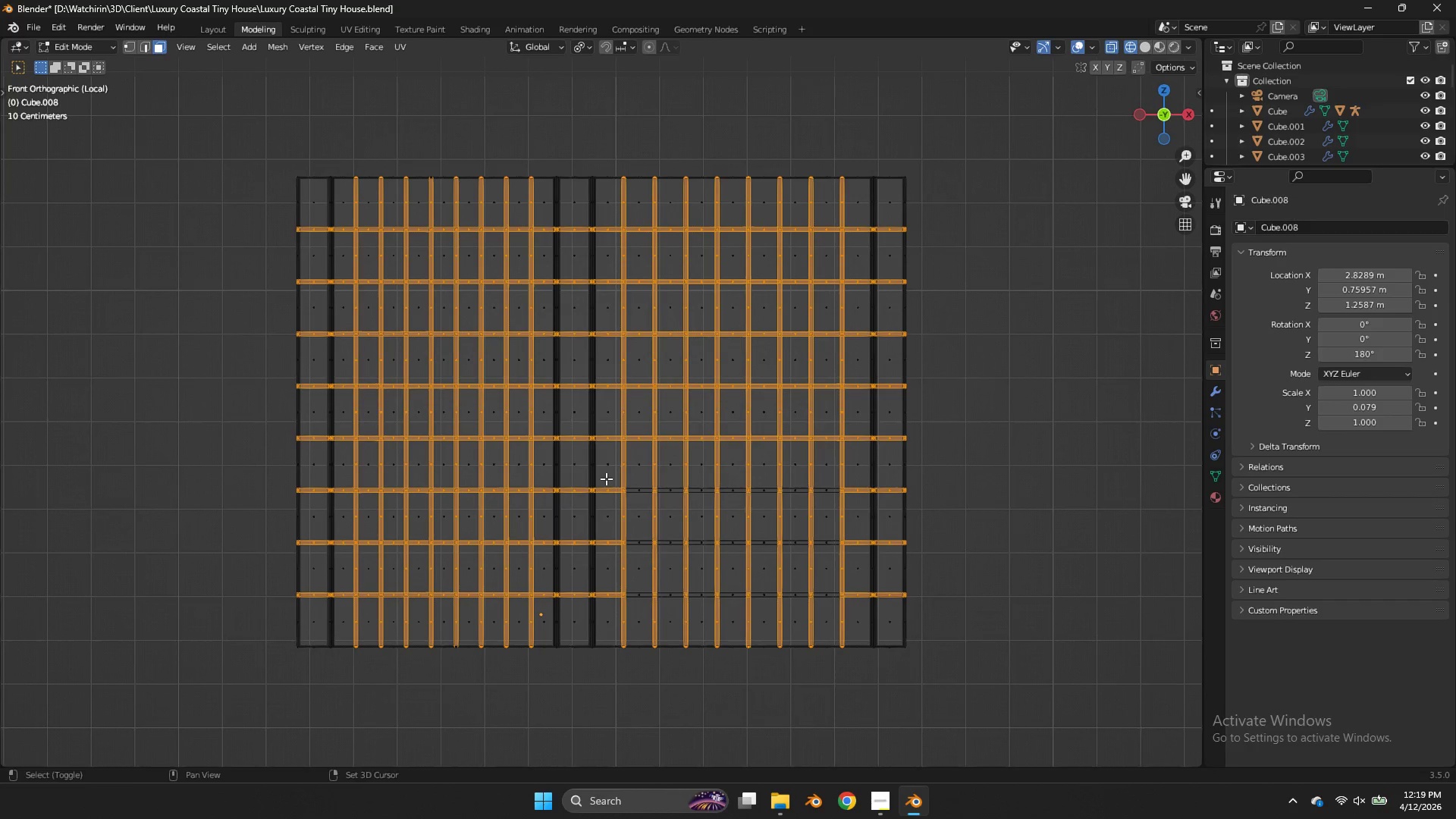 
left_click_drag(start_coordinate=[606, 479], to_coordinate=[1027, 509])
 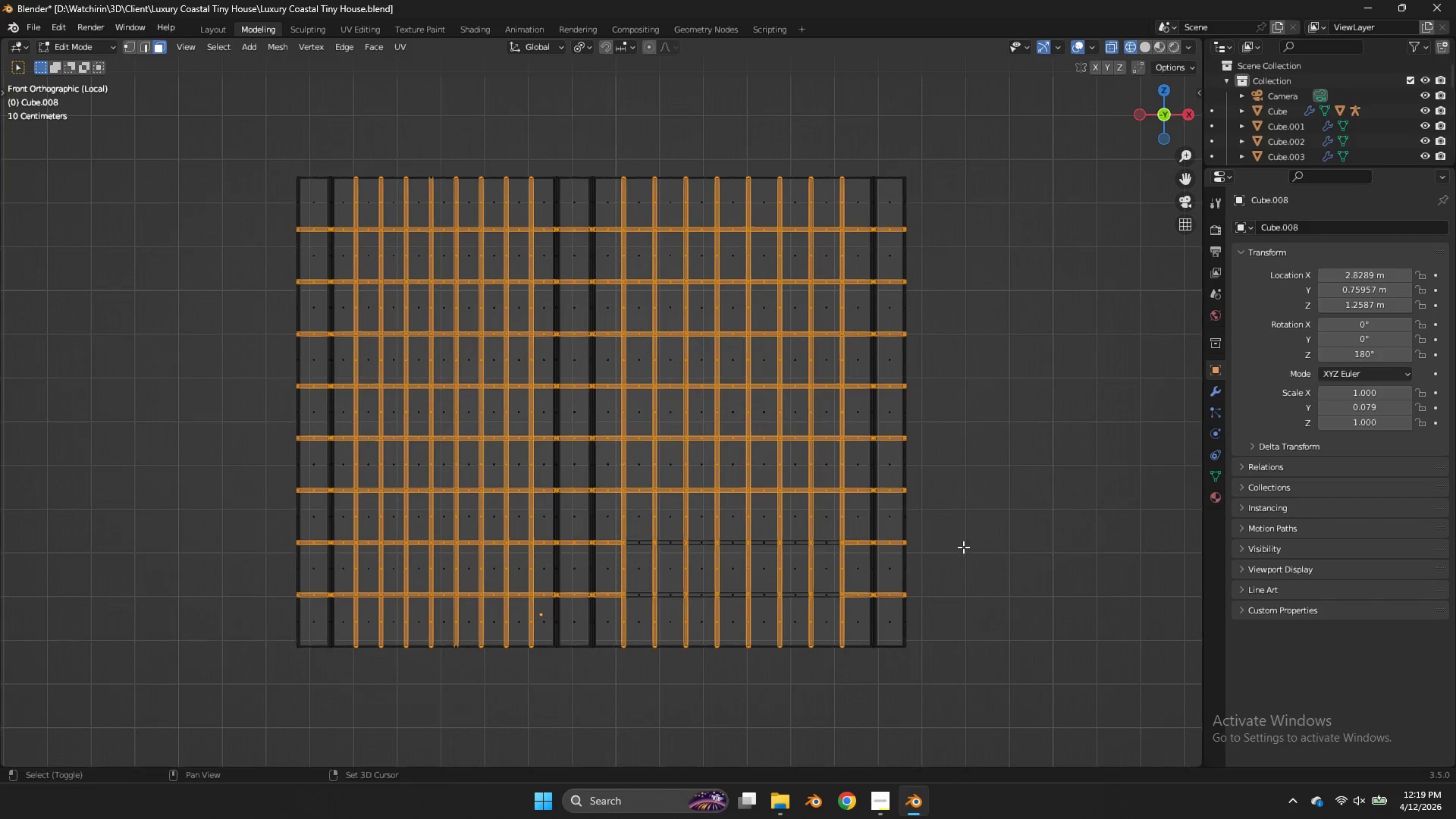 
left_click_drag(start_coordinate=[965, 546], to_coordinate=[592, 537])
 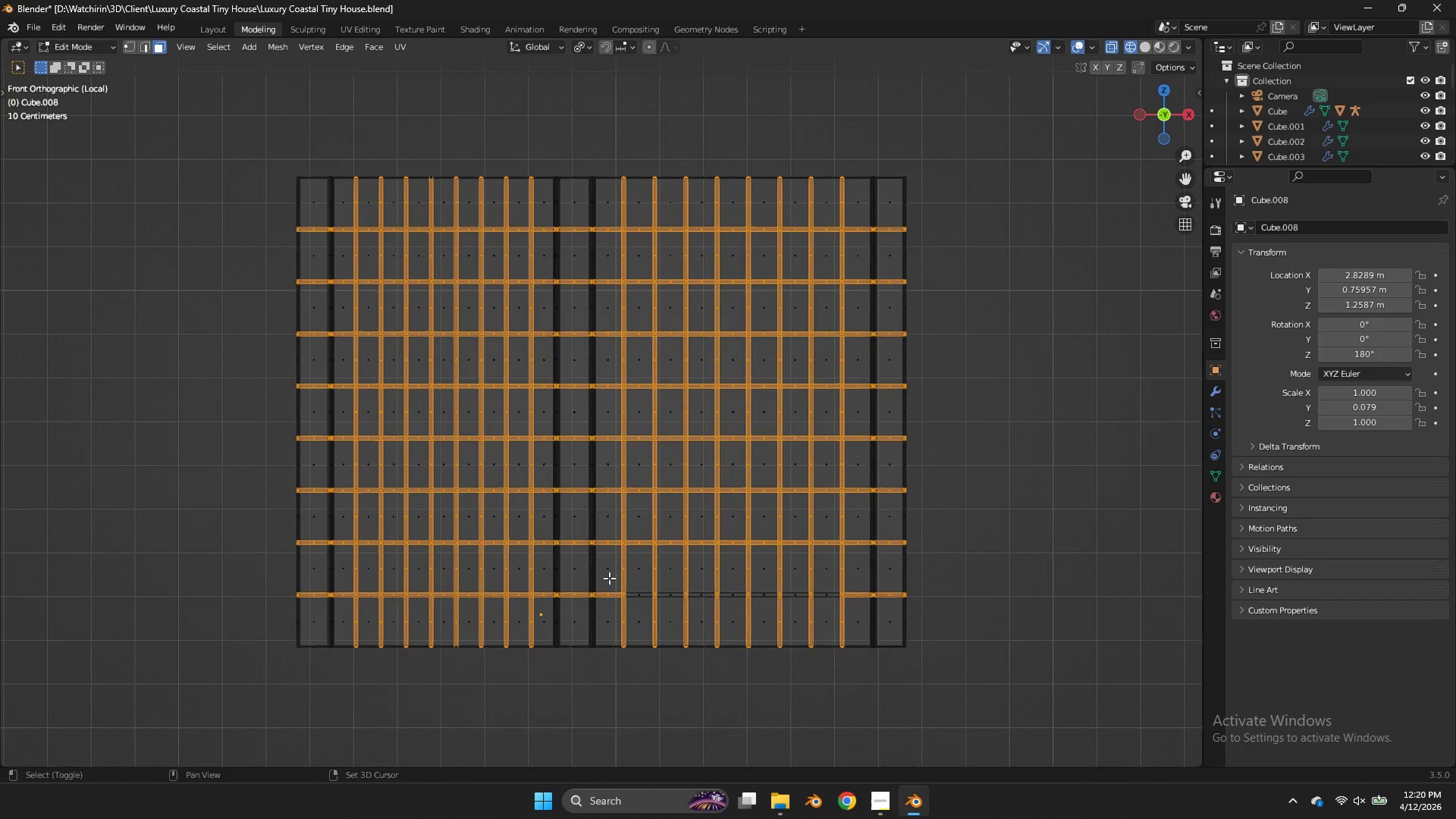 
left_click_drag(start_coordinate=[609, 578], to_coordinate=[972, 614])
 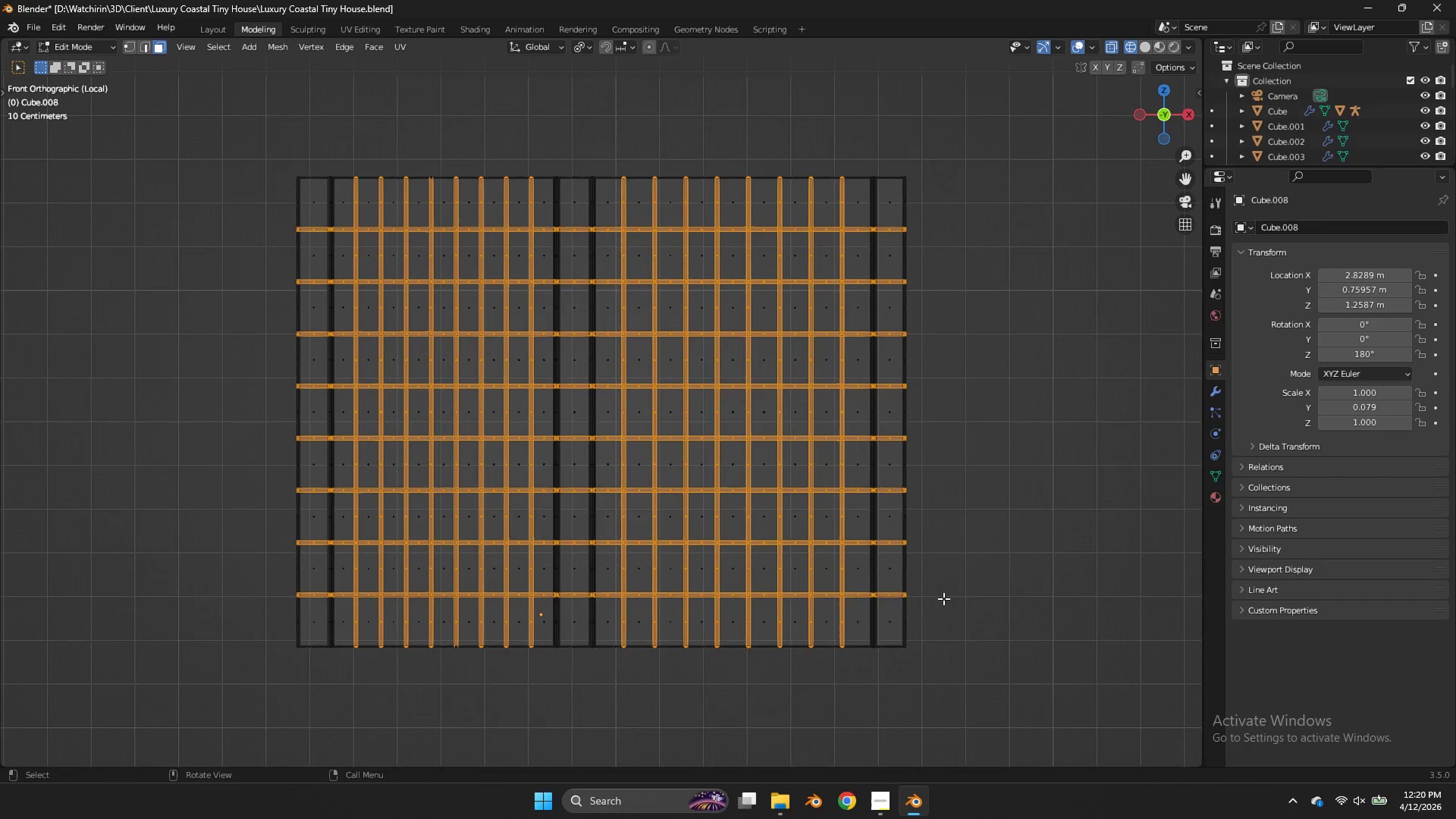 
key(Z)
 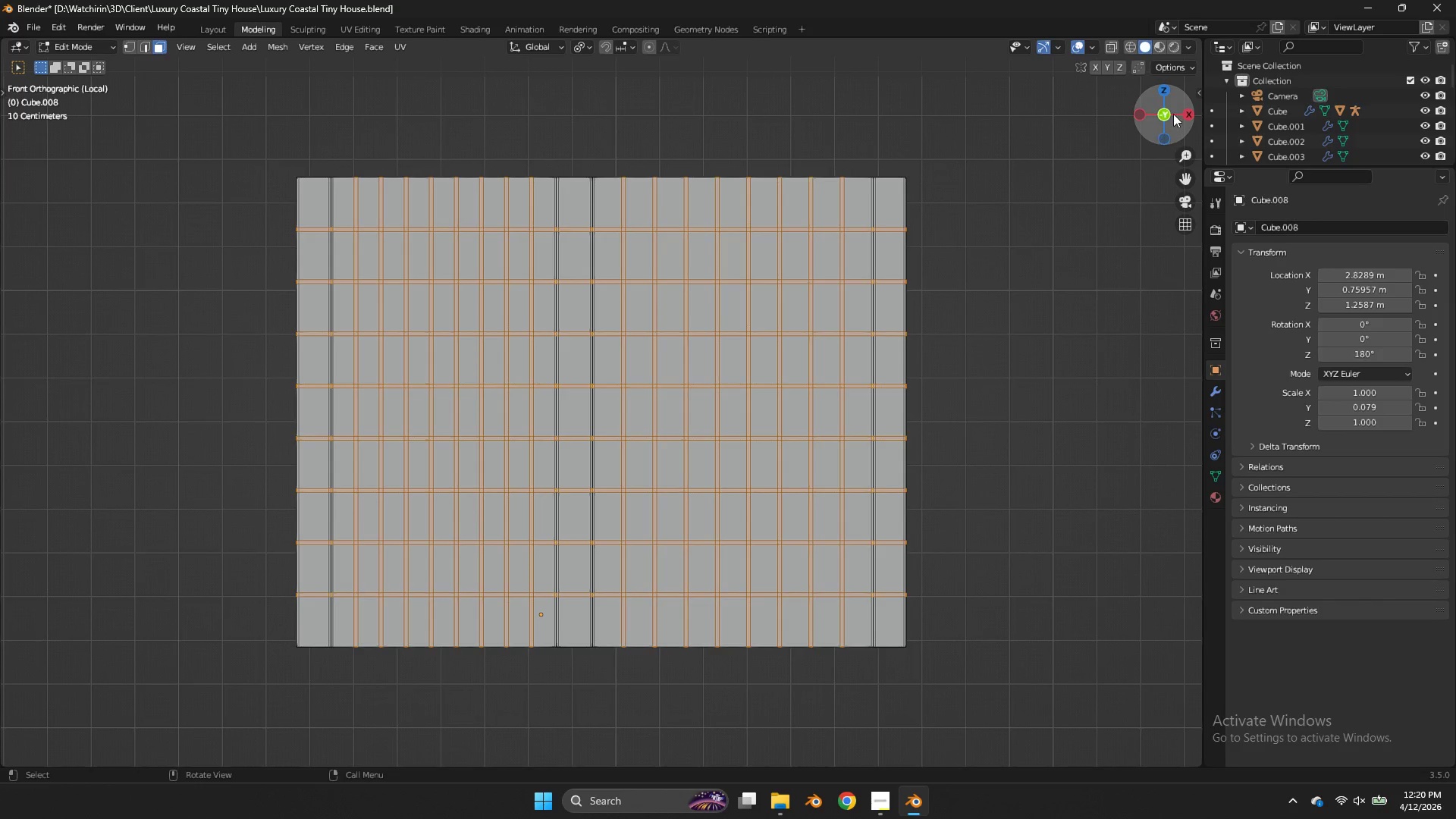 
left_click_drag(start_coordinate=[1173, 111], to_coordinate=[1122, 149])
 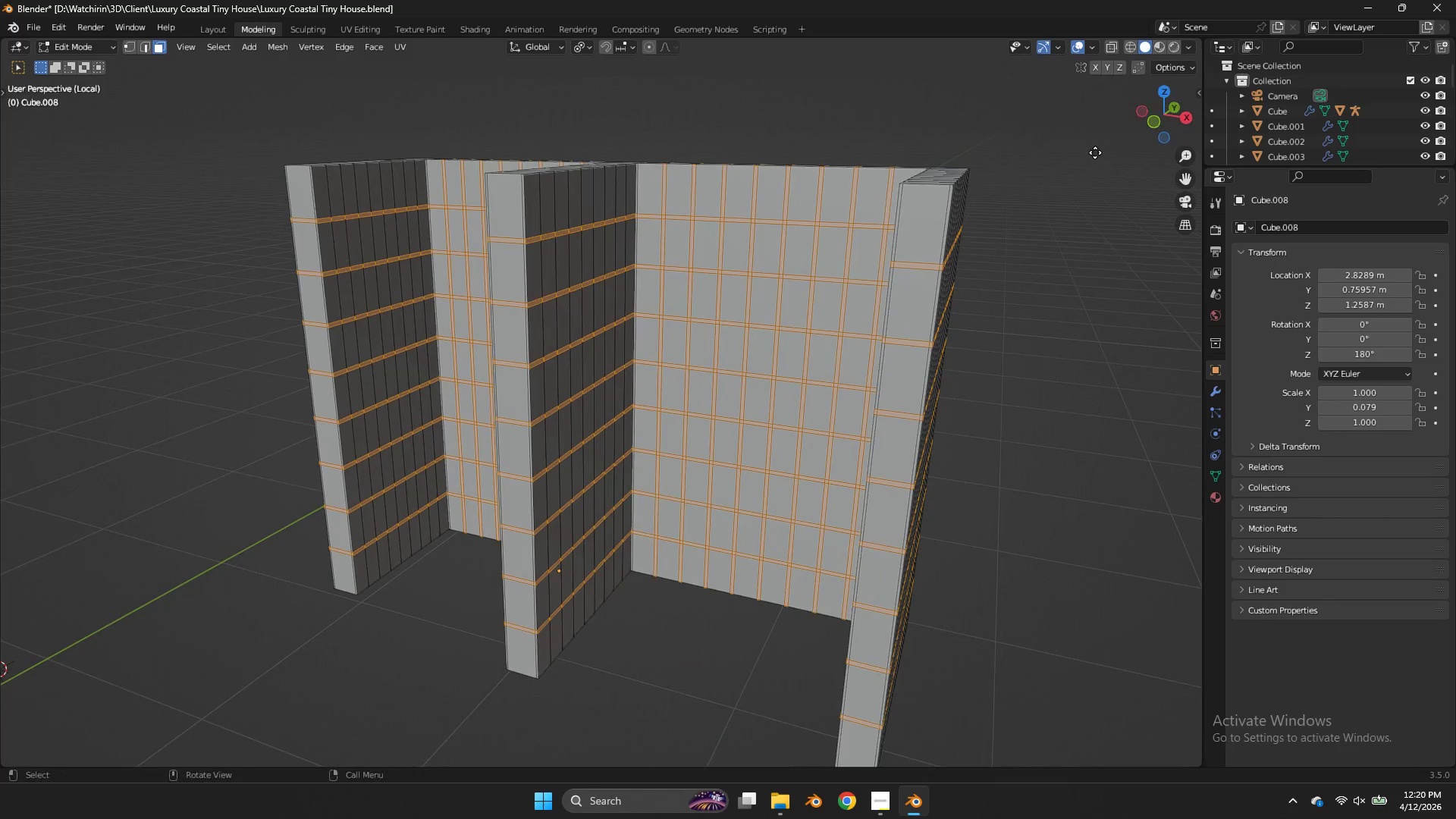 
type(es)
 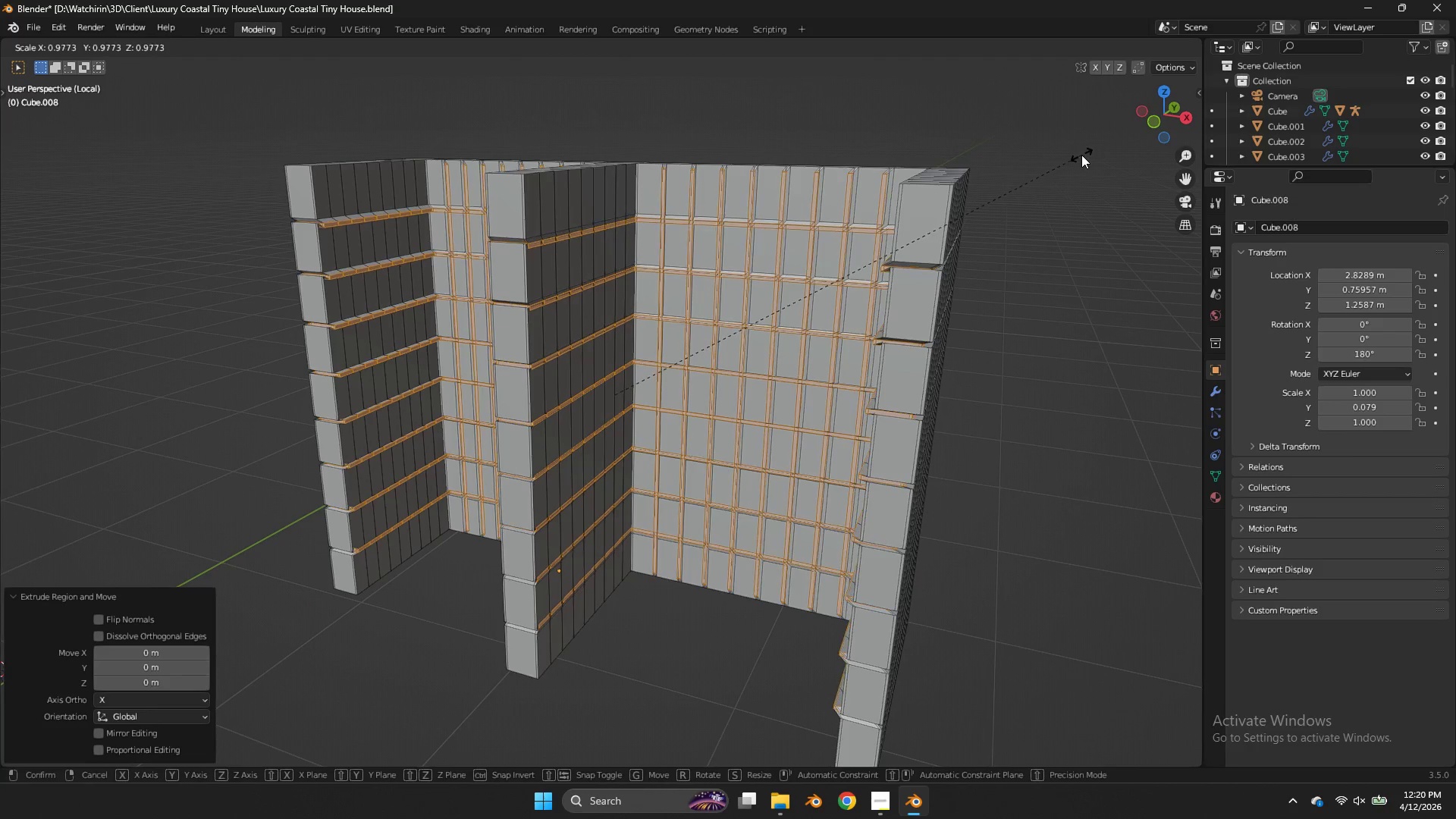 
right_click([1081, 155])
 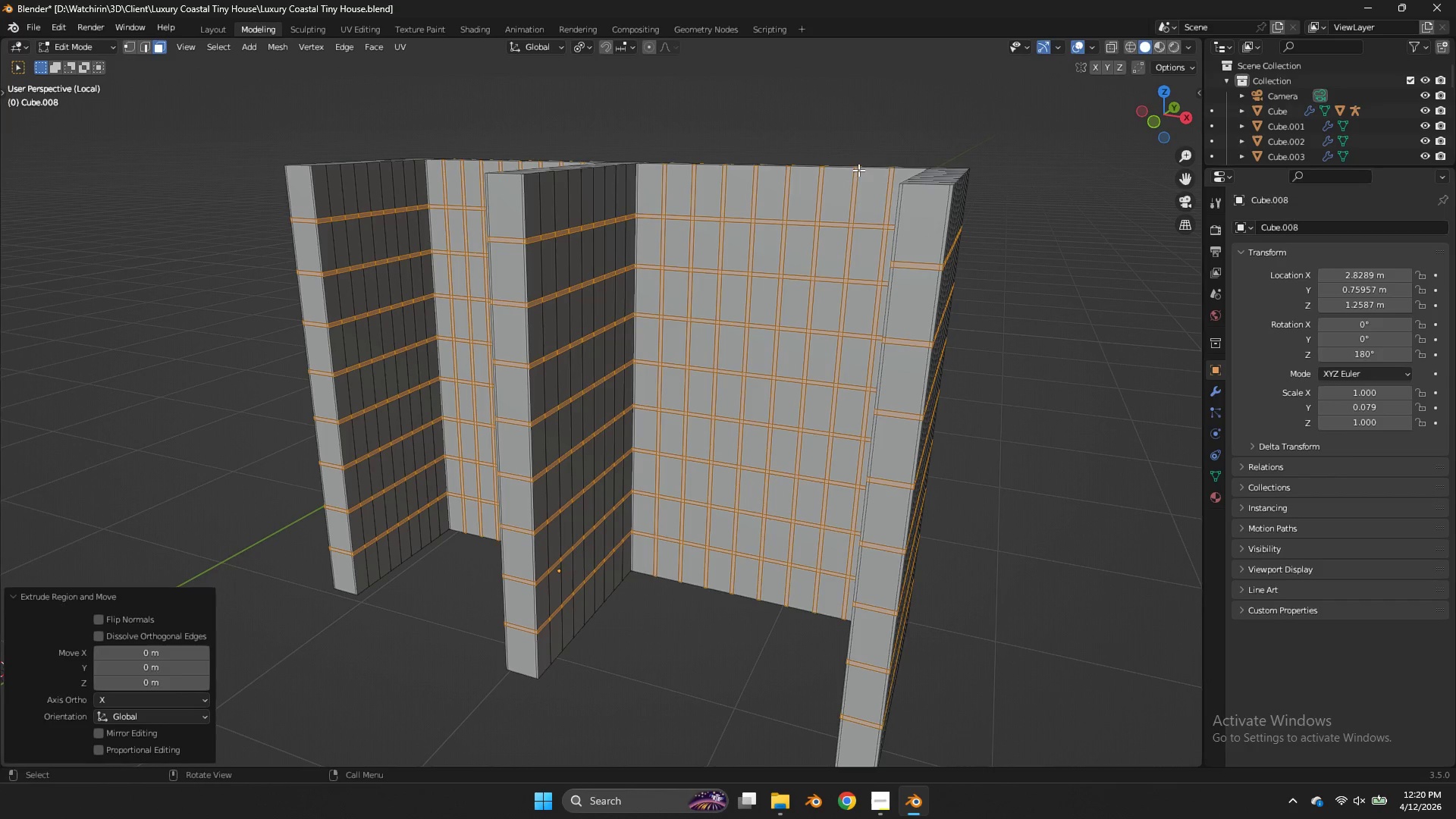 
key(Alt+AltLeft)
 